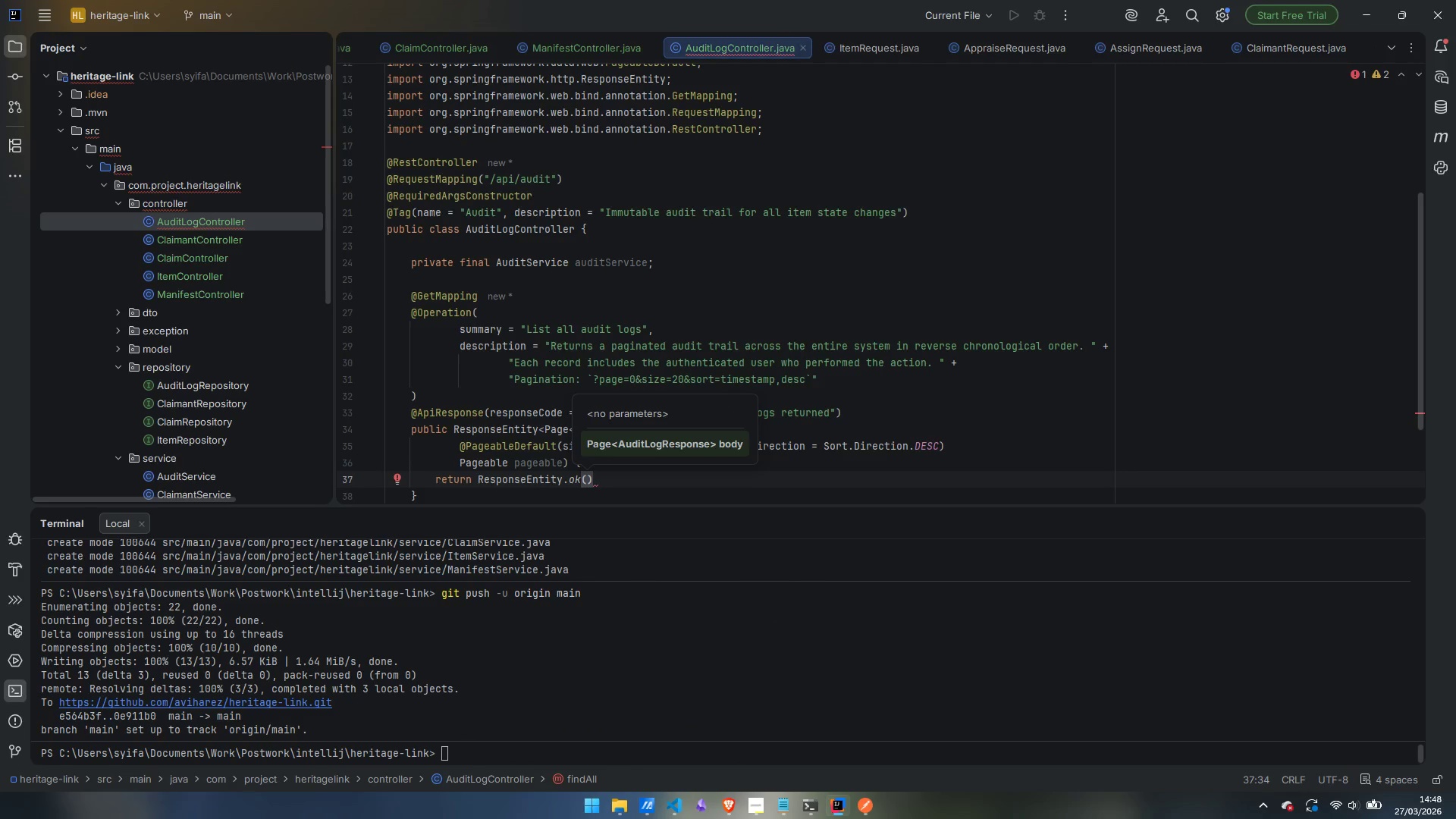 
type(audi)
 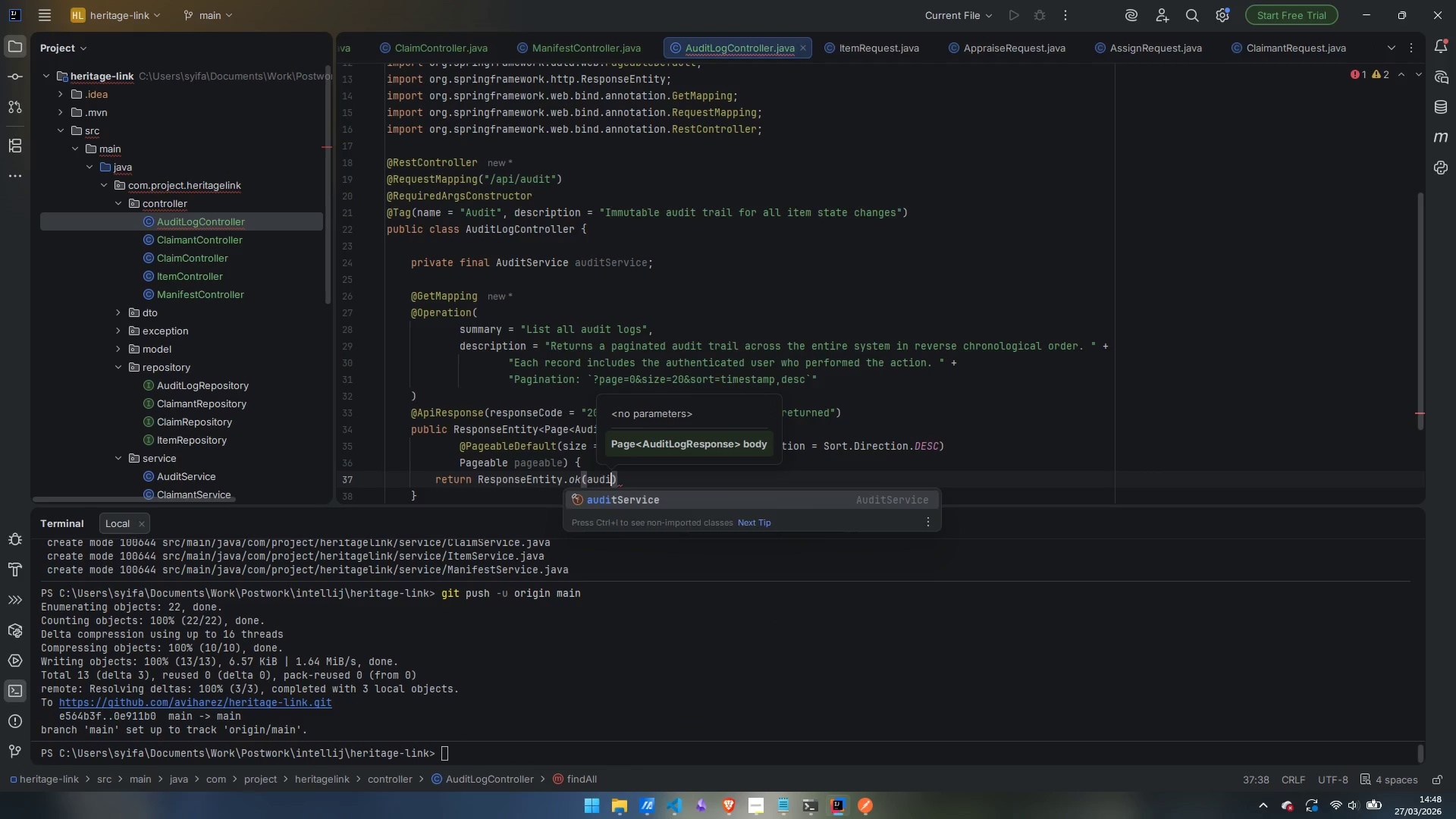 
key(Enter)
 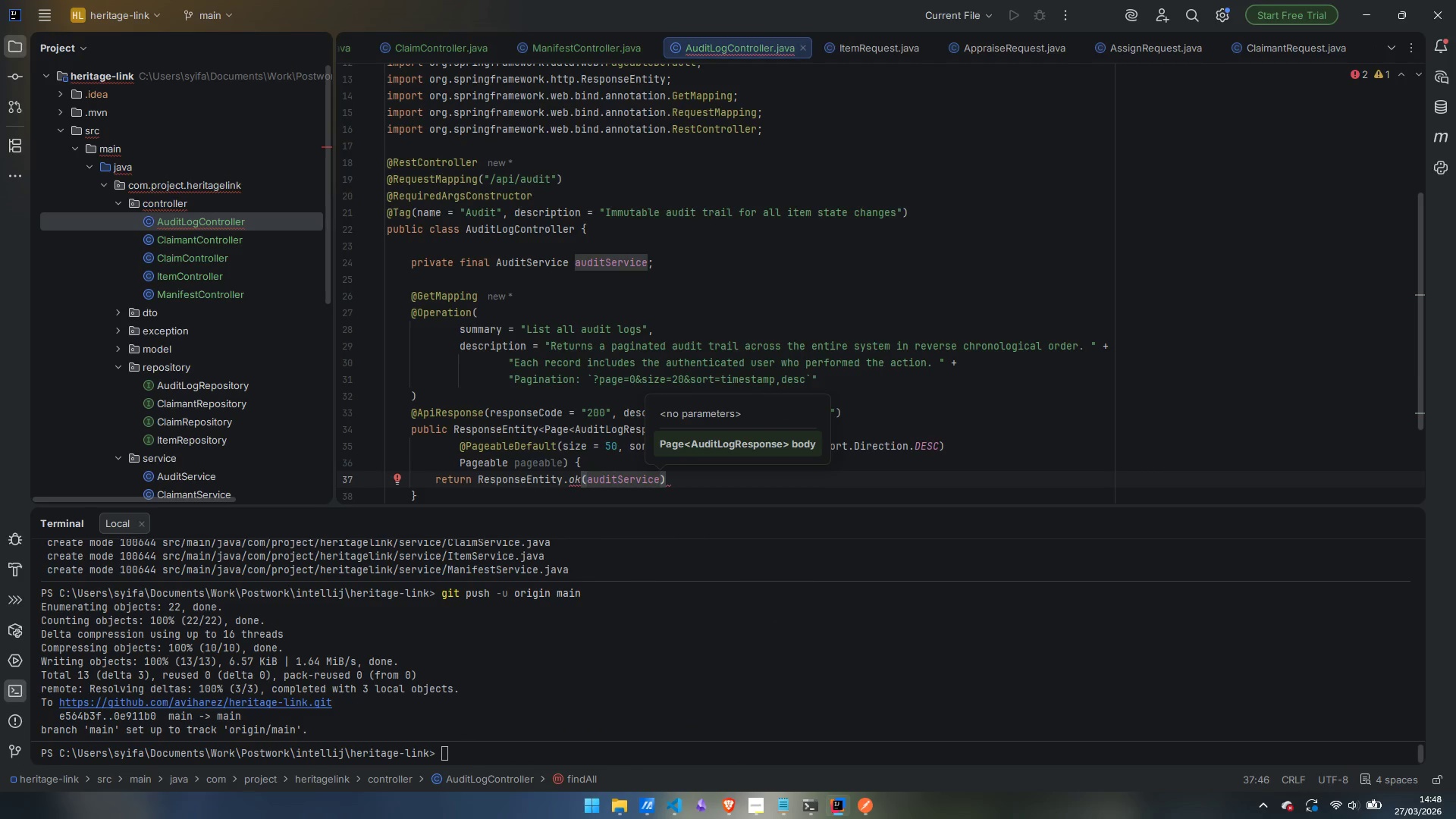 
type(.find)
 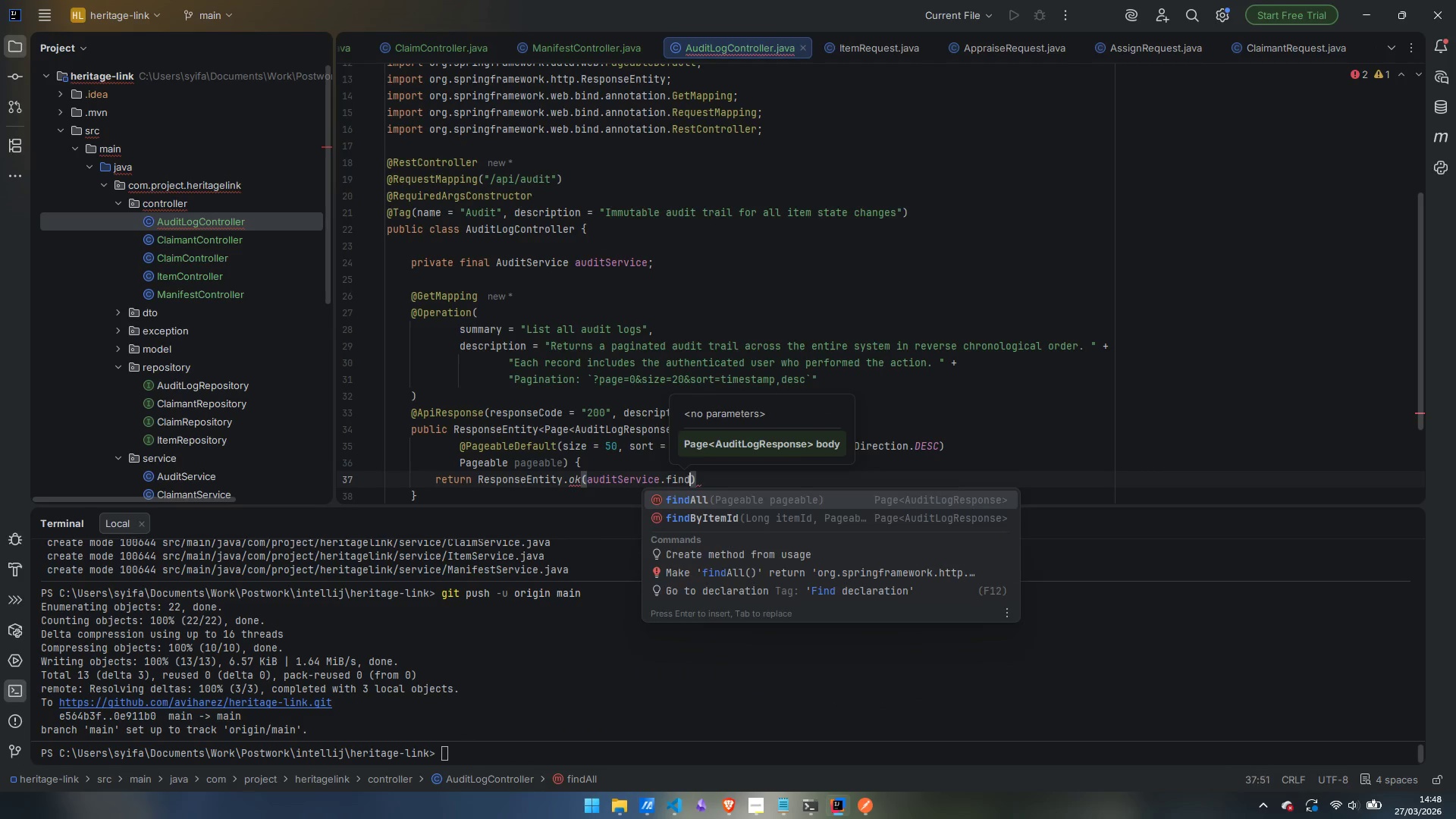 
key(Enter)
 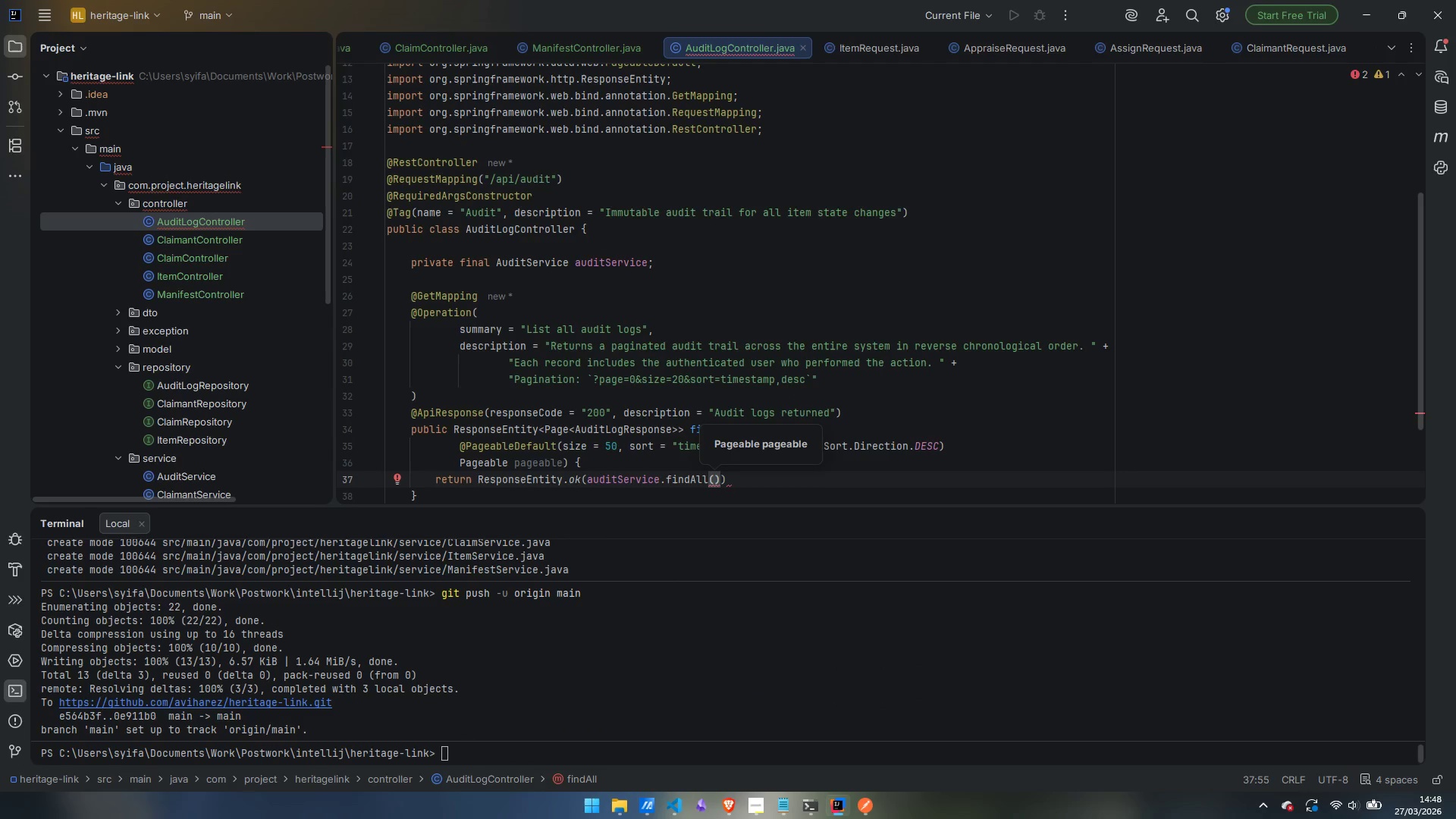 
type(page)
 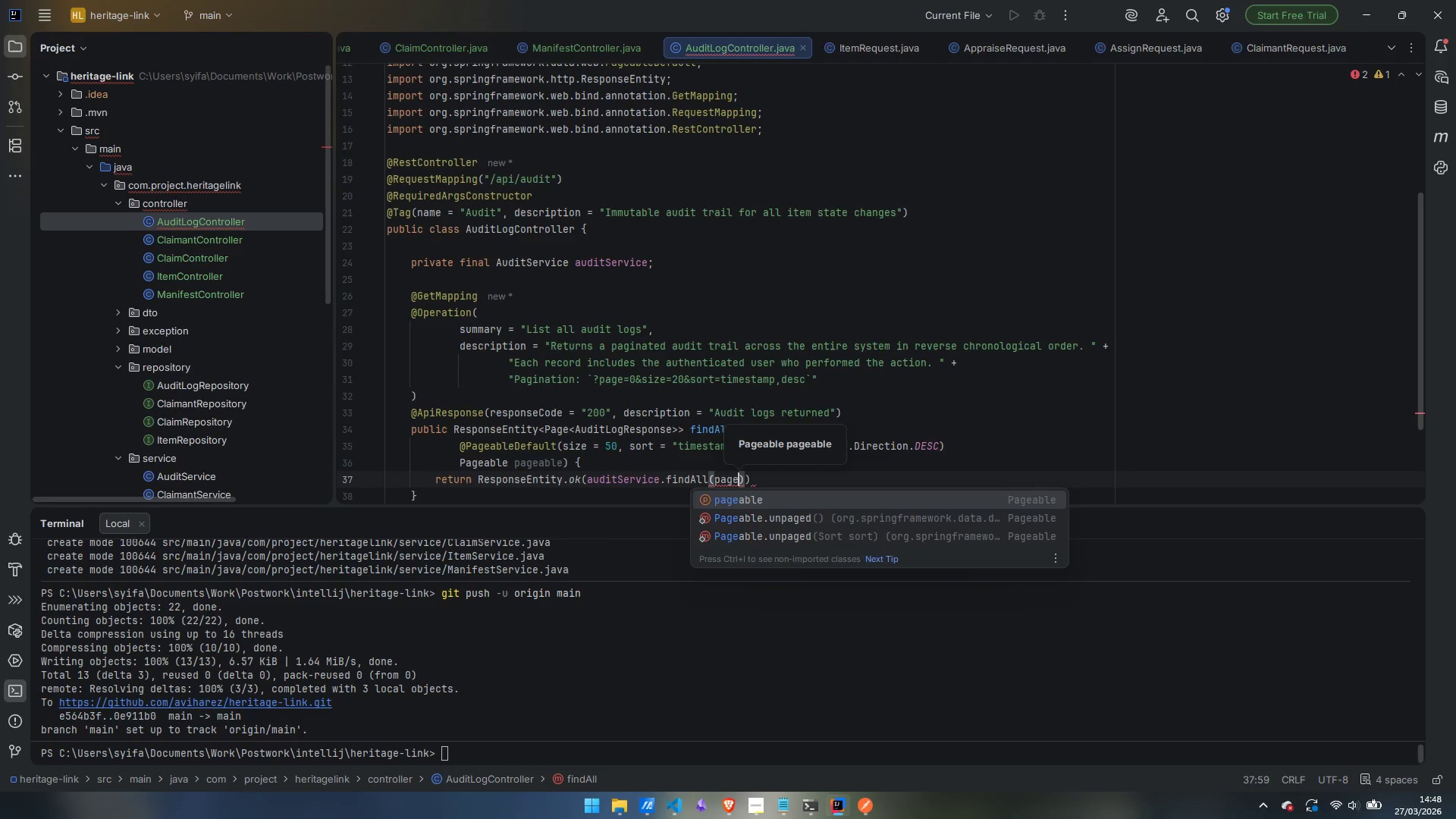 
key(Enter)
 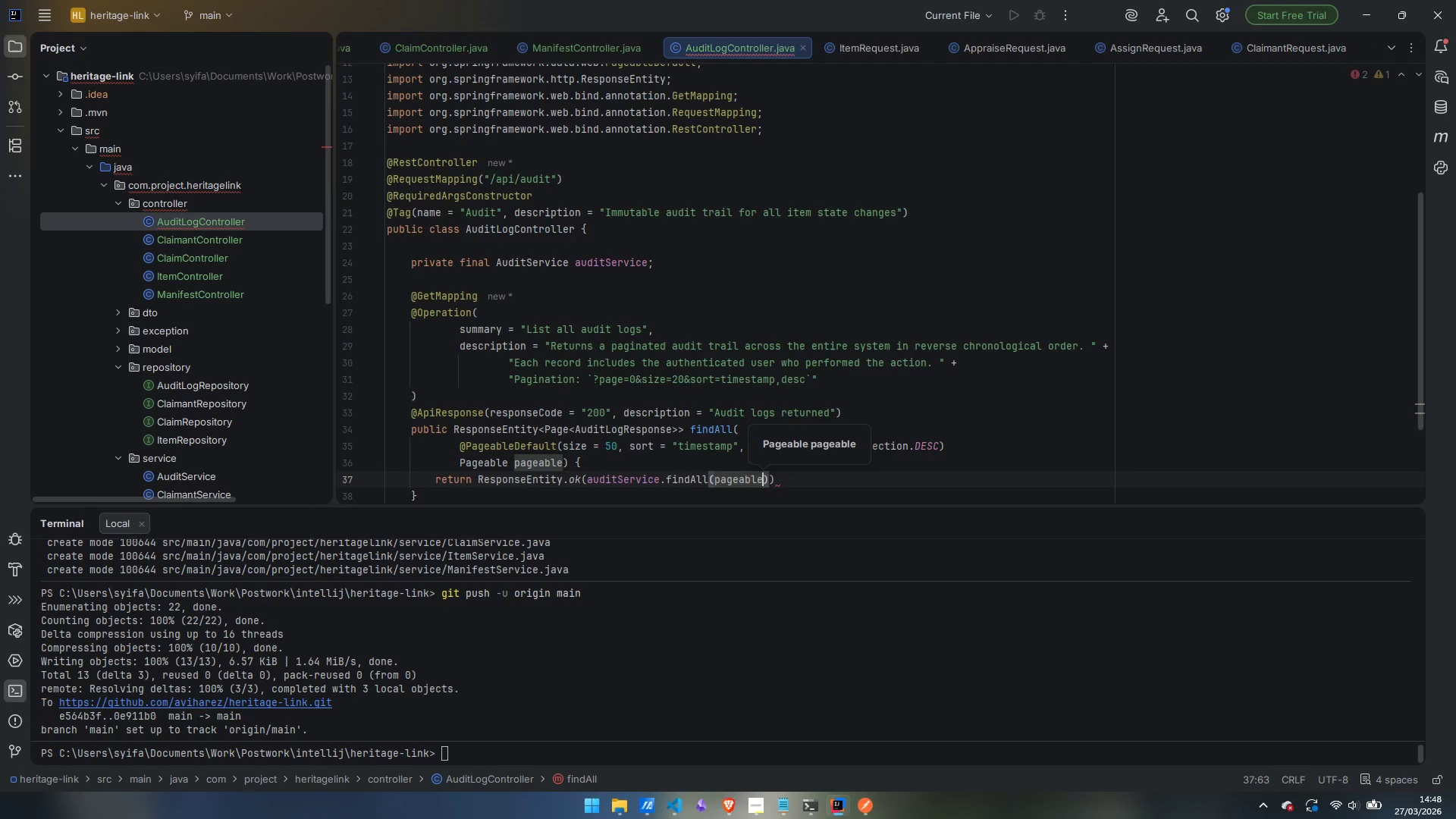 
key(PageDown)
 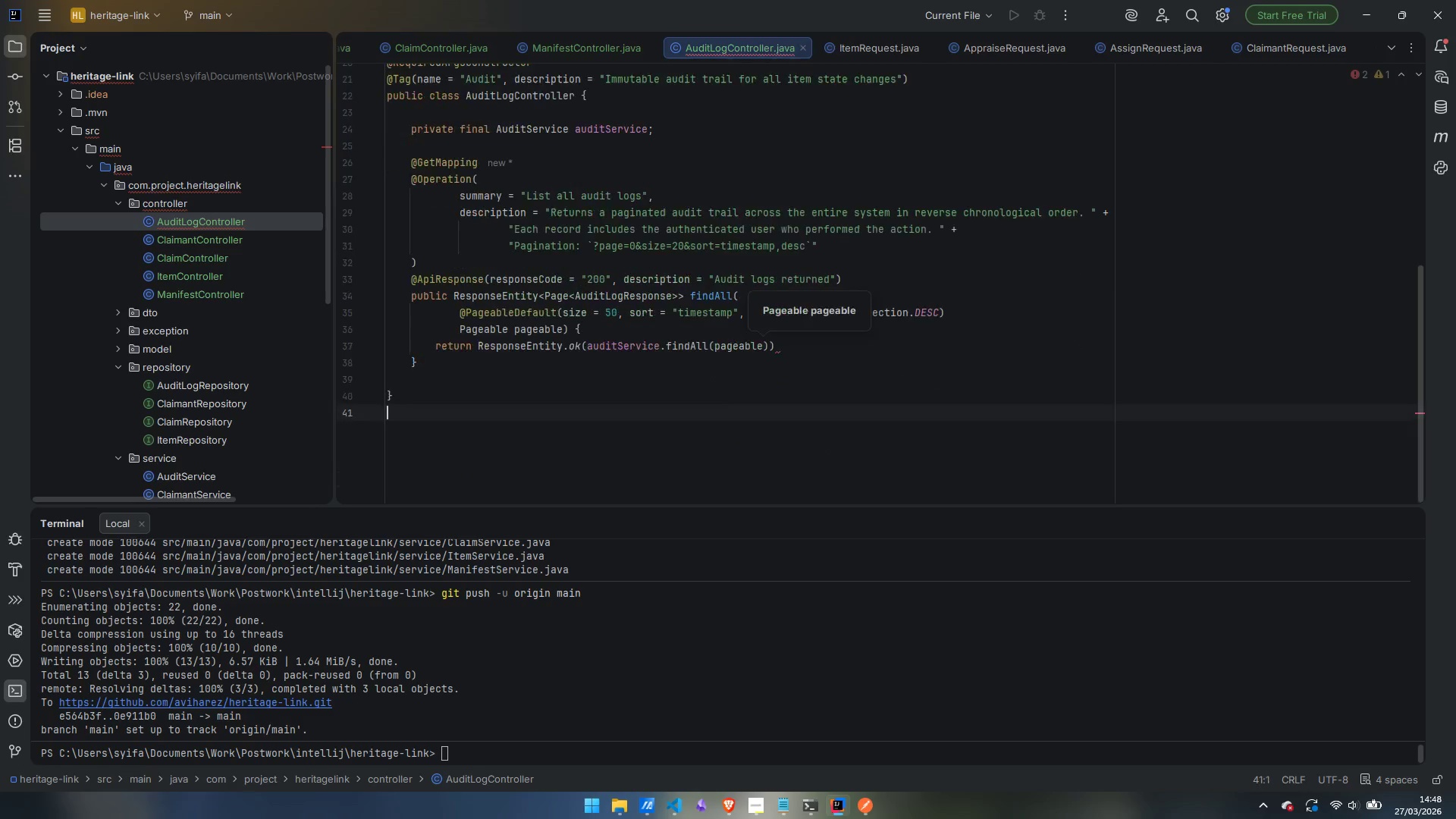 
key(PageDown)
 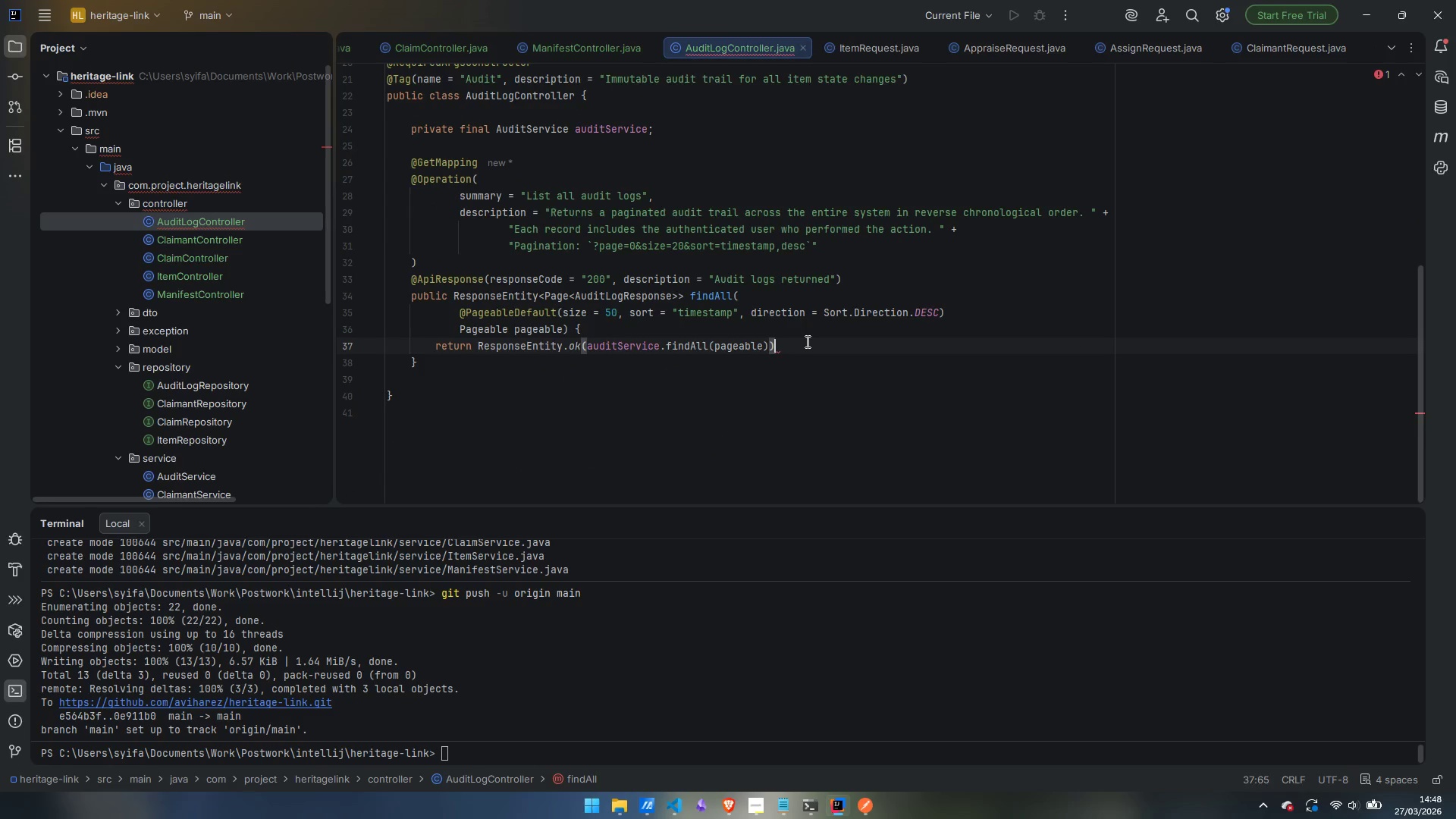 
key(L)
 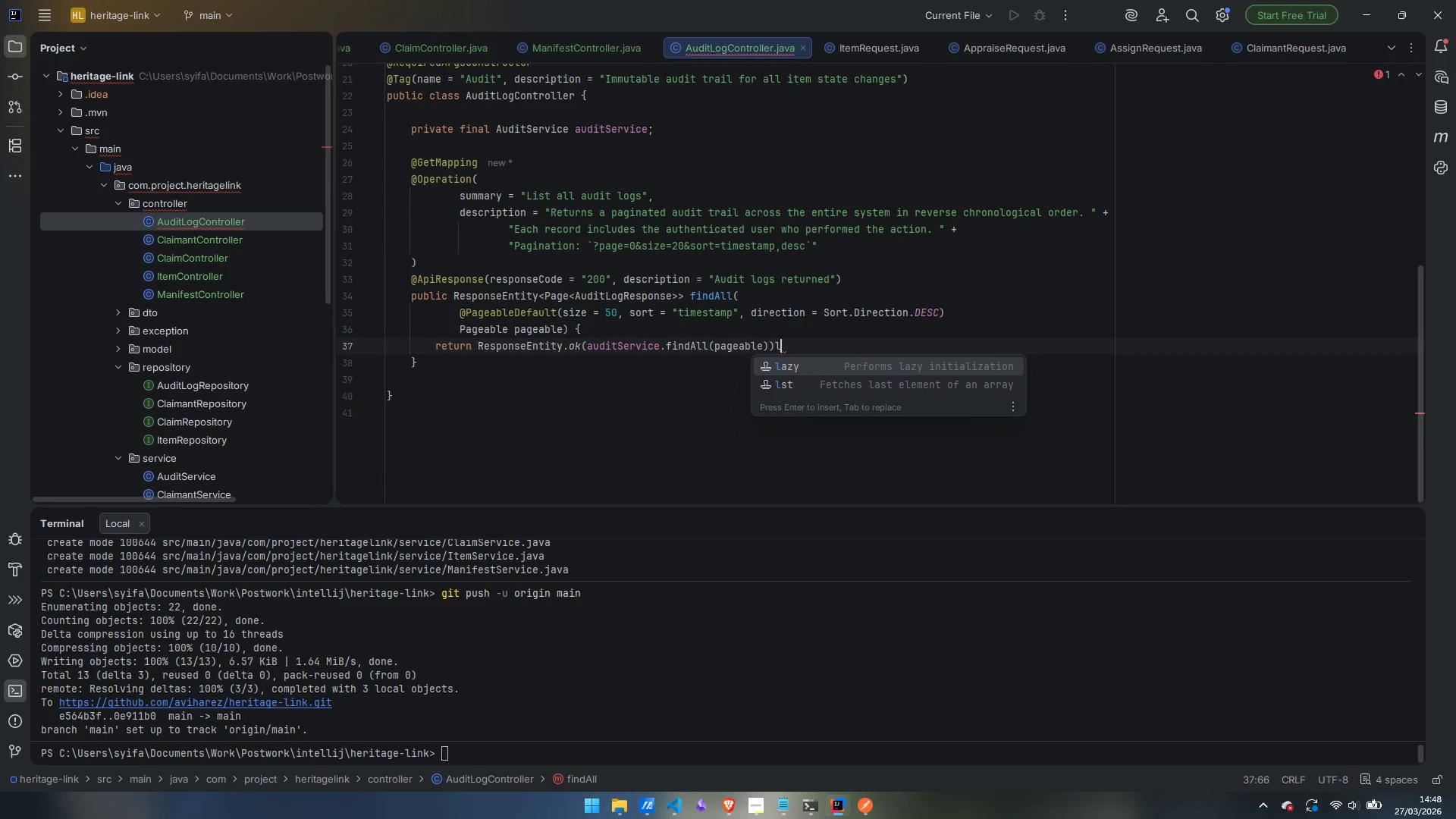 
key(Backspace)
 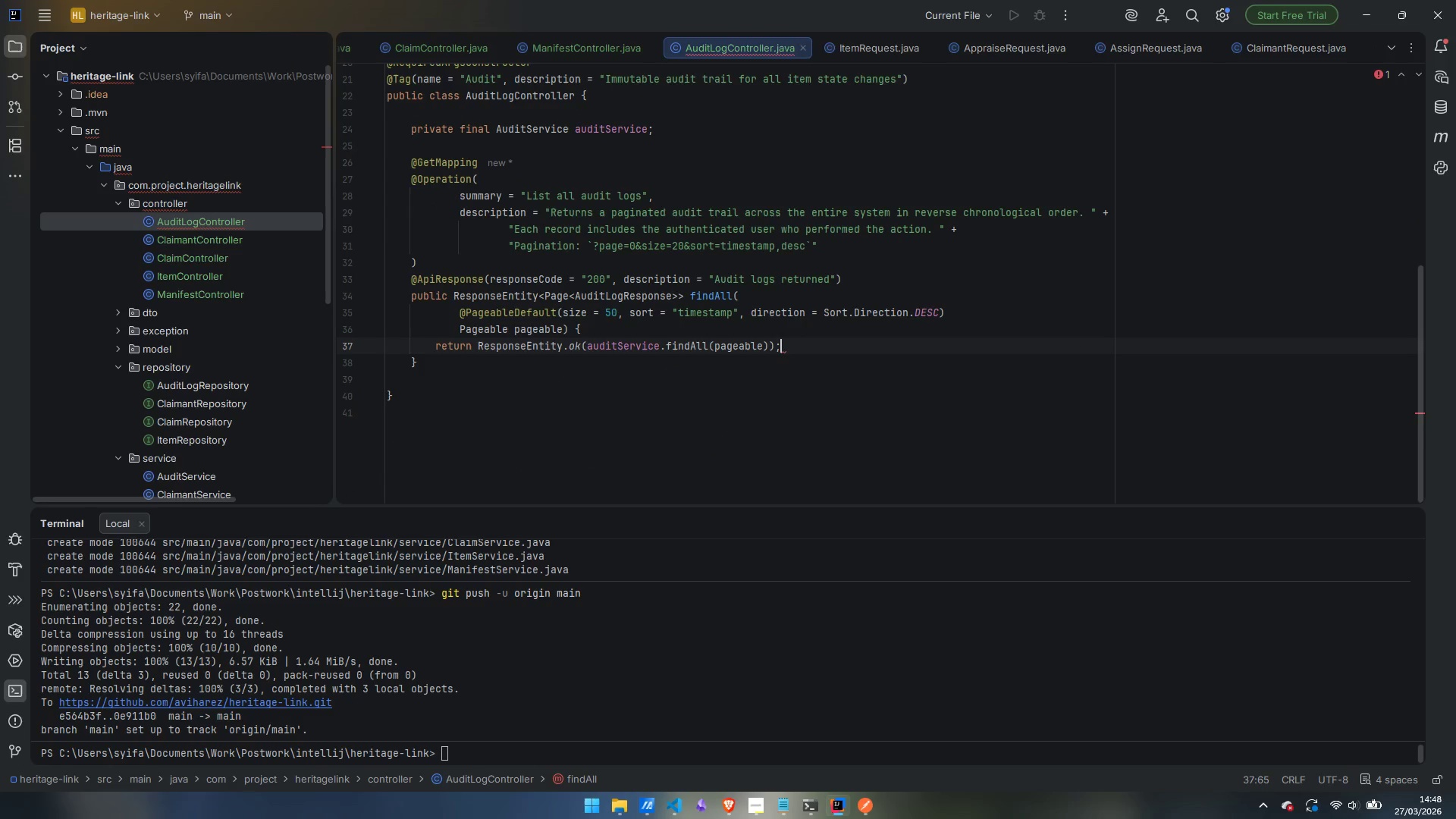 
key(Semicolon)
 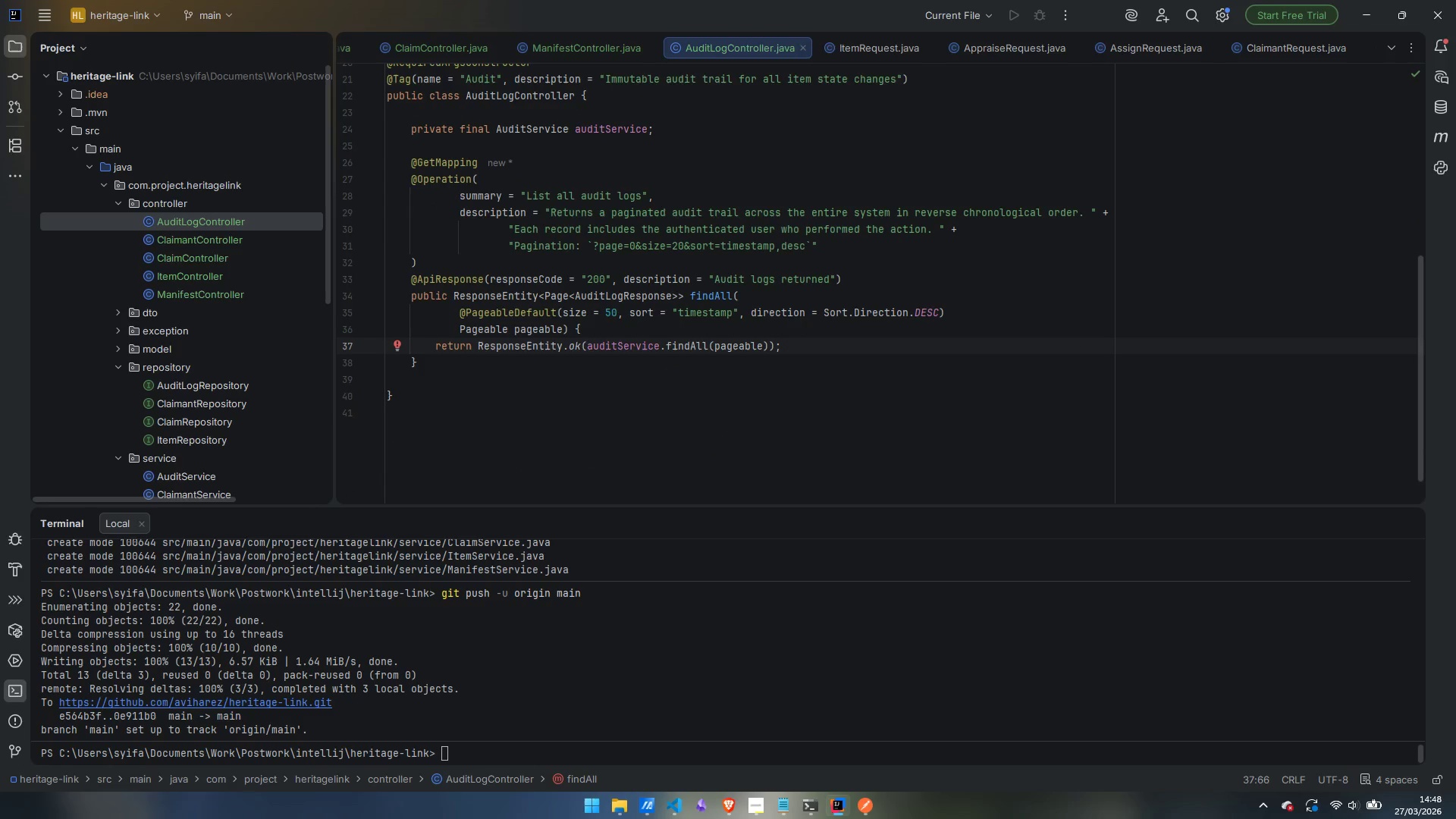 
key(ArrowDown)
 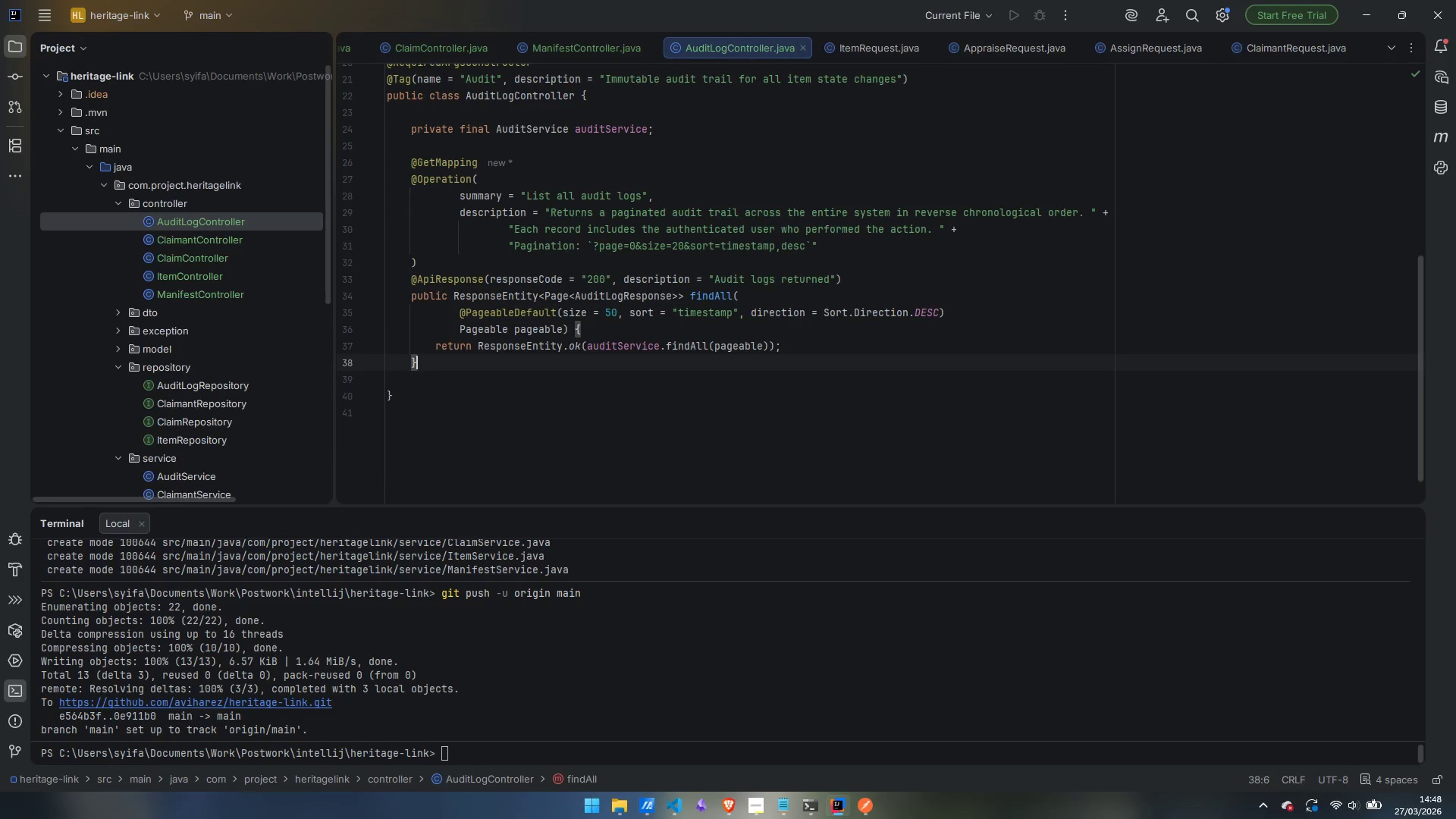 
key(Enter)
 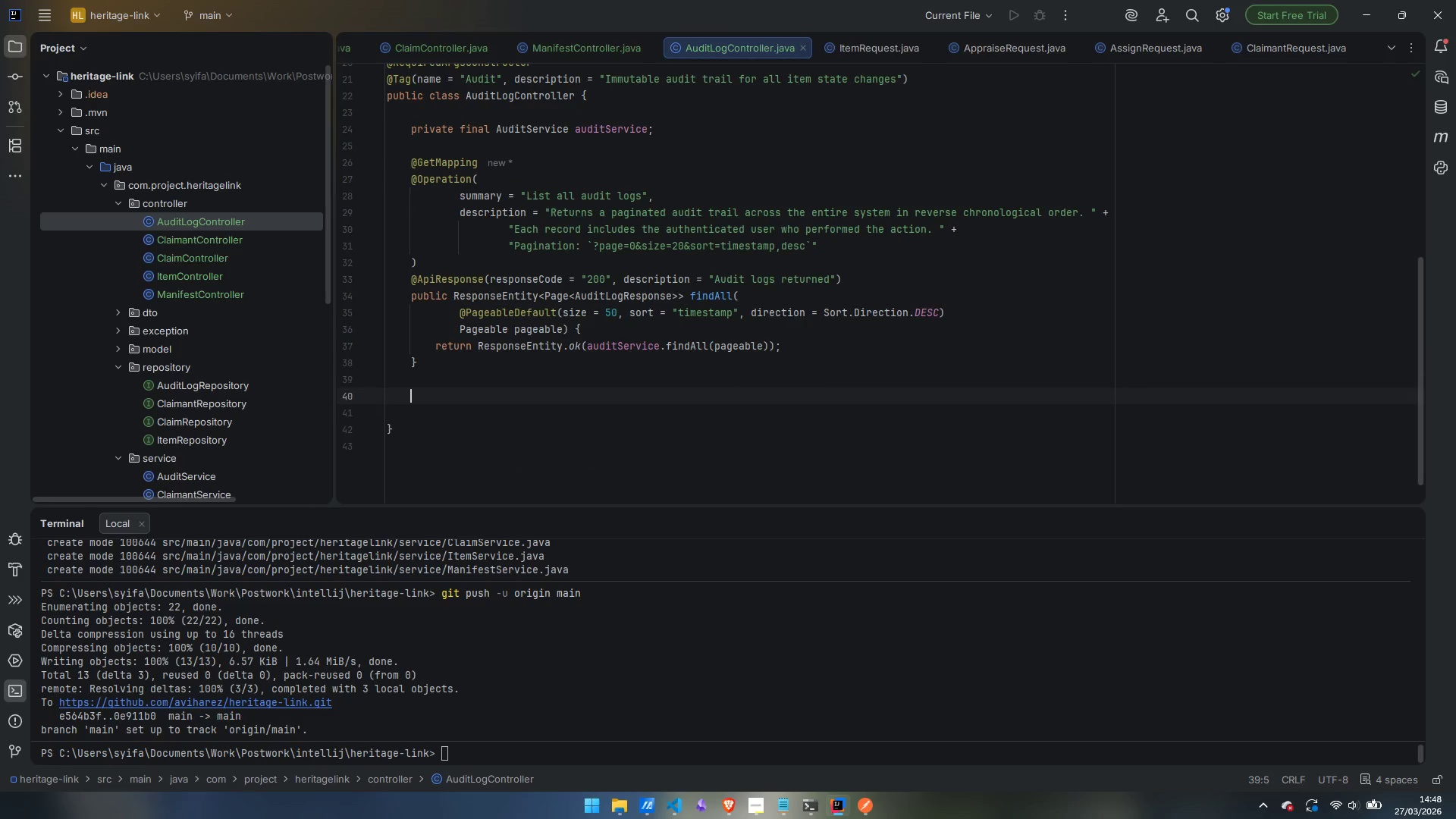 
key(Enter)
 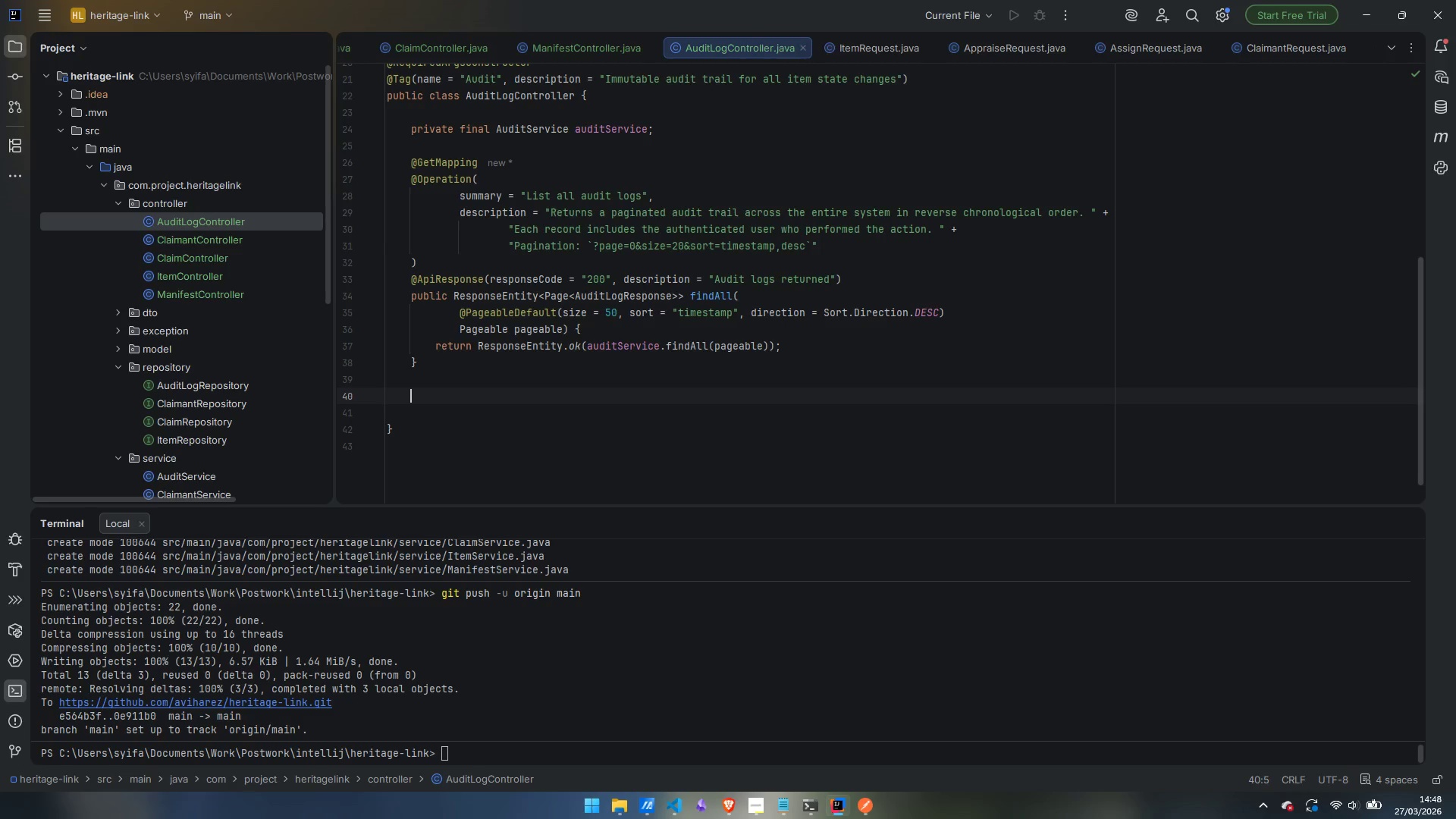 
wait(19.7)
 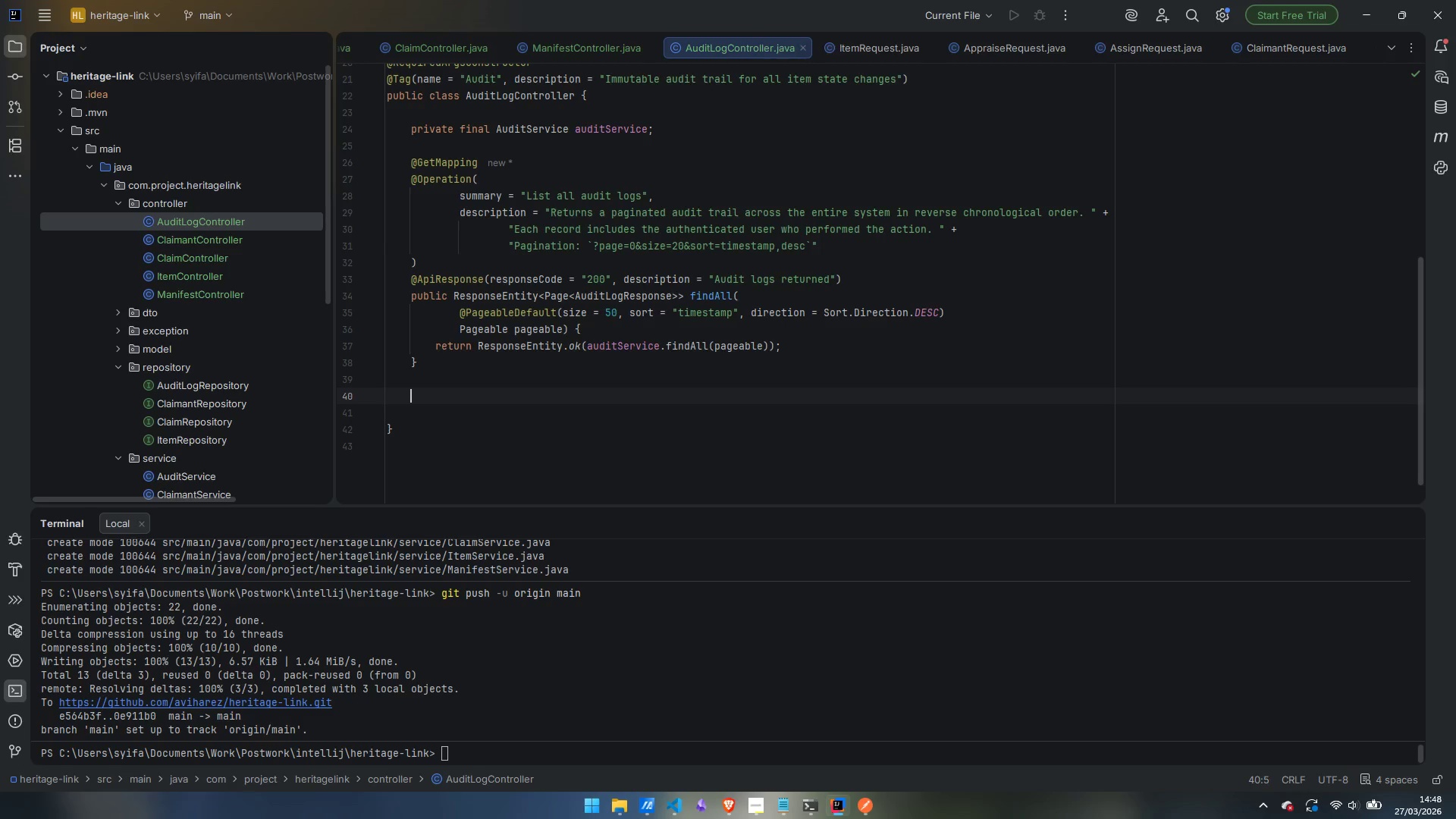 
type(@GetMa)
 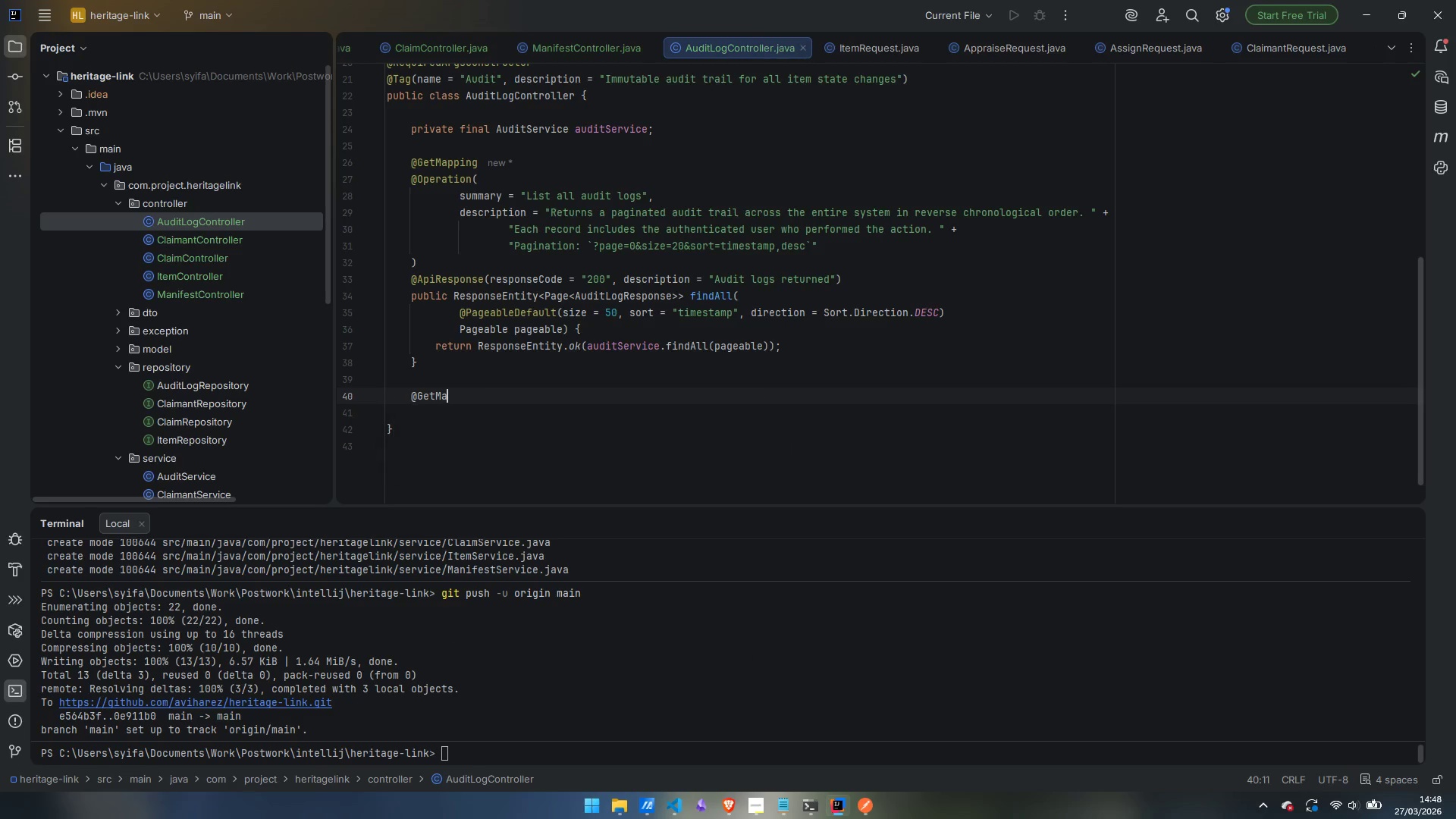 
key(Enter)
 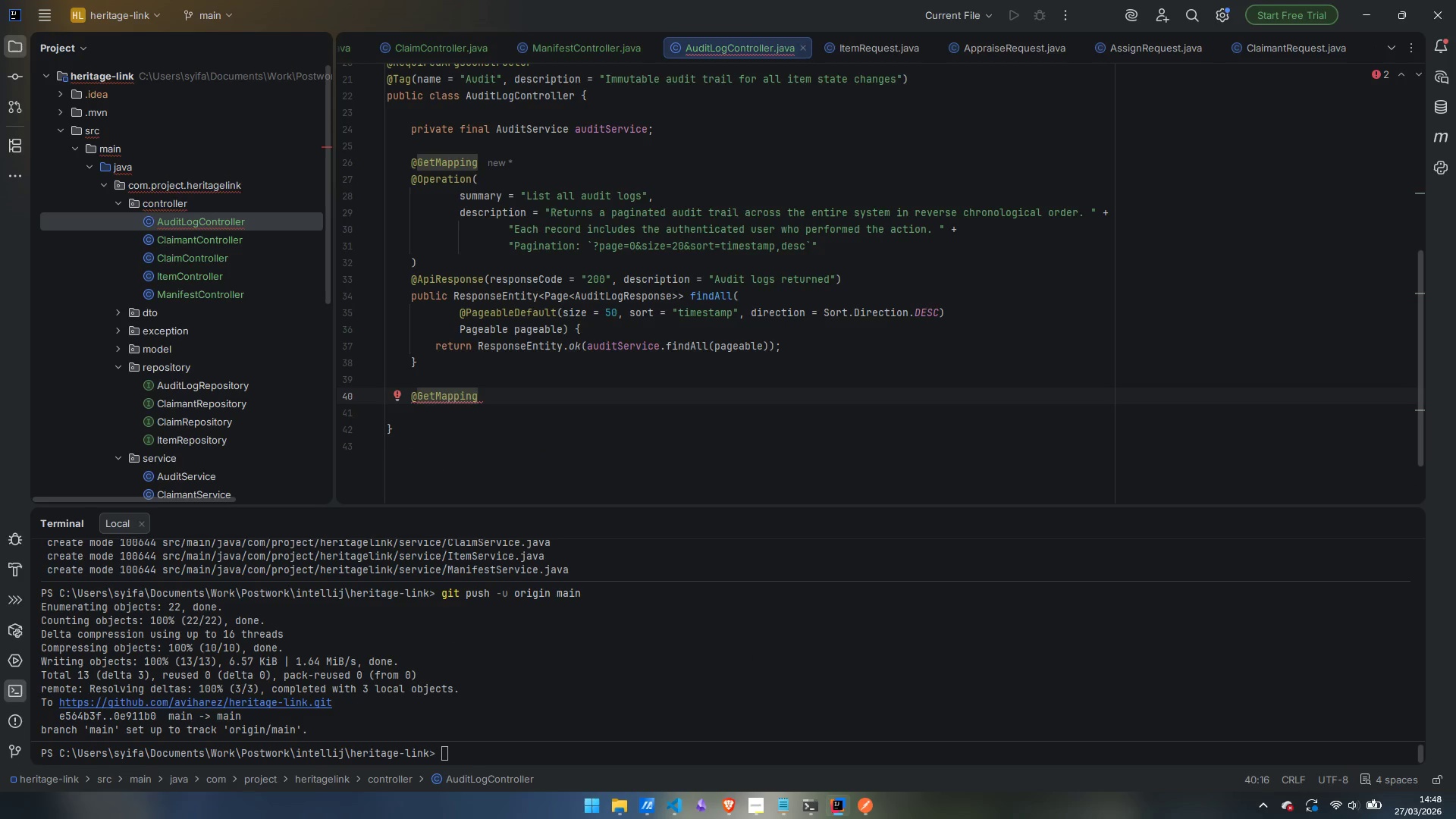 
type(("/item?)
key(Backspace)
type(/)
 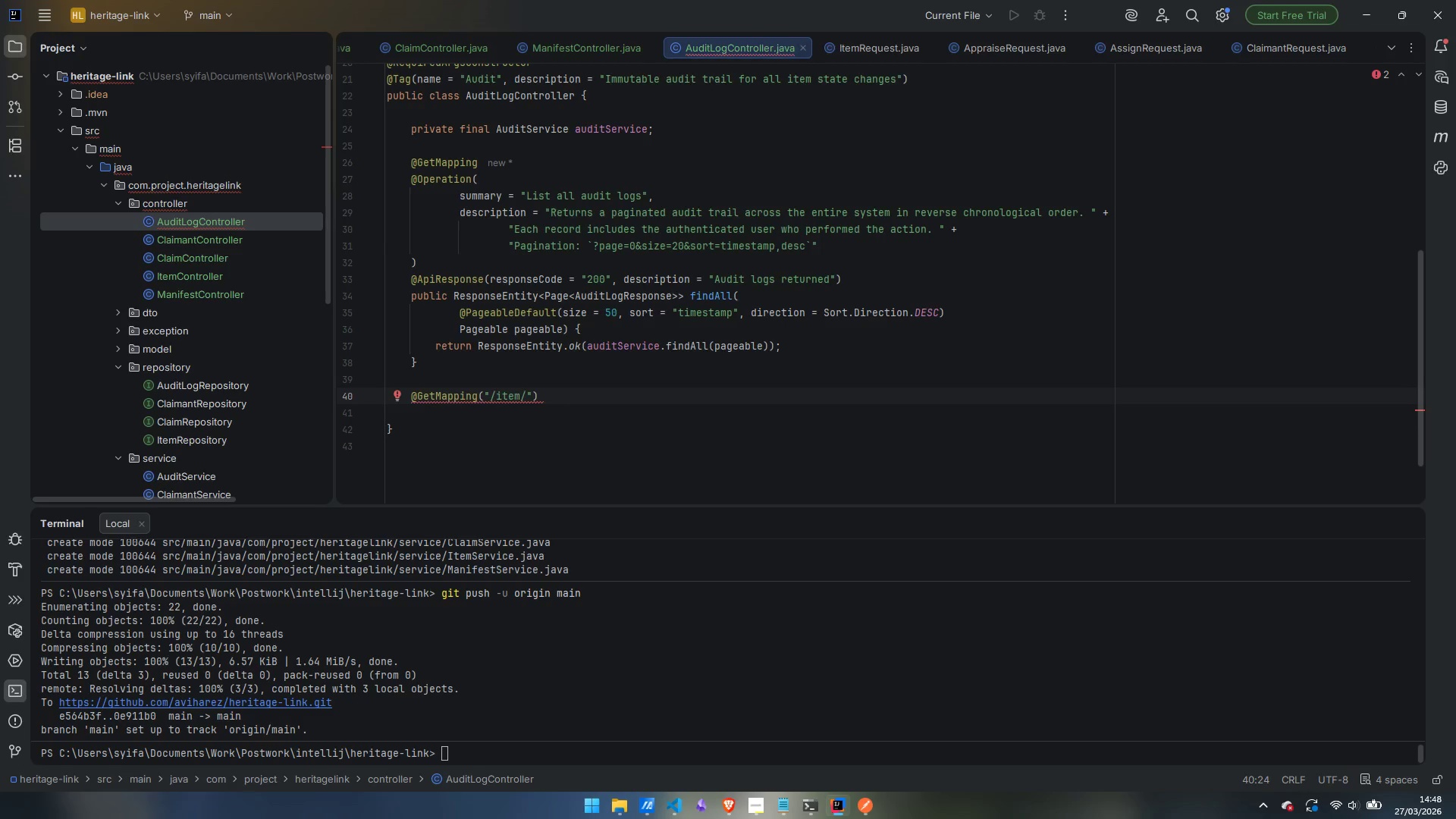 
key(Shift+P)
 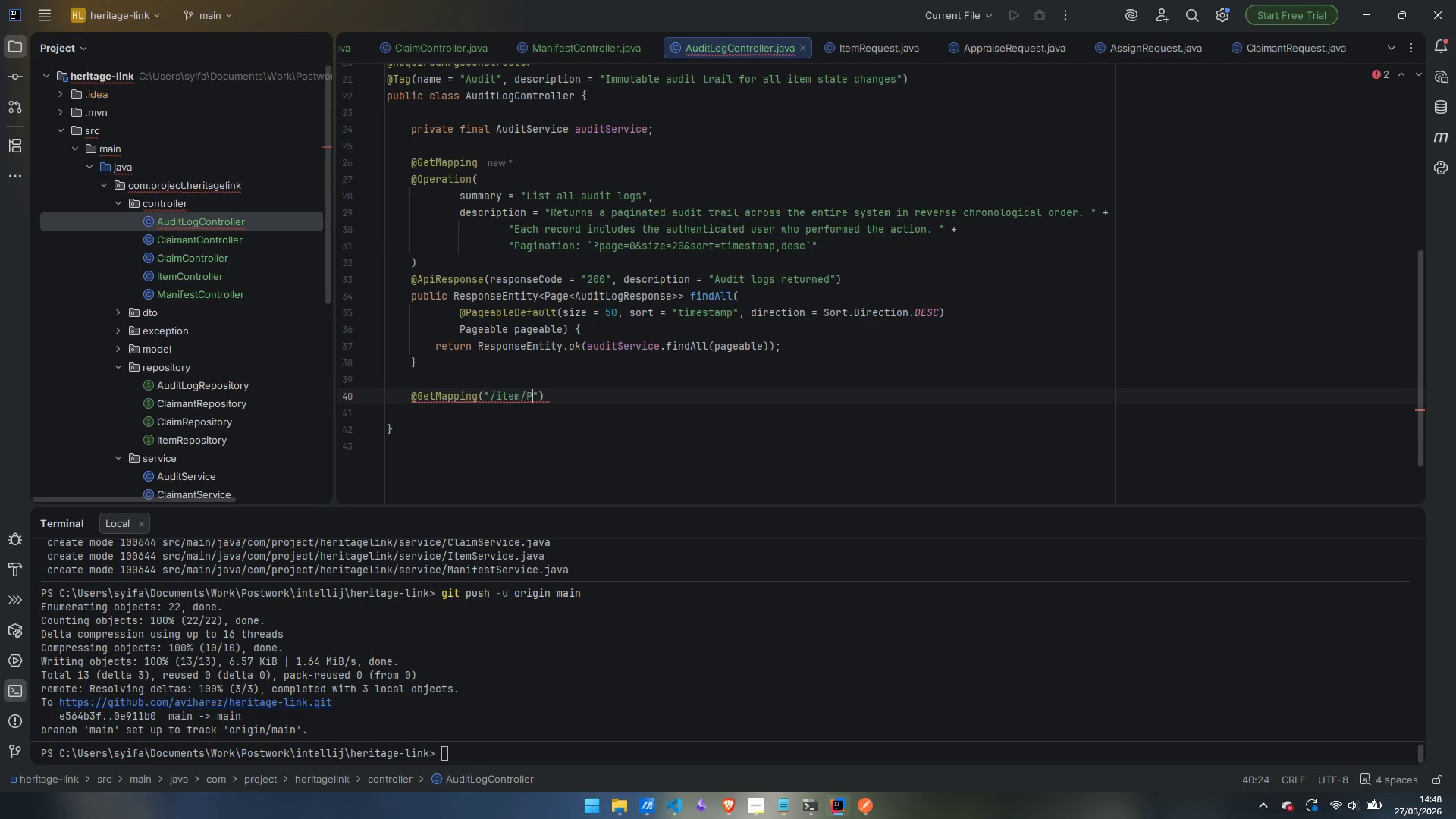 
key(Shift+BracketLeft)
 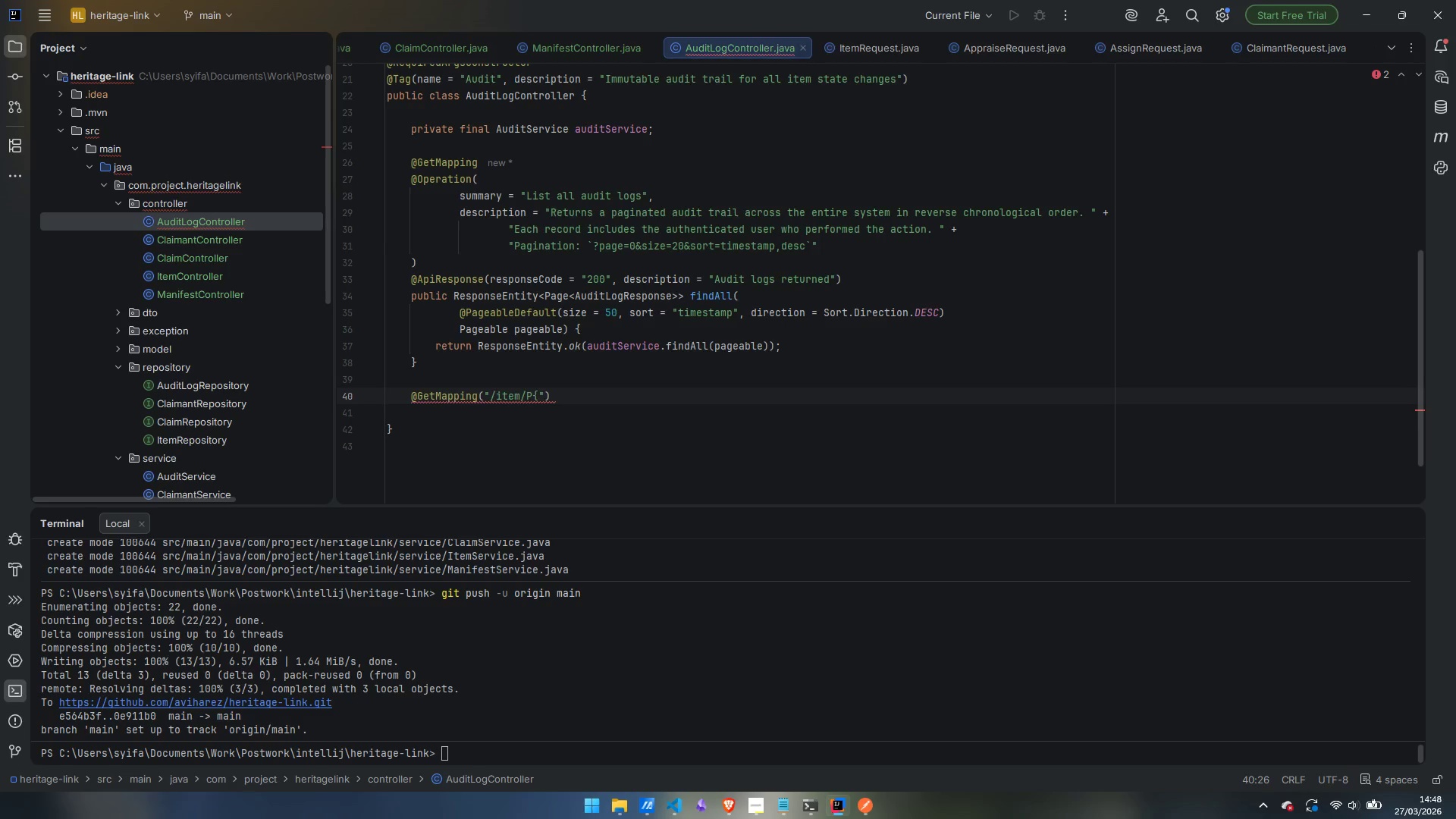 
key(Backspace)
 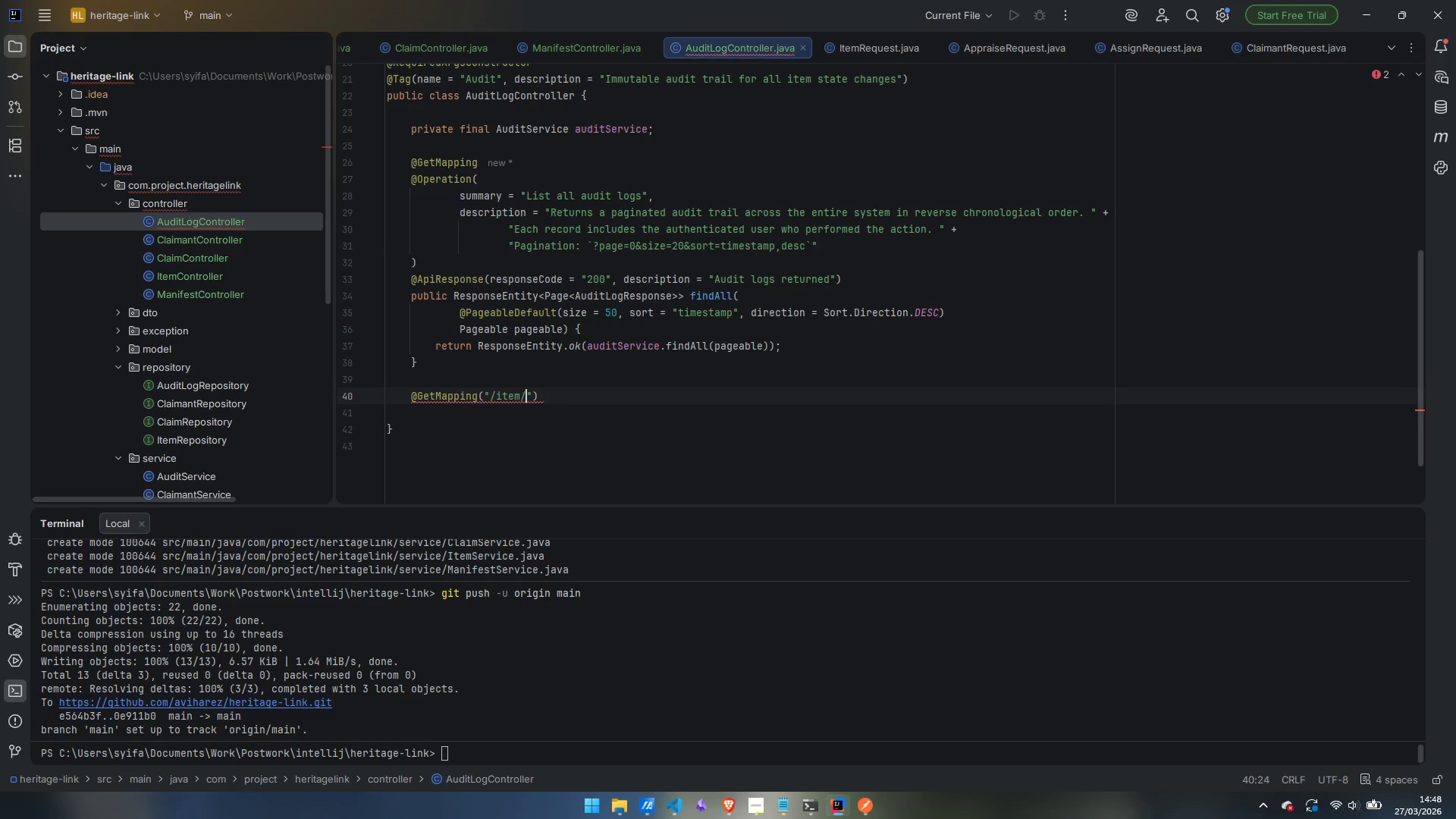 
key(Backspace)
 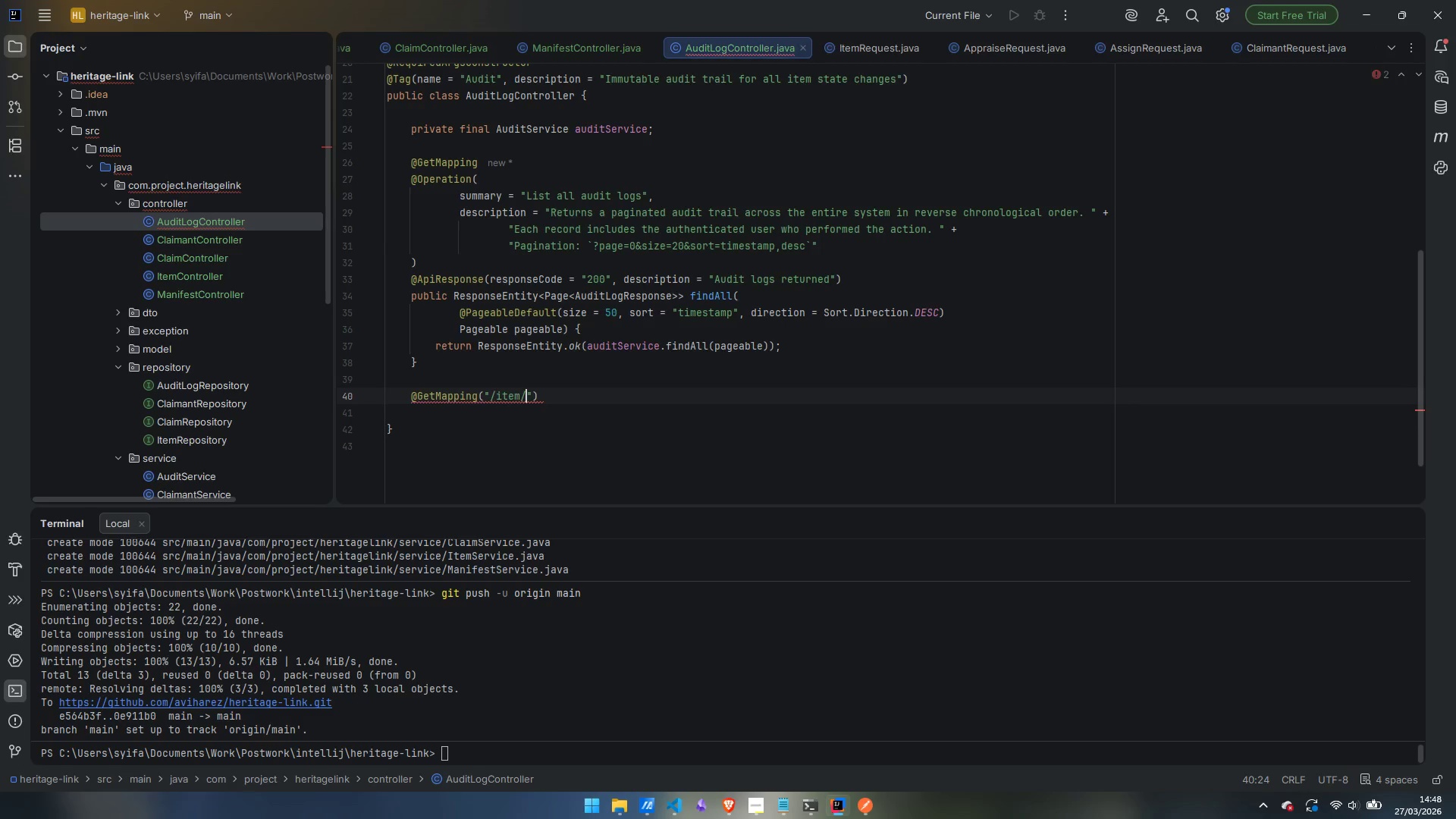 
key(Shift+BracketLeft)
 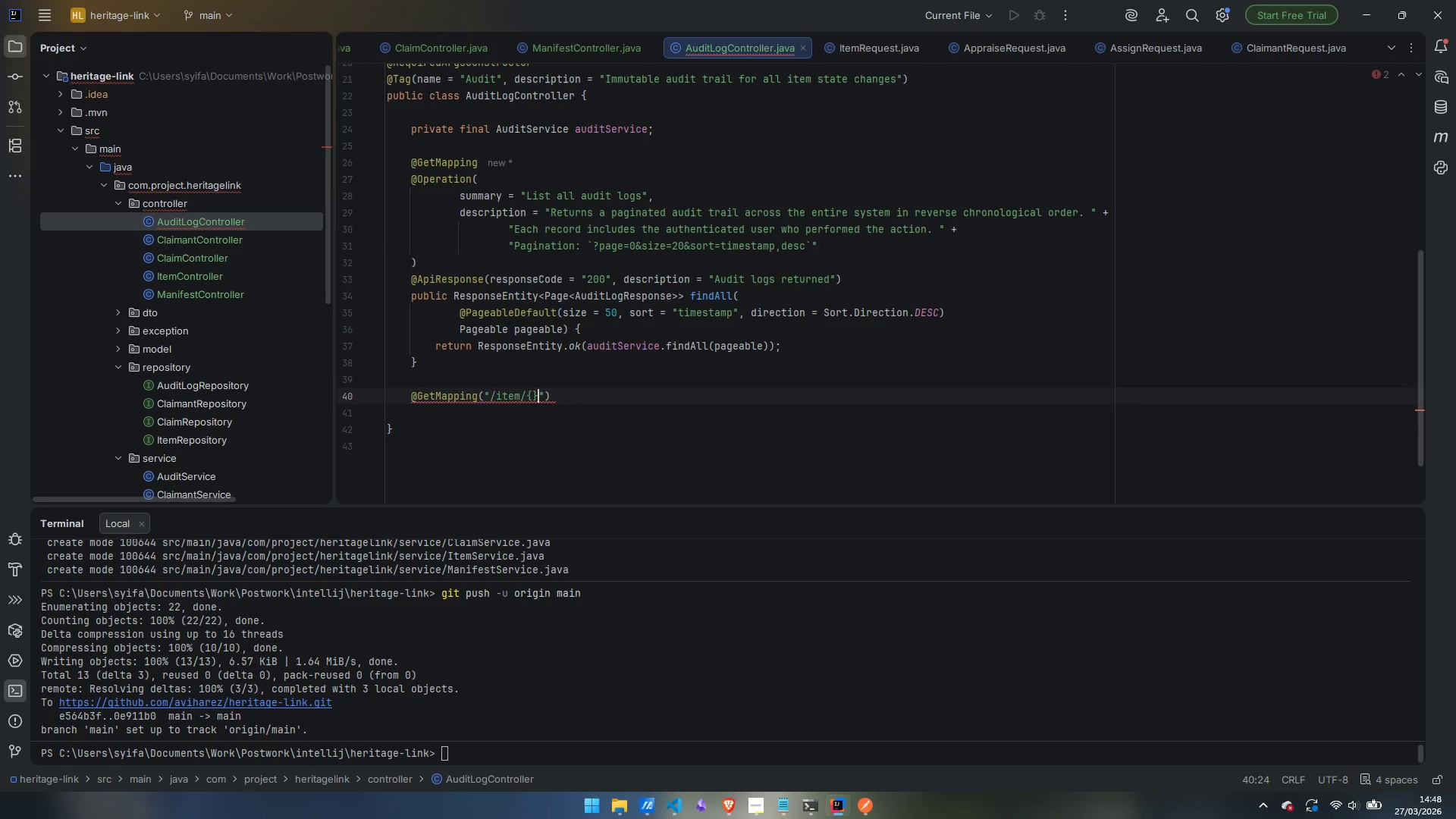 
key(Shift+BracketRight)
 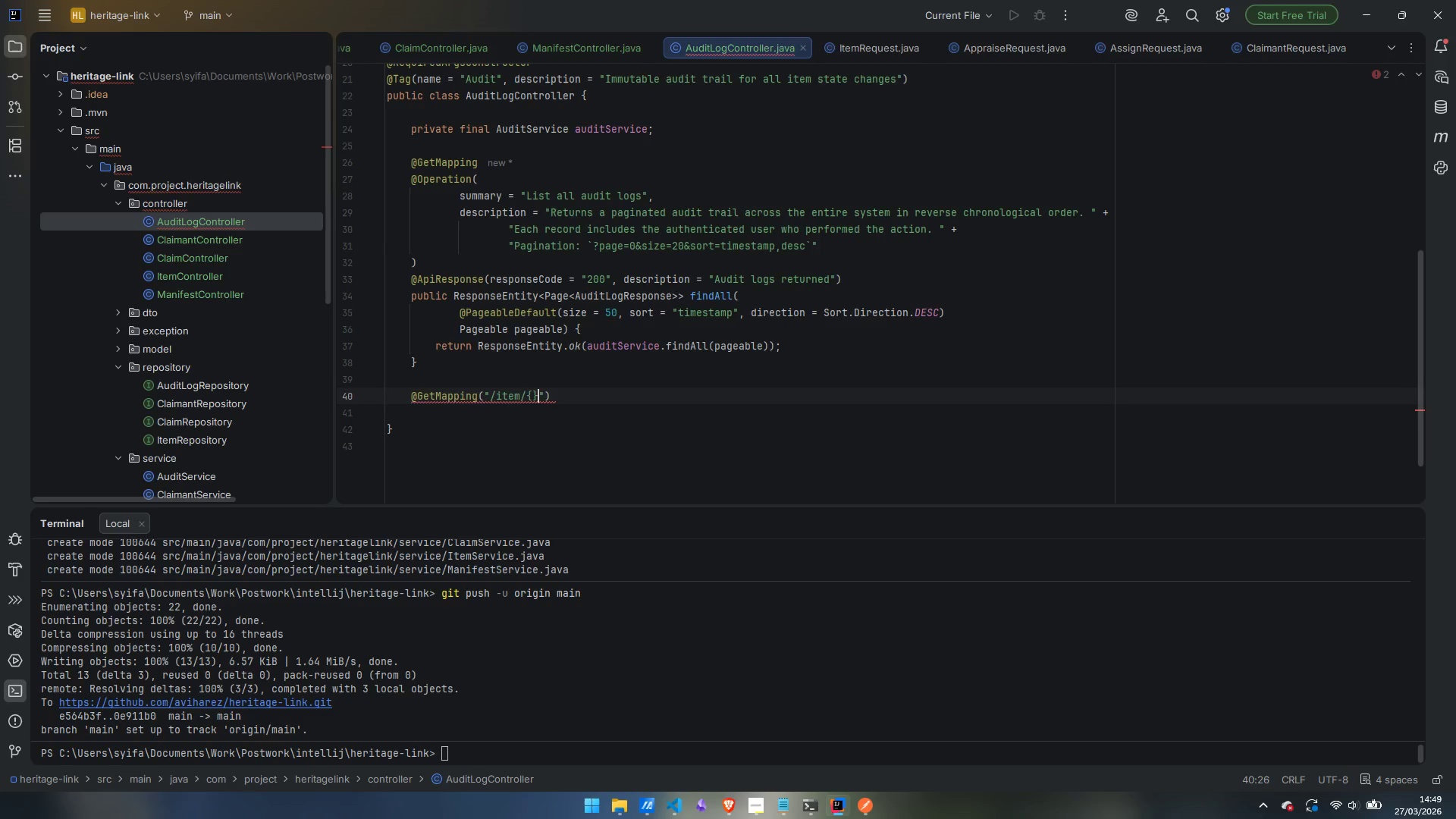 
key(ArrowLeft)
 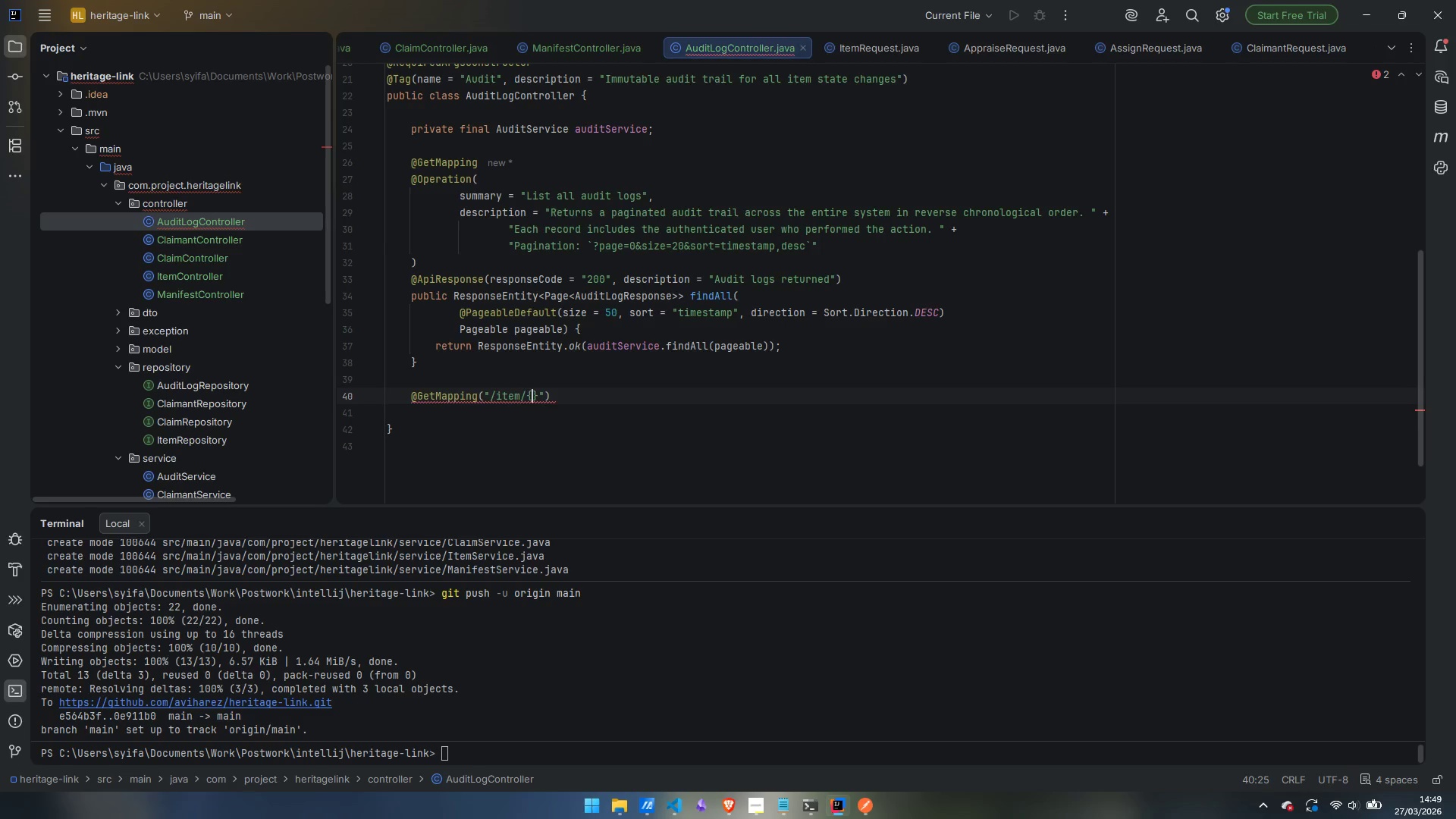 
type(itemId)
 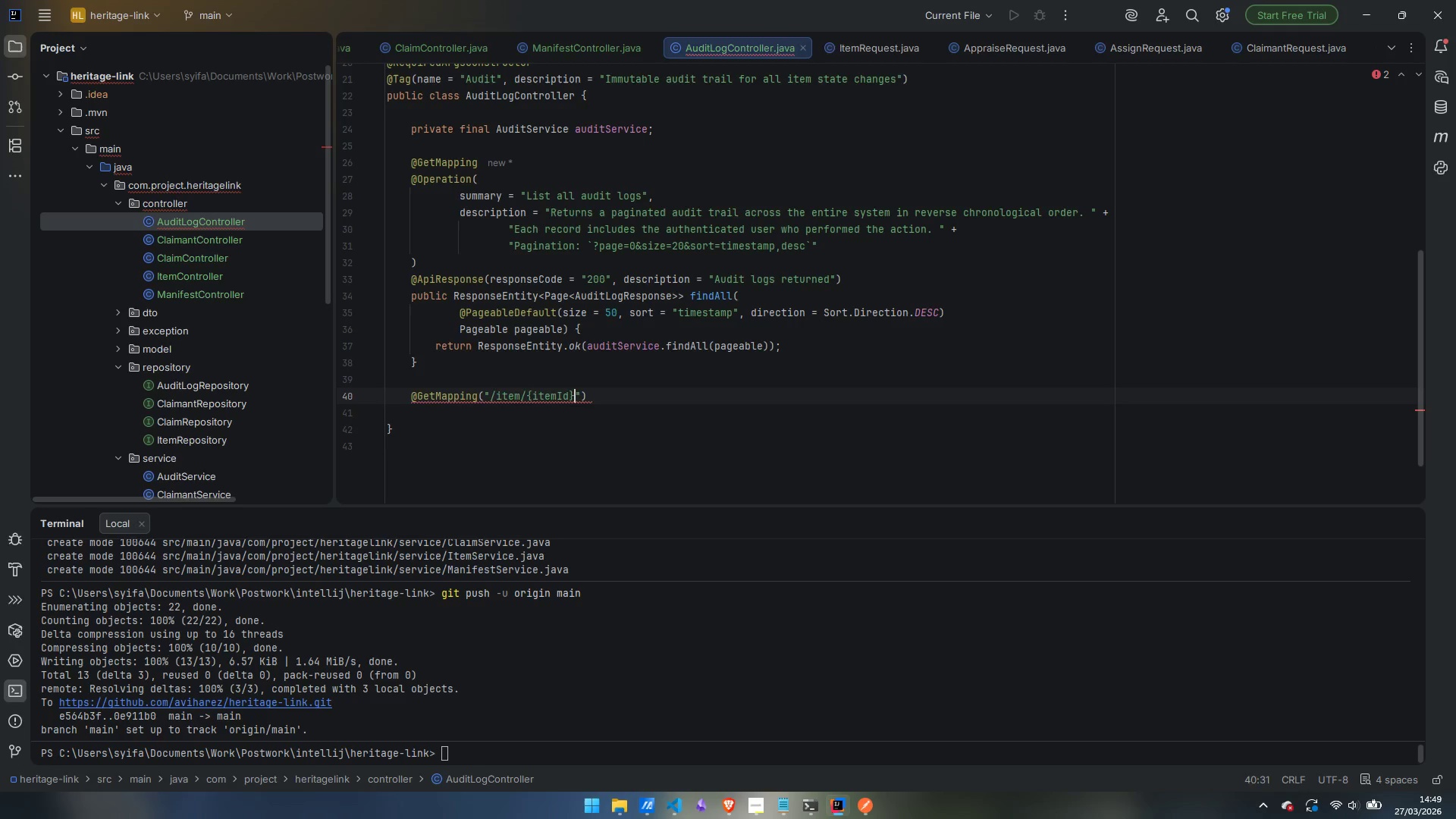 
 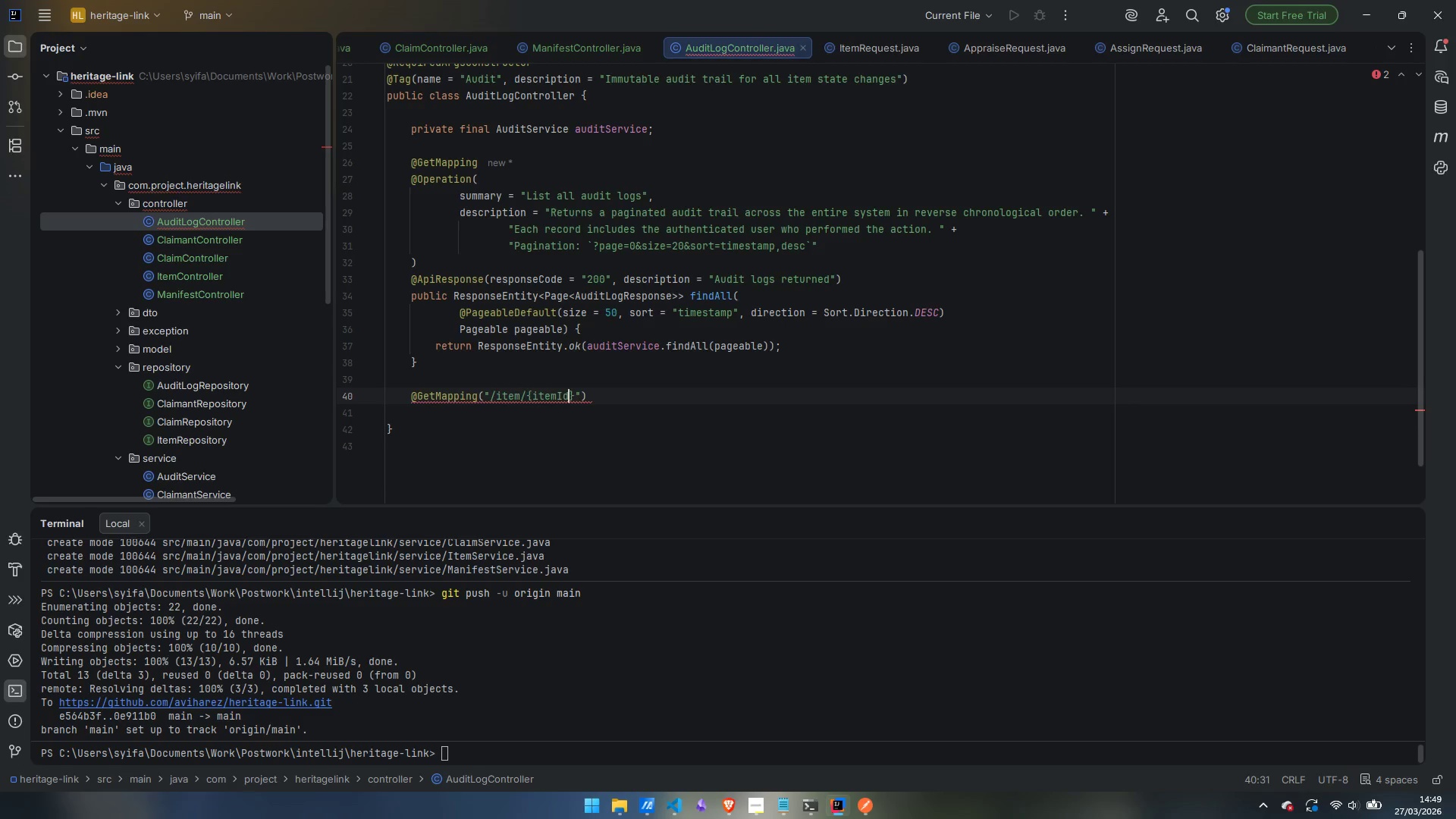 
key(ArrowRight)
 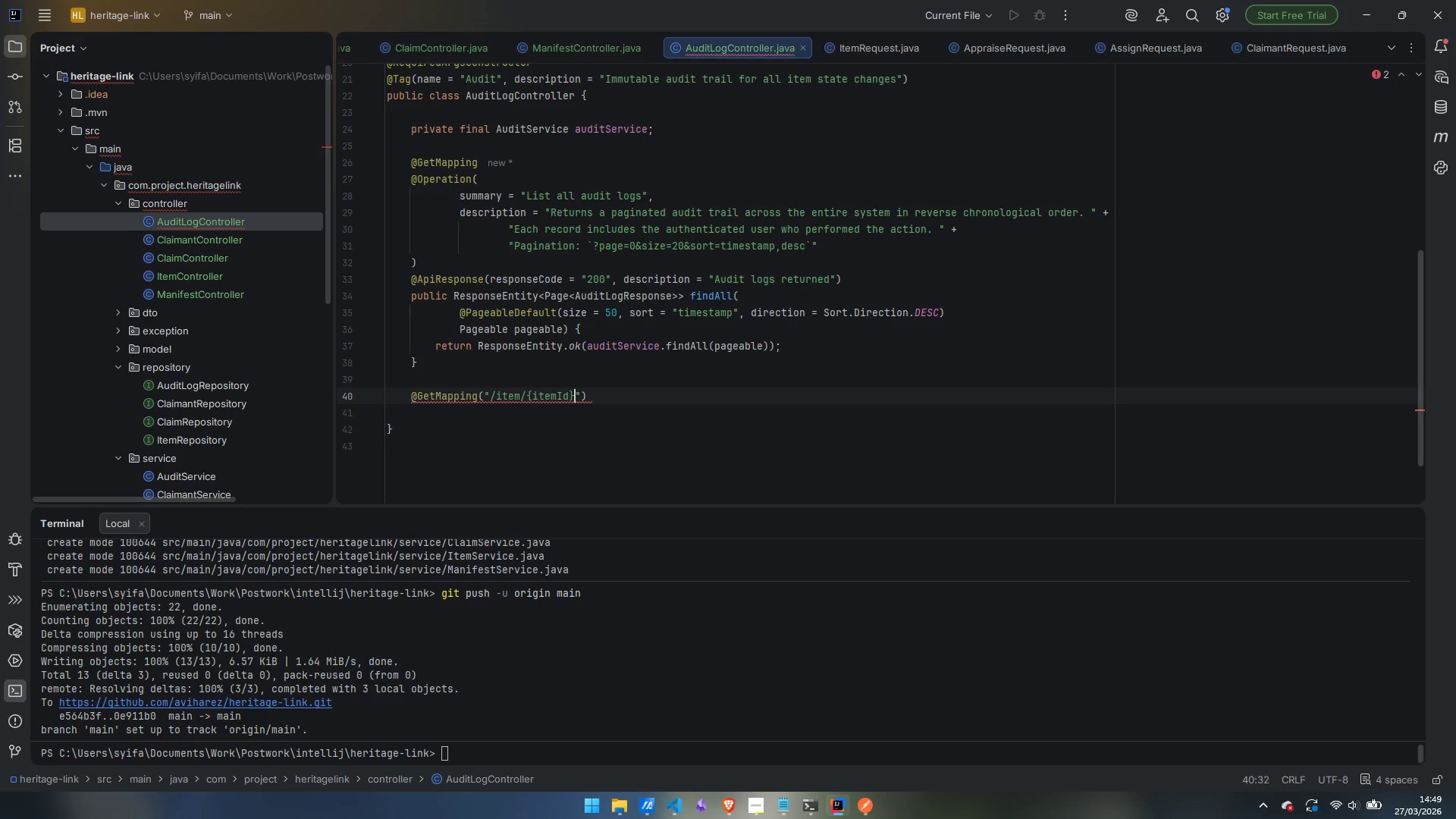 
key(ArrowRight)
 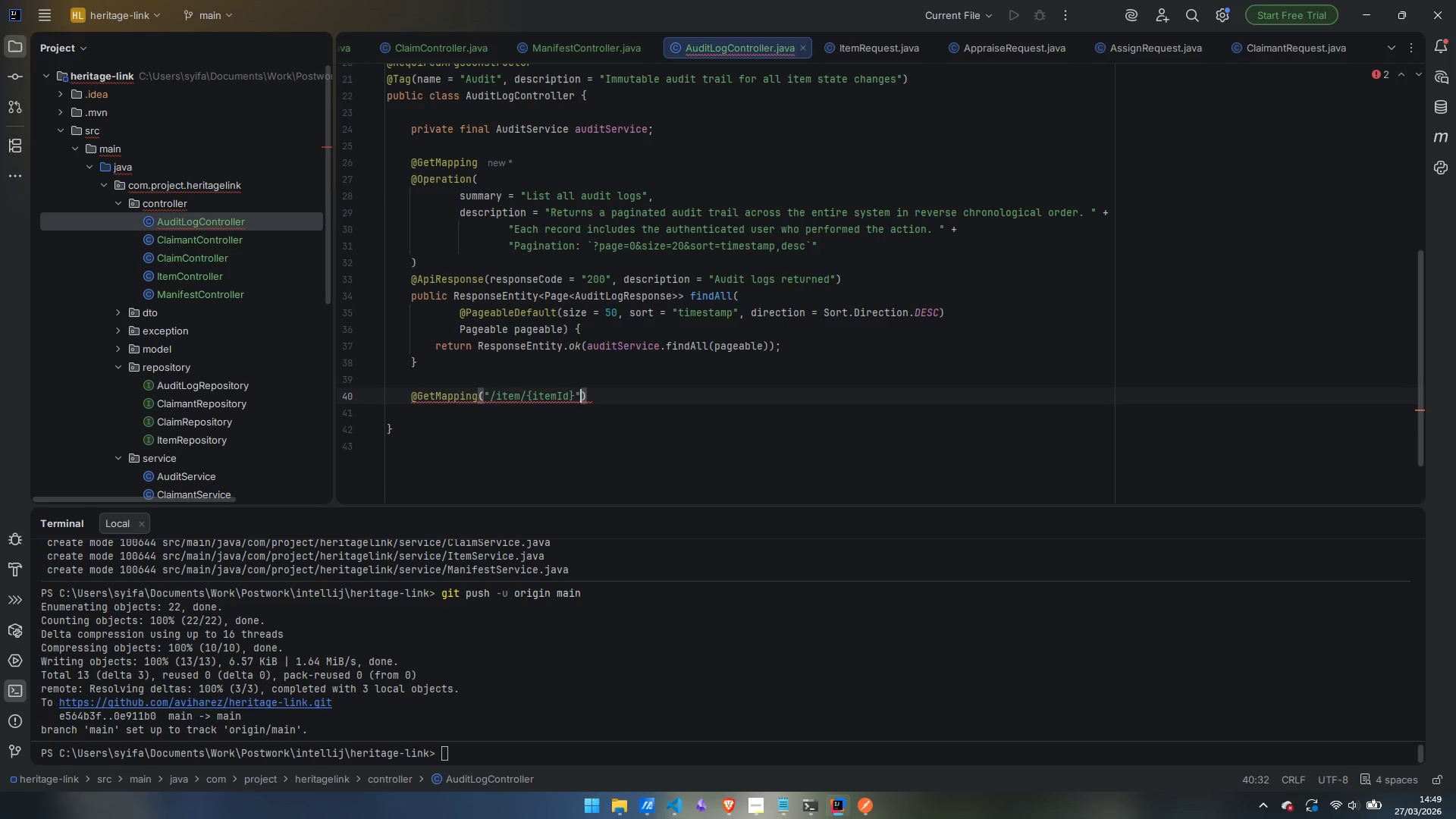 
key(ArrowRight)
 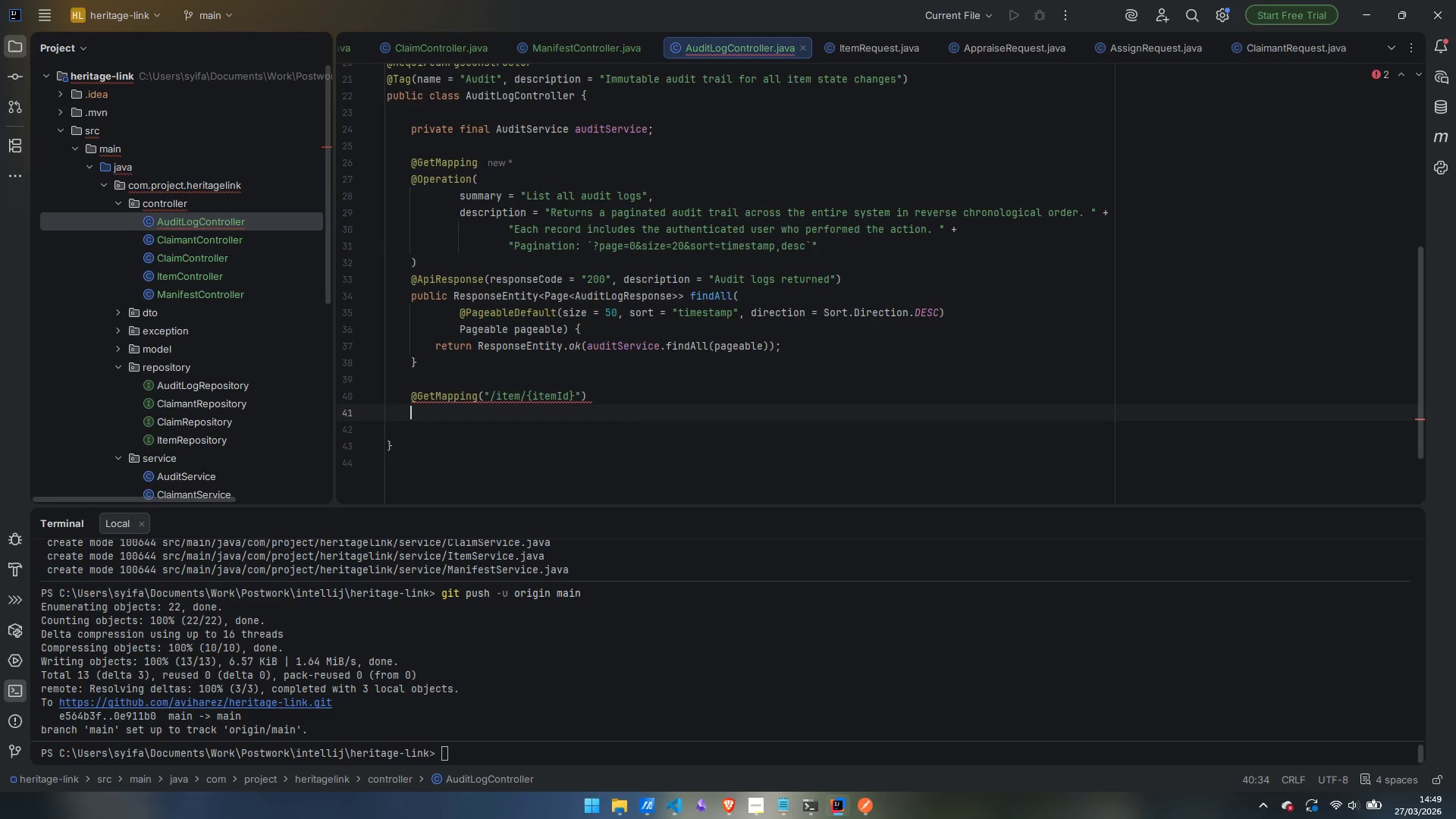 
key(Enter)
 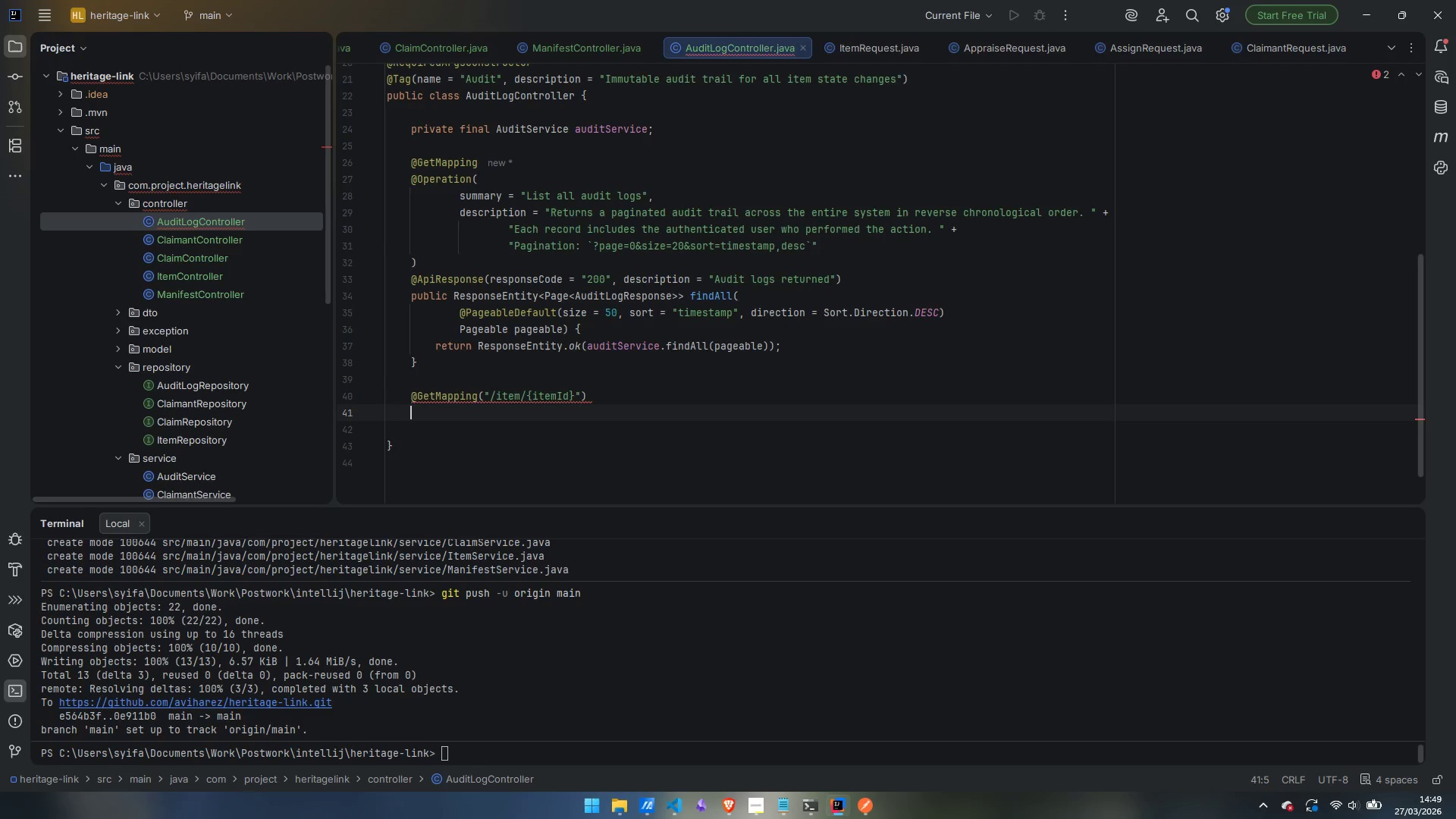 
type(@Ope)
 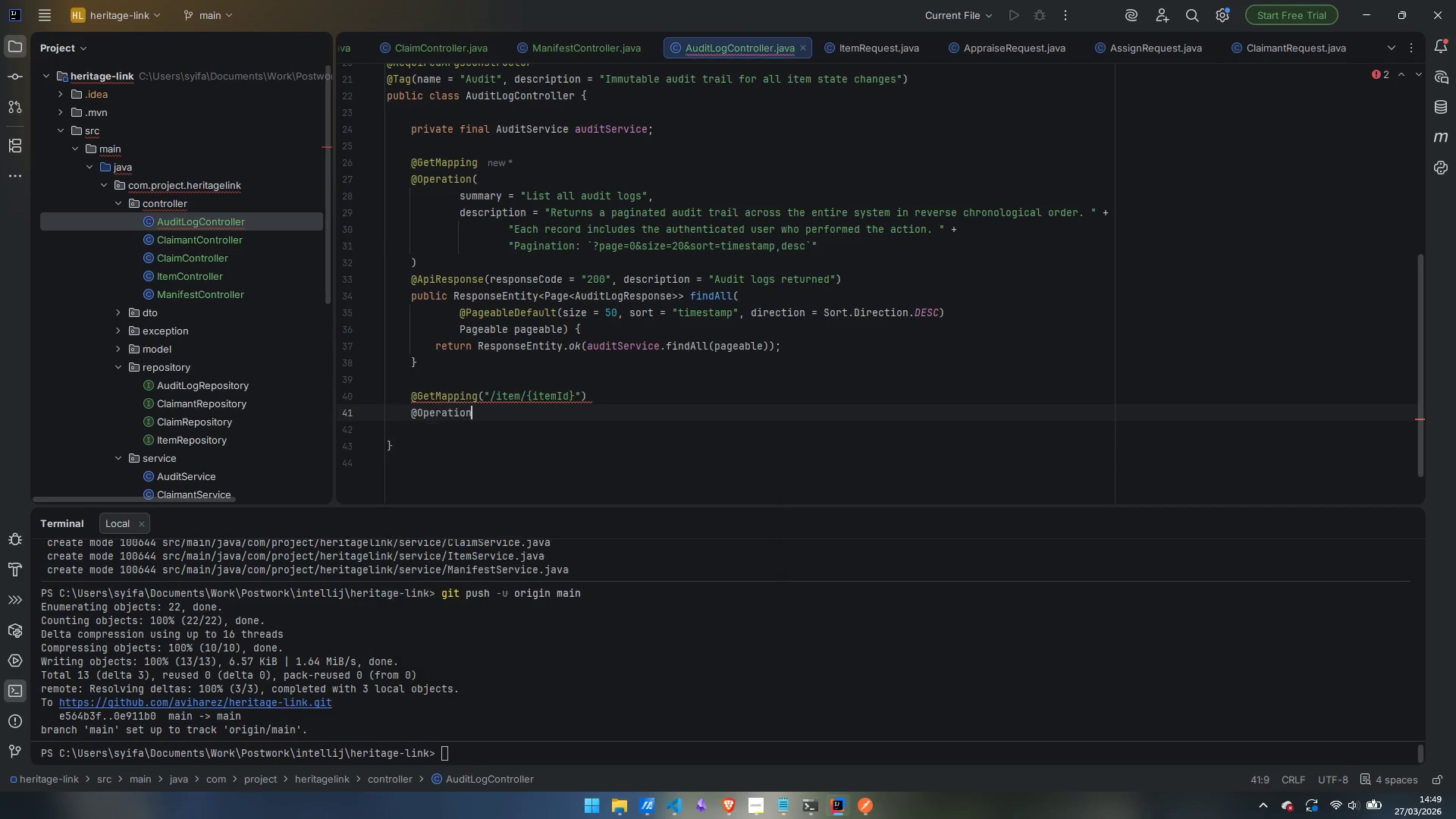 
key(Enter)
 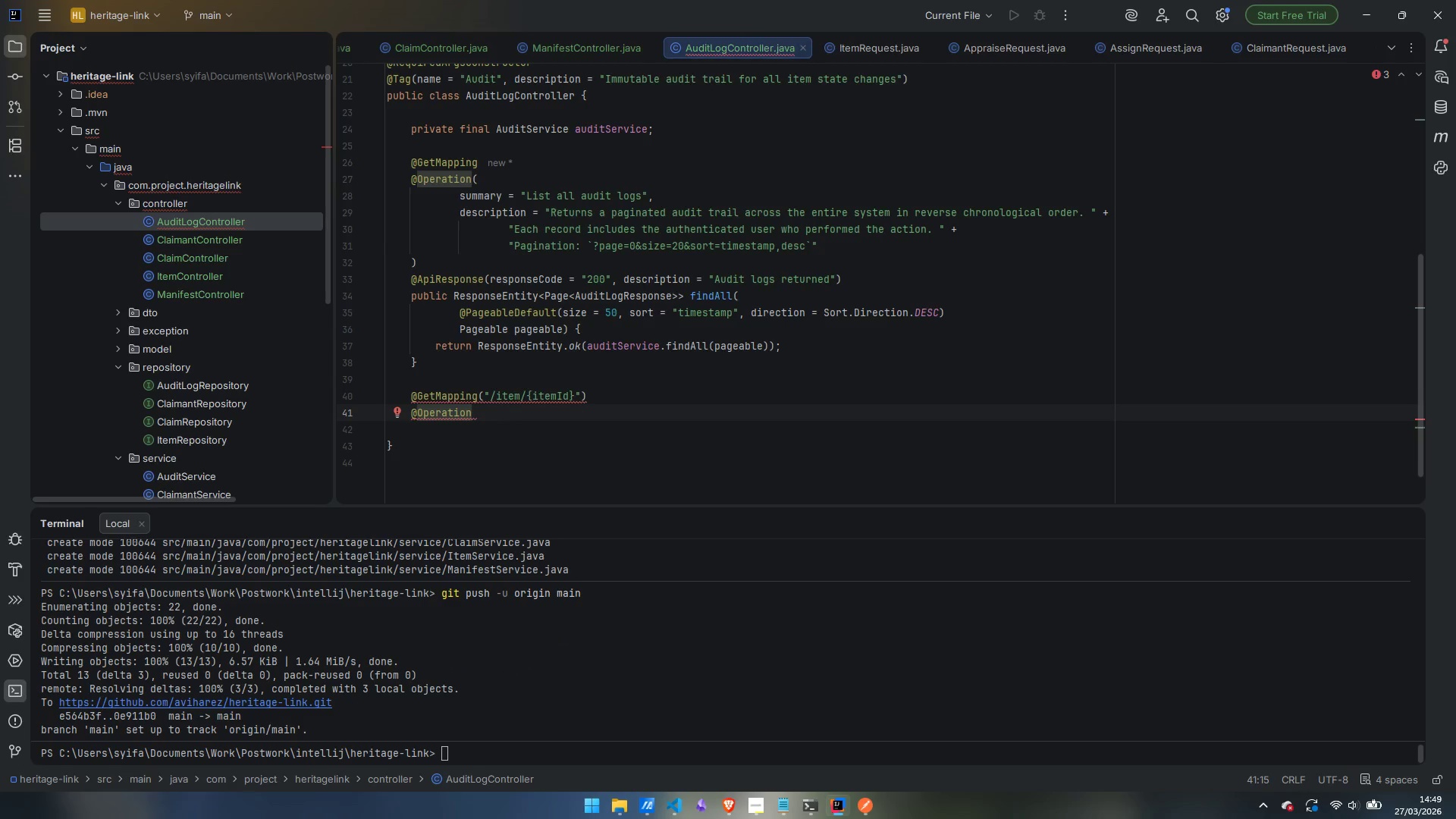 
key(Shift+9)
 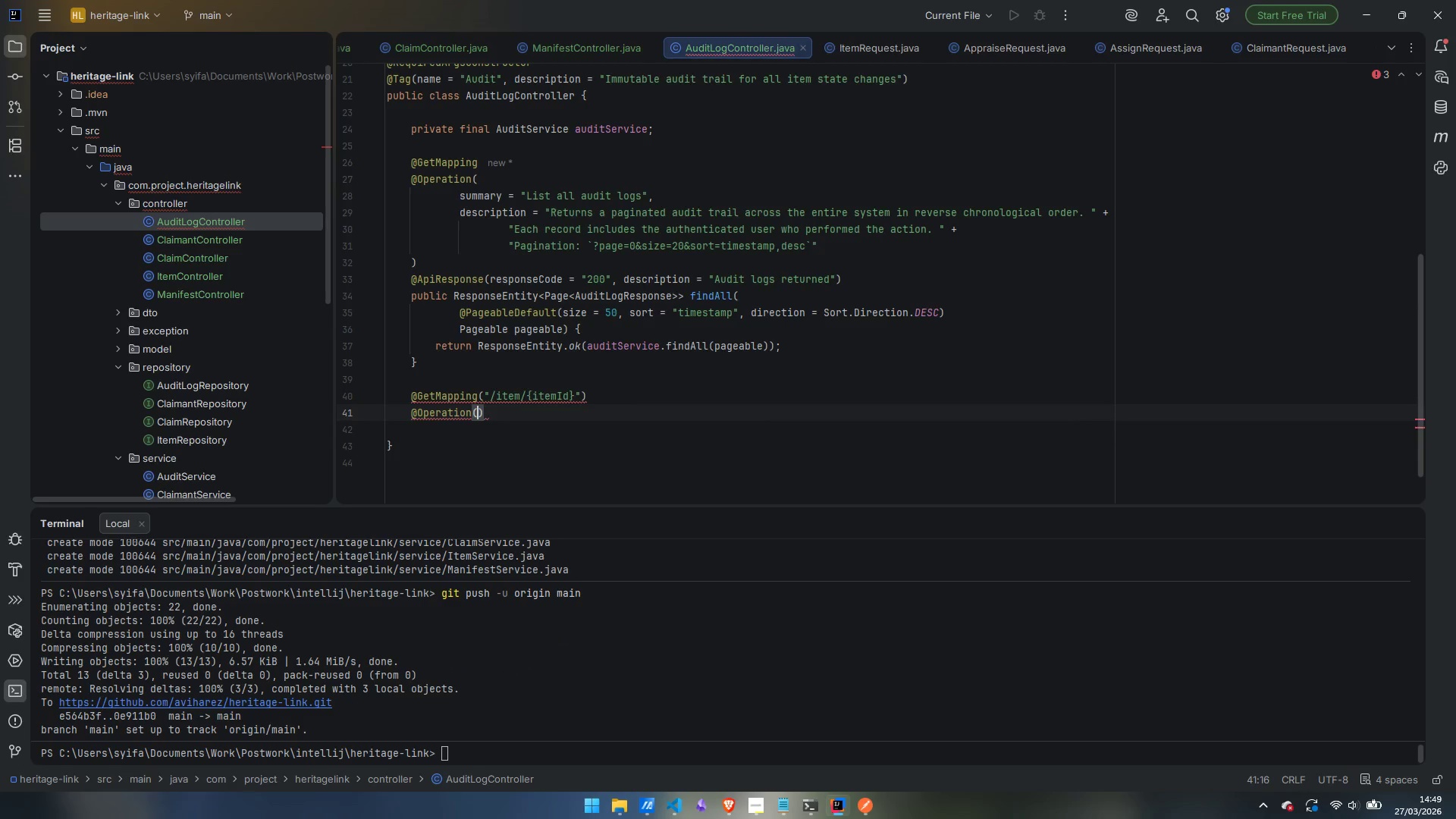 
key(Enter)
 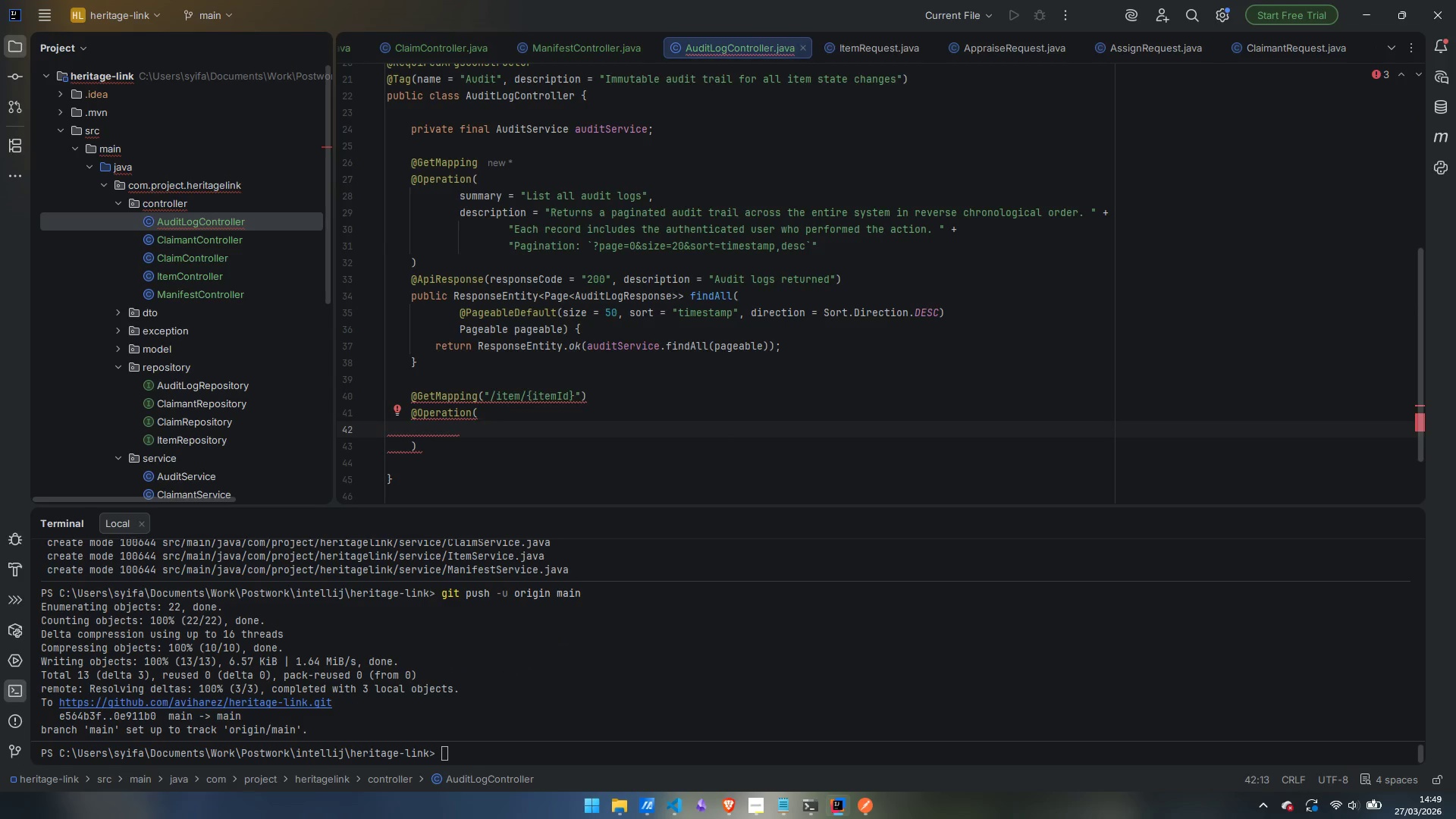 
type(summ)
 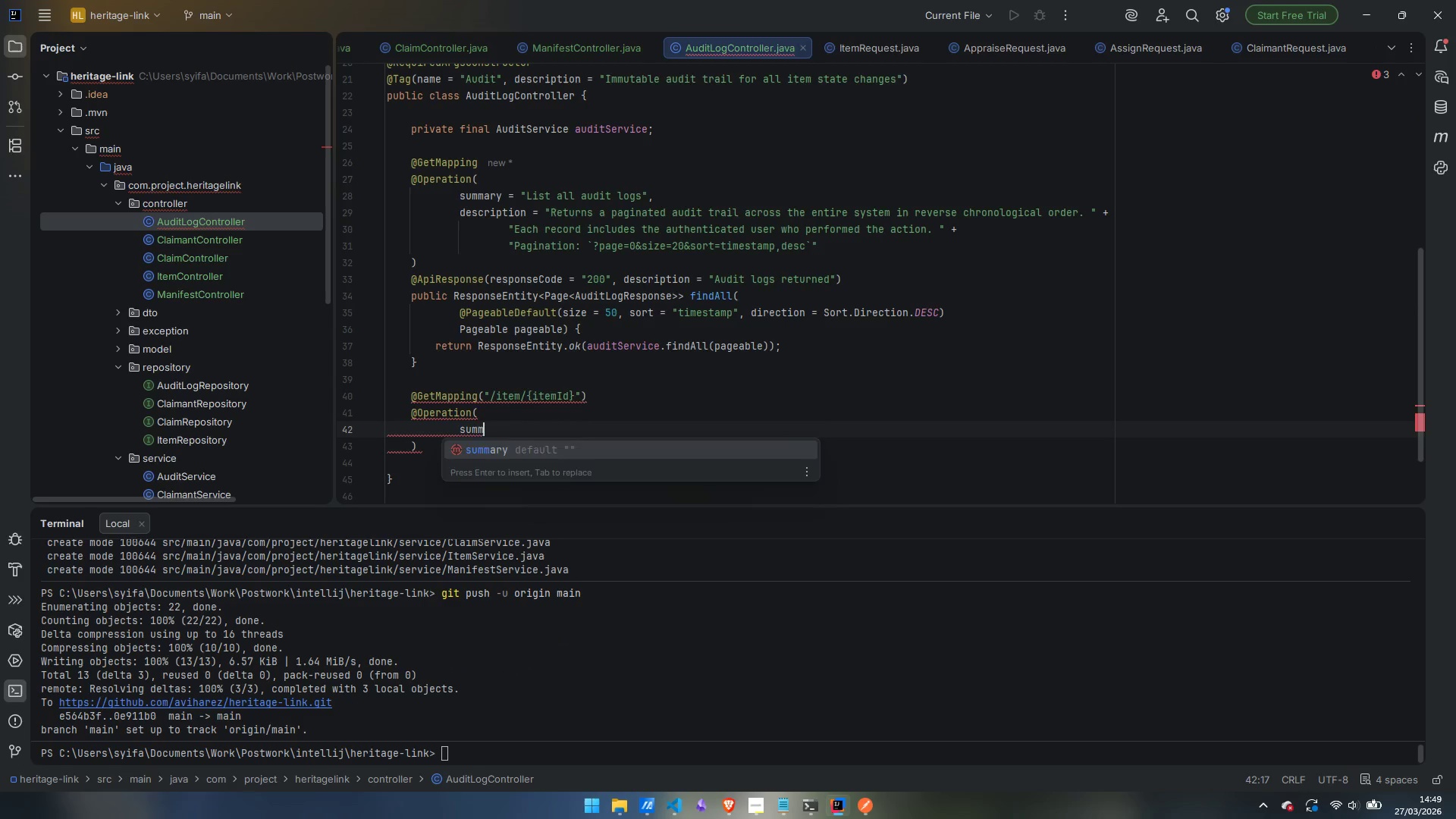 
key(Enter)
 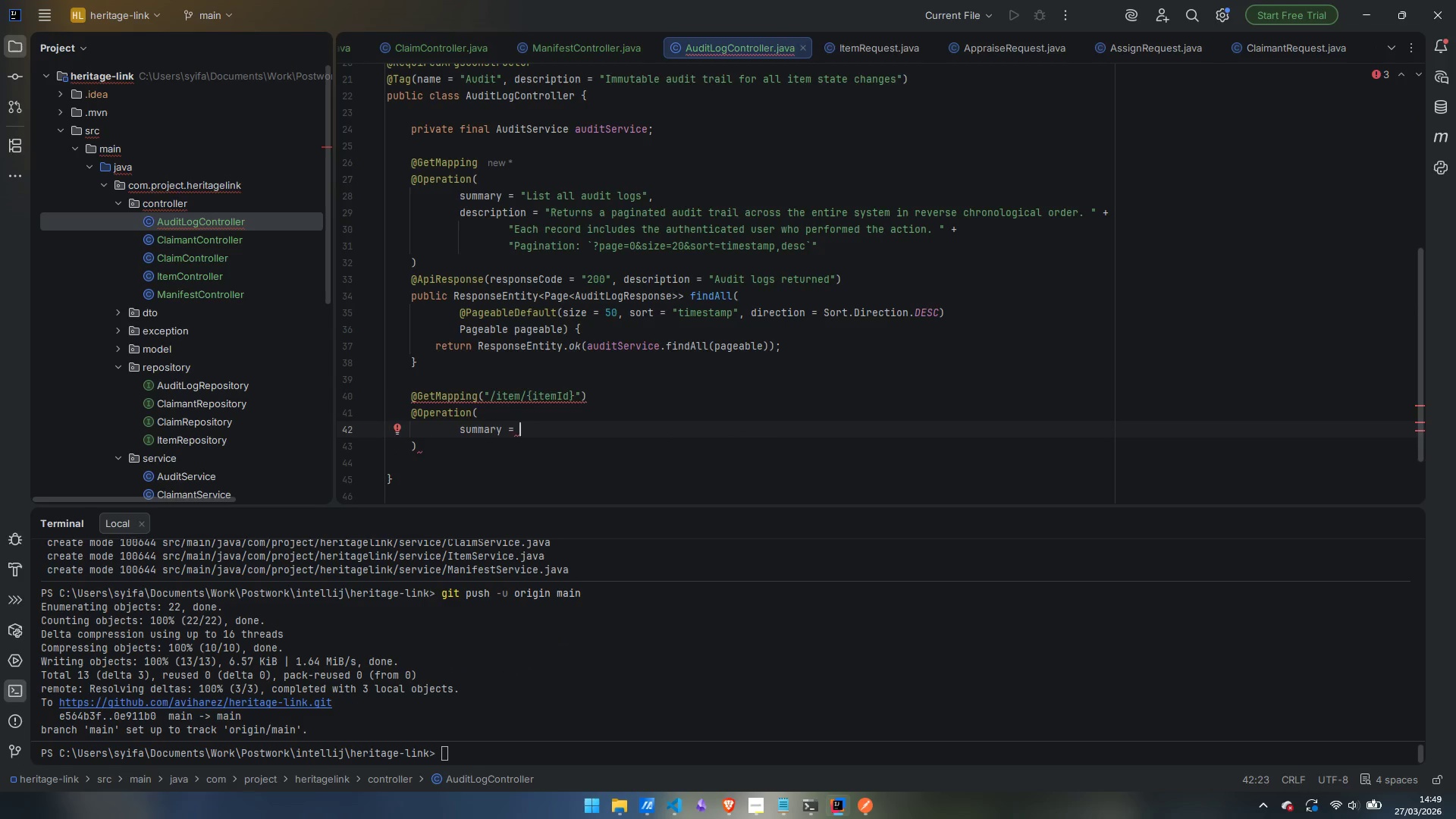 
type("Get audit trail for a specifrifg)
key(Backspace)
key(Backspace)
key(Backspace)
key(Backspace)
type(ic item)
 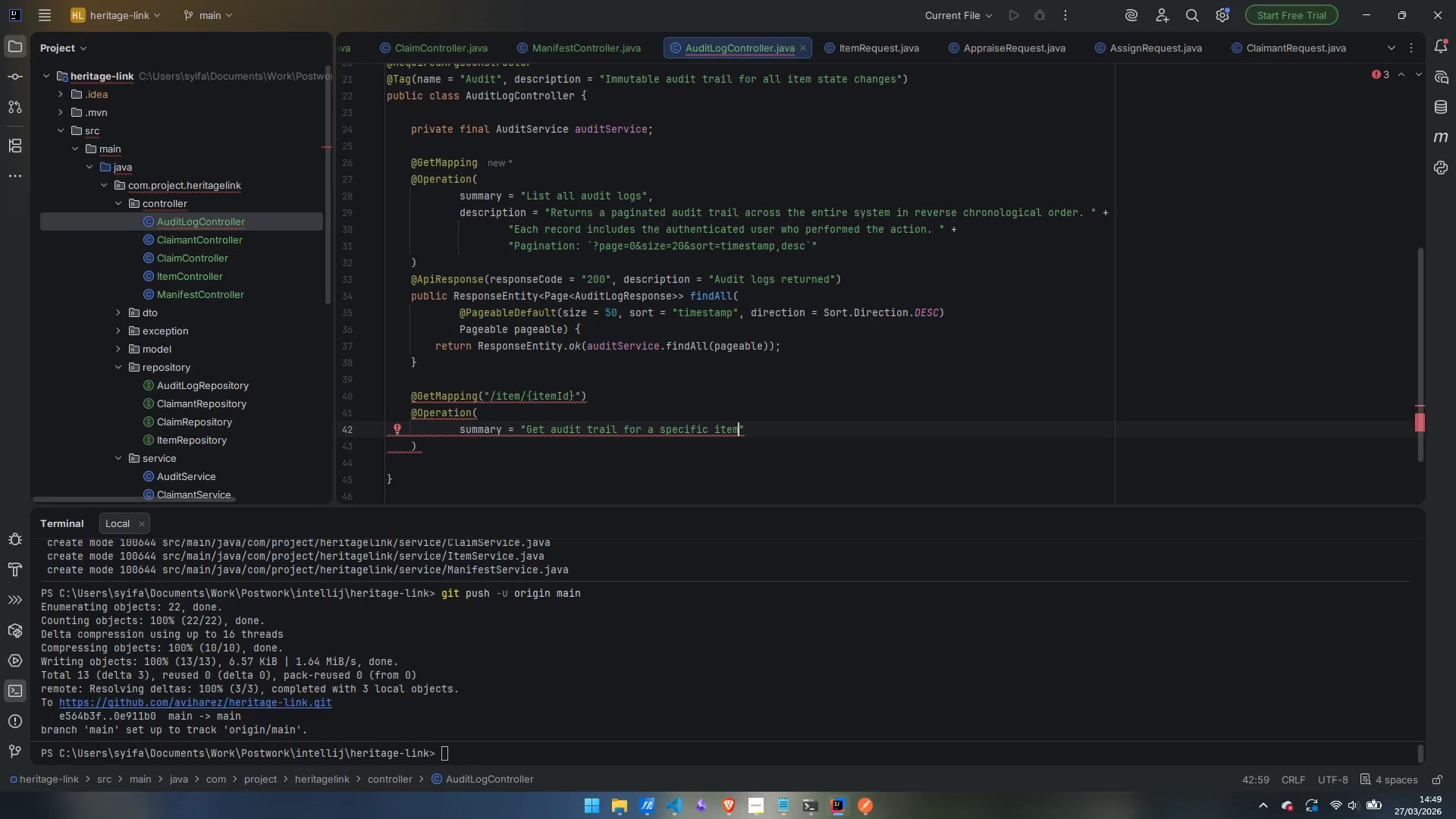 
key(ArrowRight)
 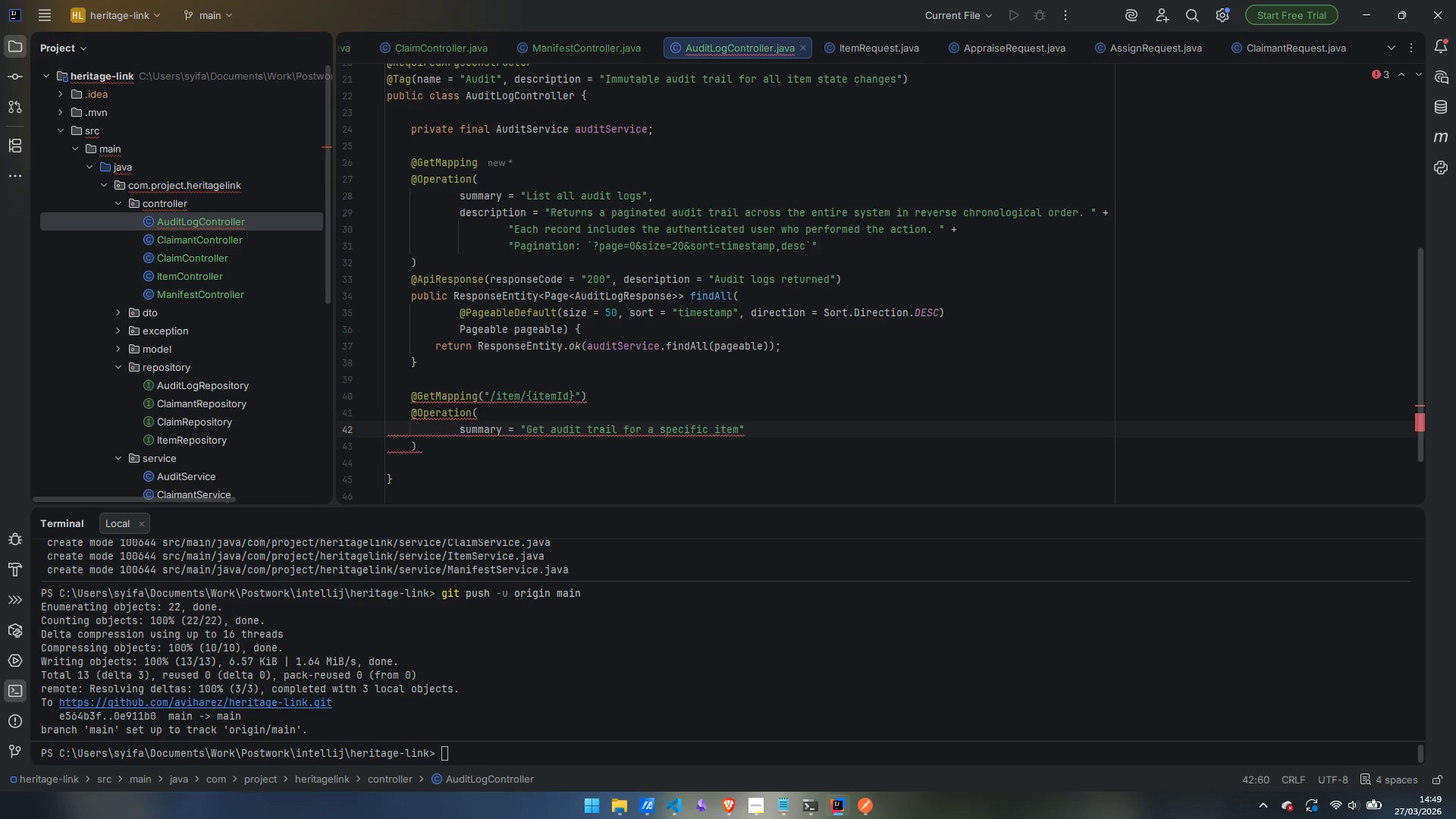 
key(Comma)
 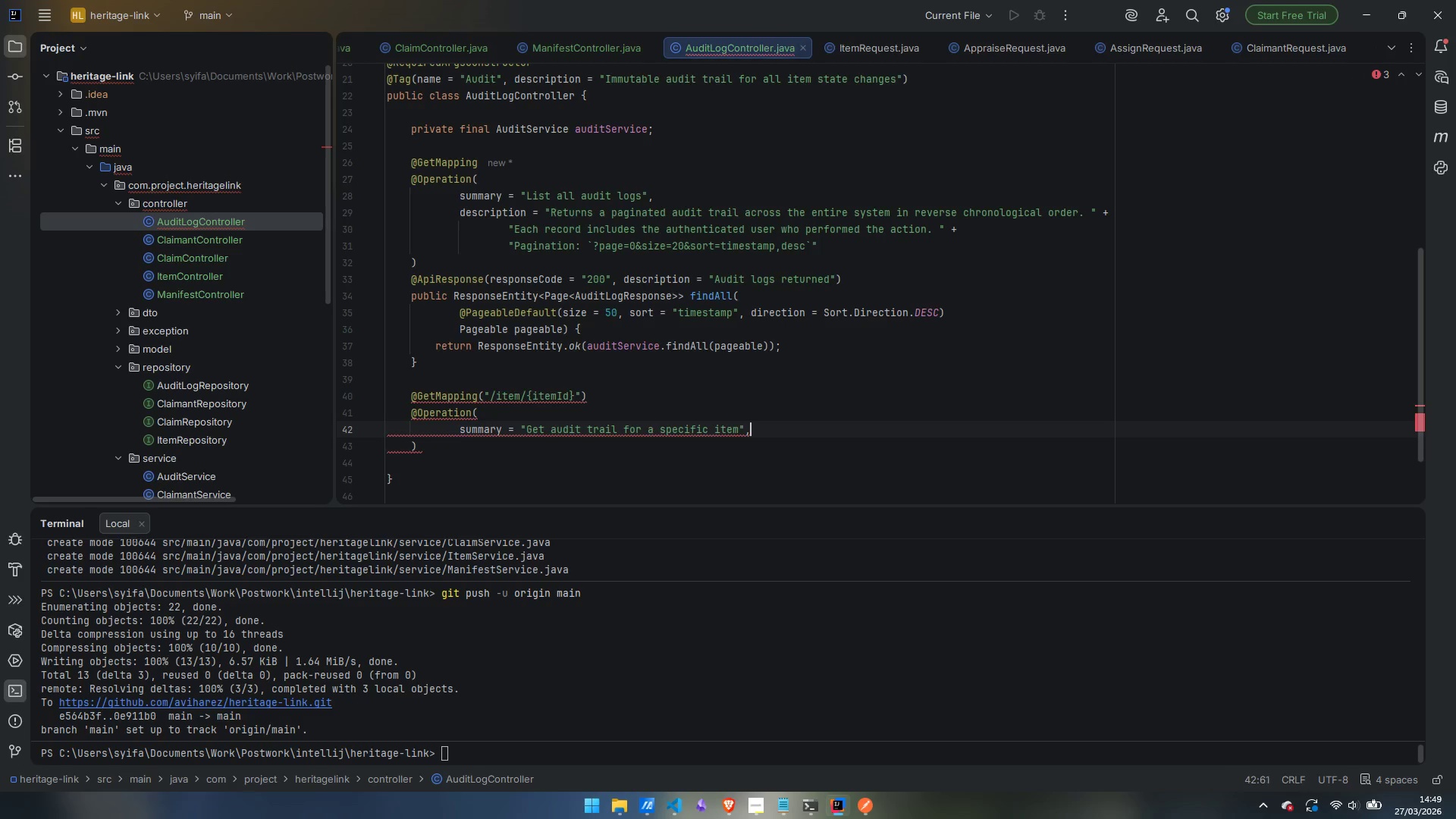 
key(Enter)
 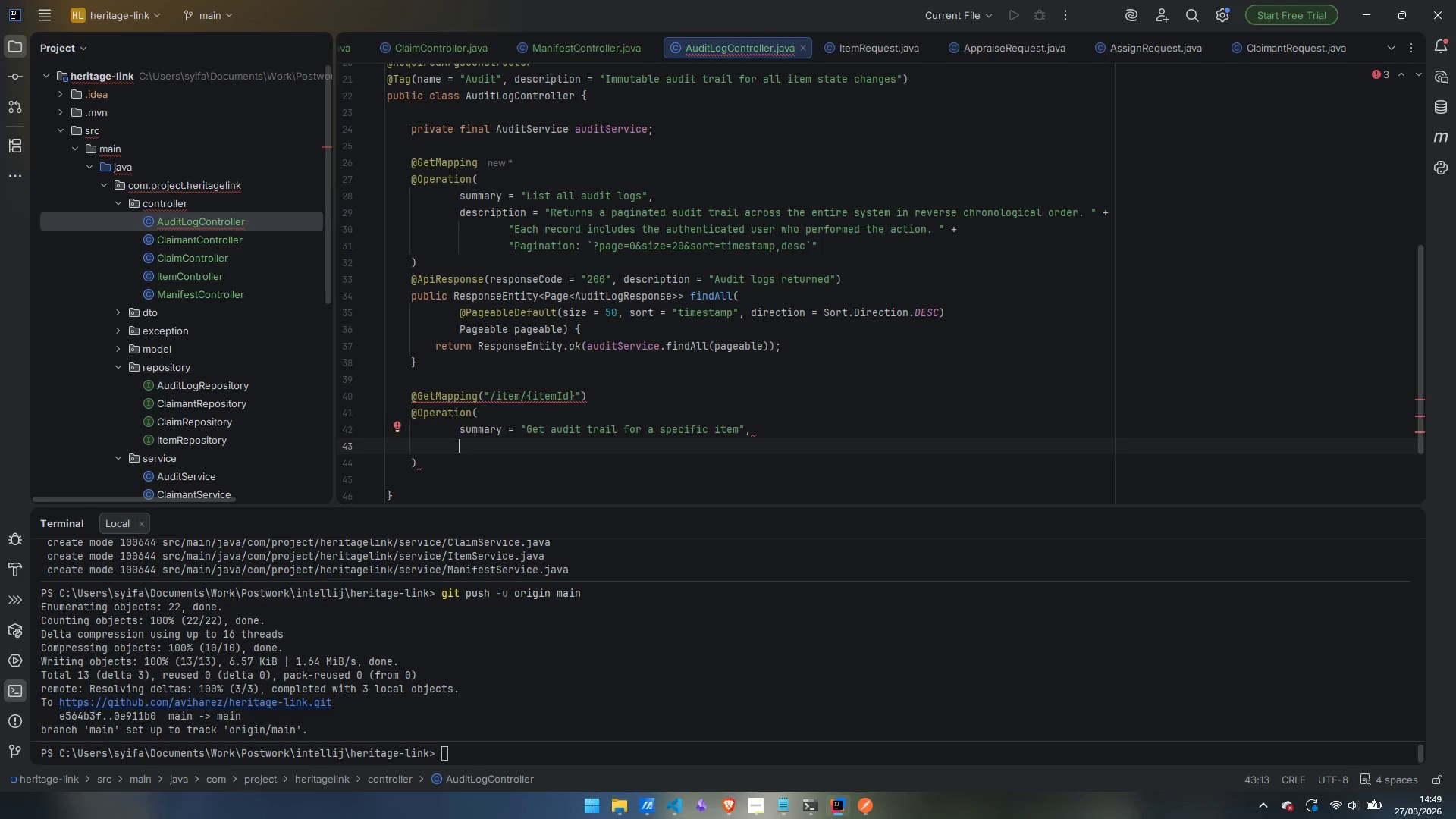 
type(desc)
 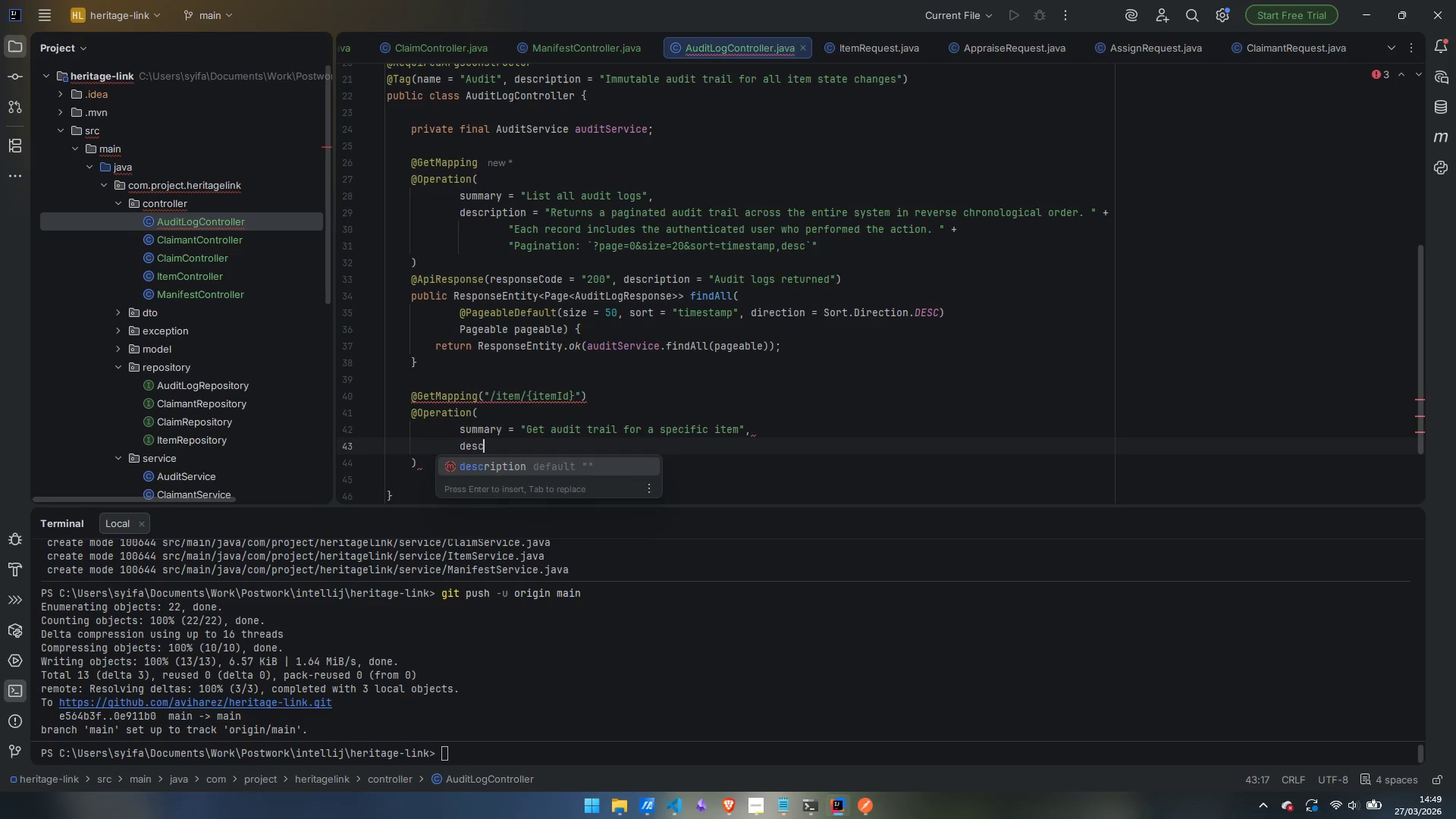 
key(Enter)
 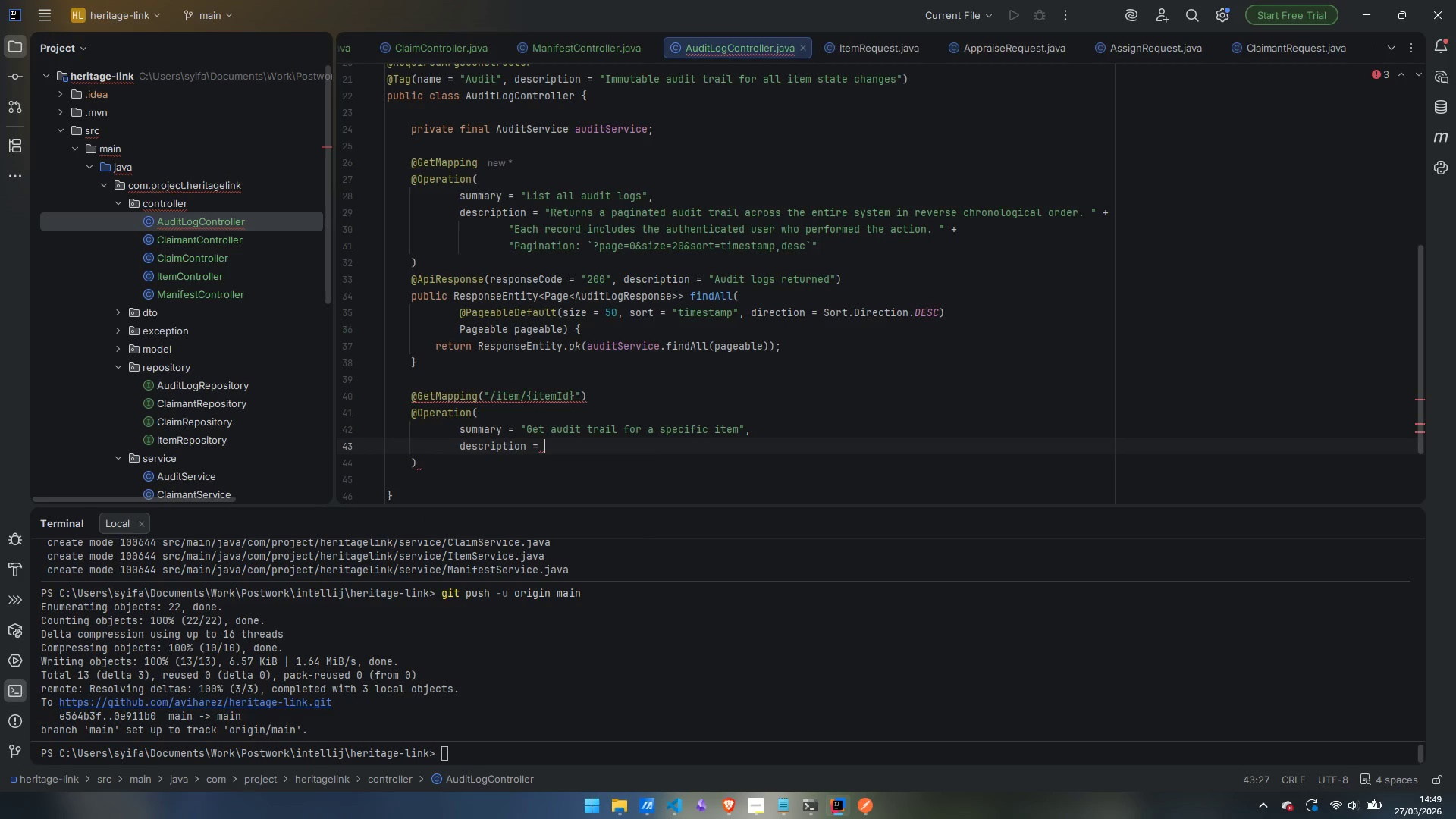 
type("Res)
key(Backspace)
type(turns all audit record )
key(Backspace)
type(s for the given item in reverse chronm)
key(Backspace)
type(ological order, )
 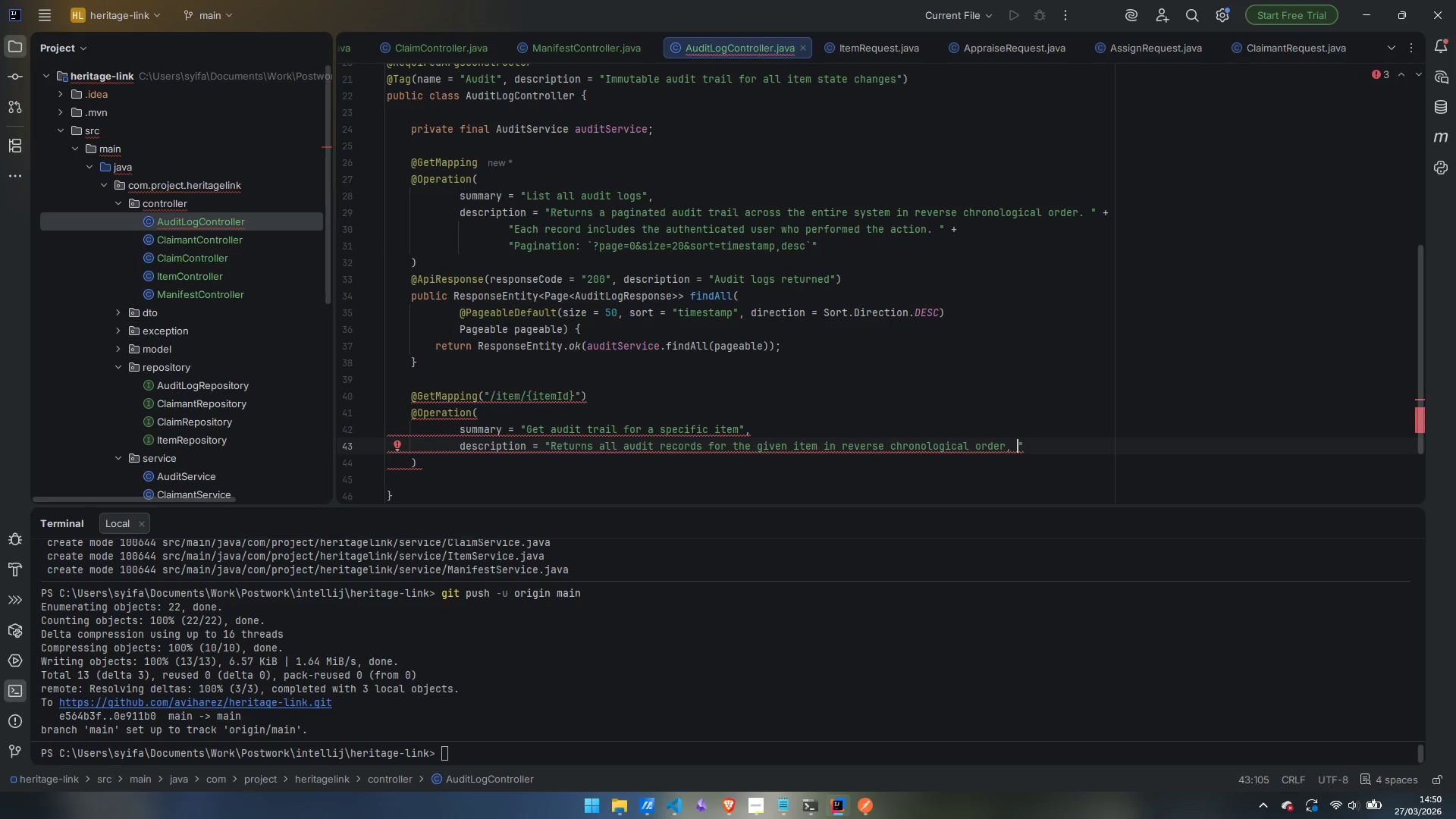 
key(Enter)
 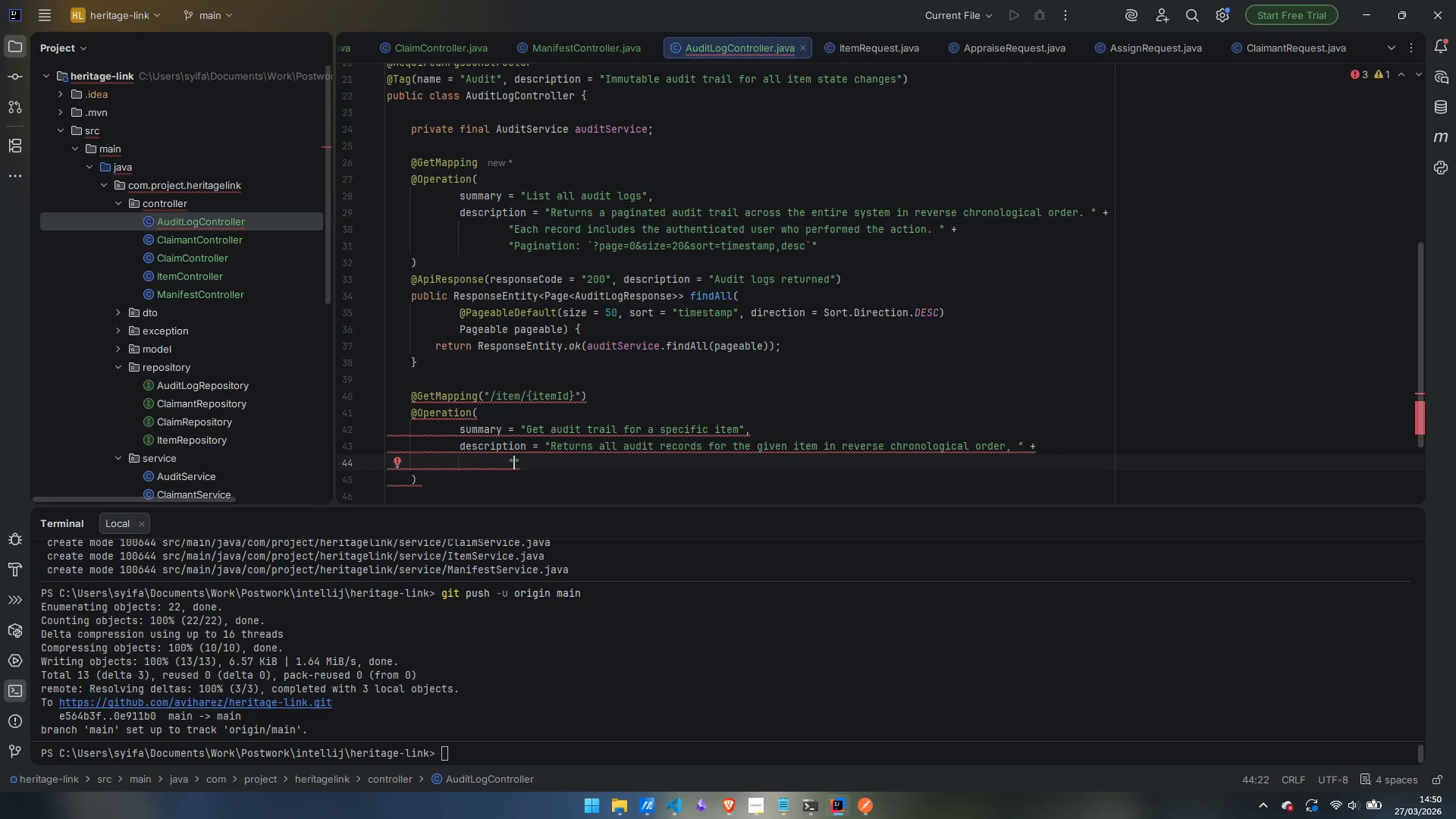 
wait(8.95)
 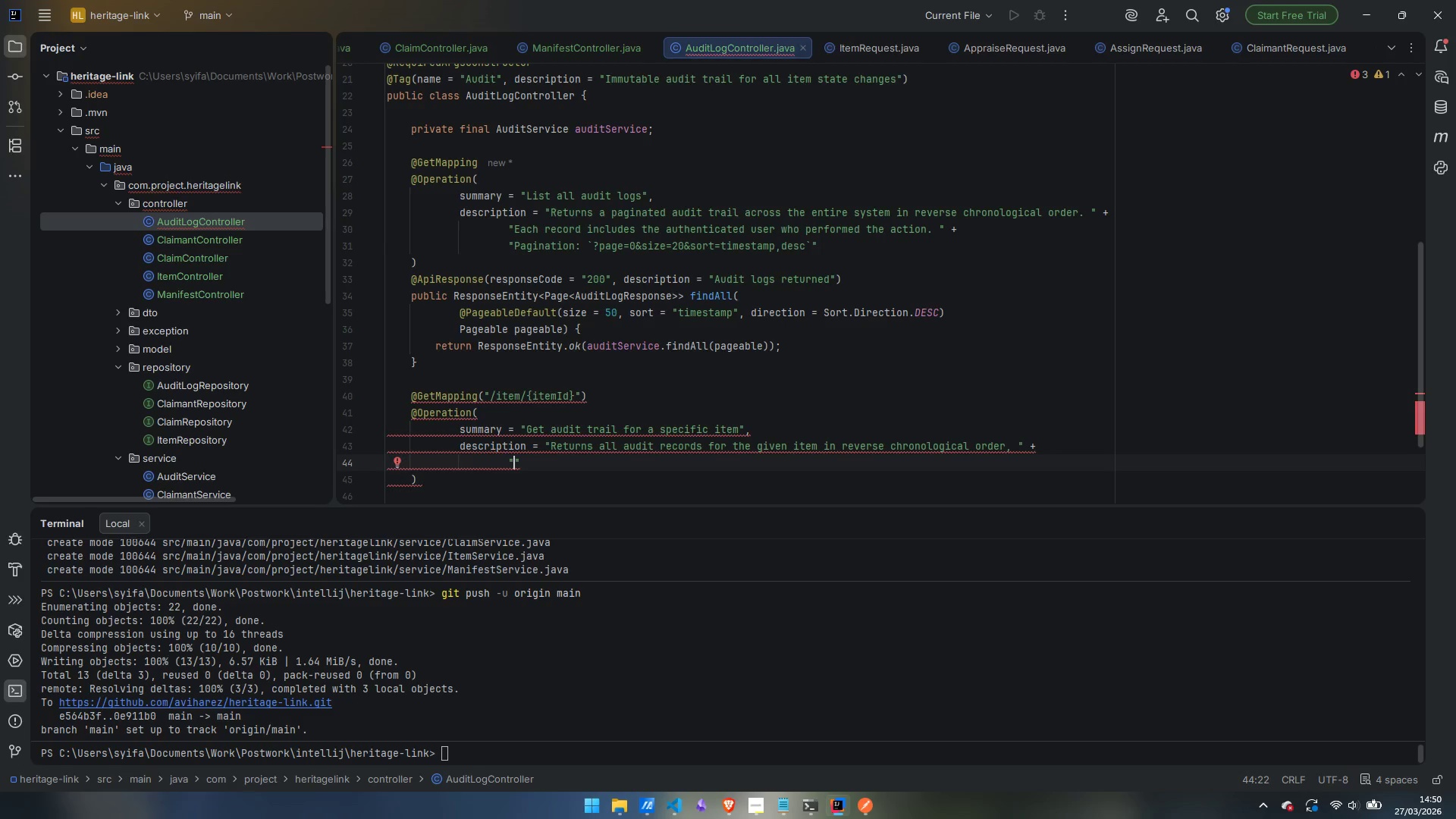 
type(showing the complete history of who changed)
key(Backspace)
type(d what and when.)
 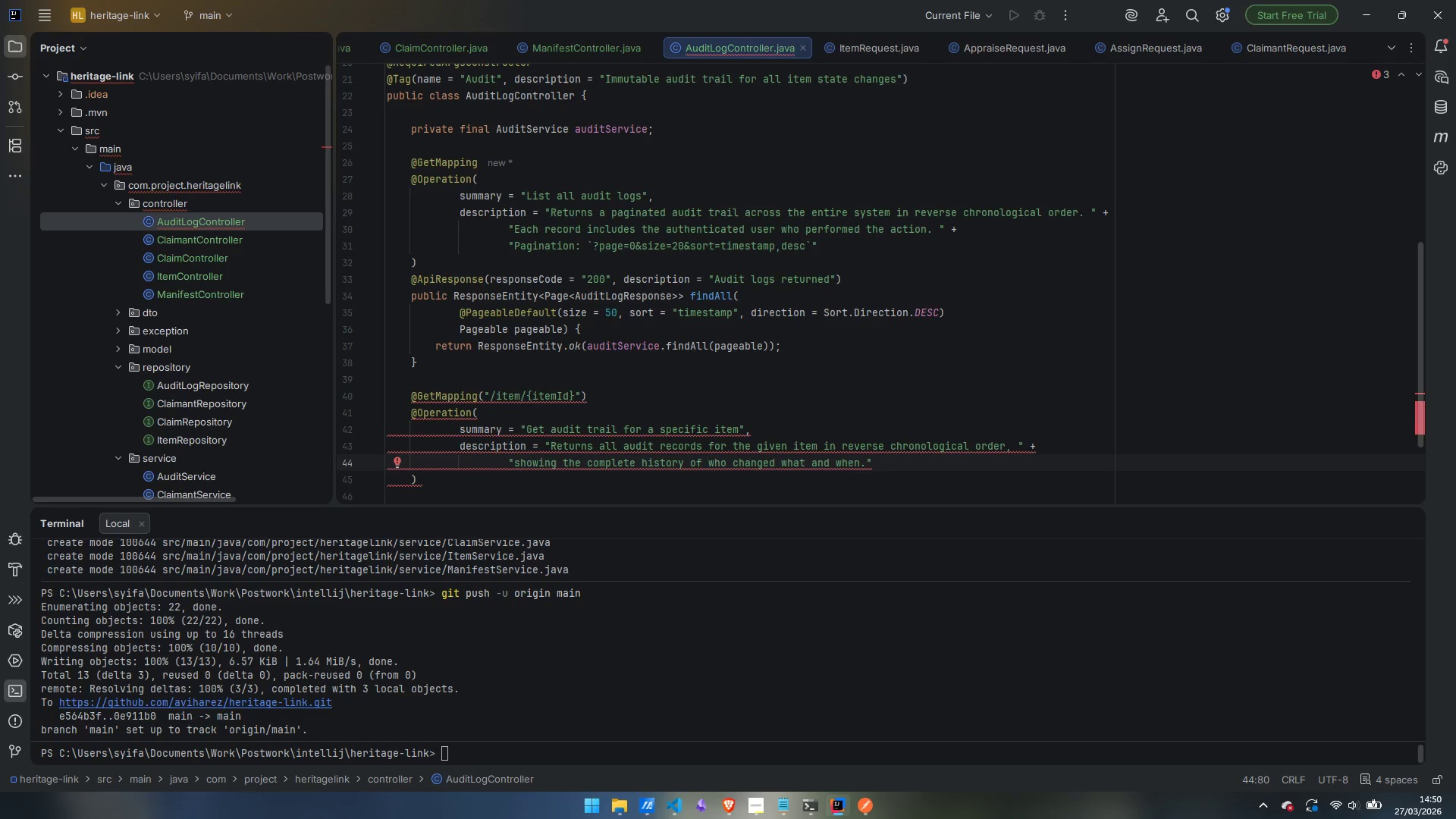 
key(ArrowDown)
 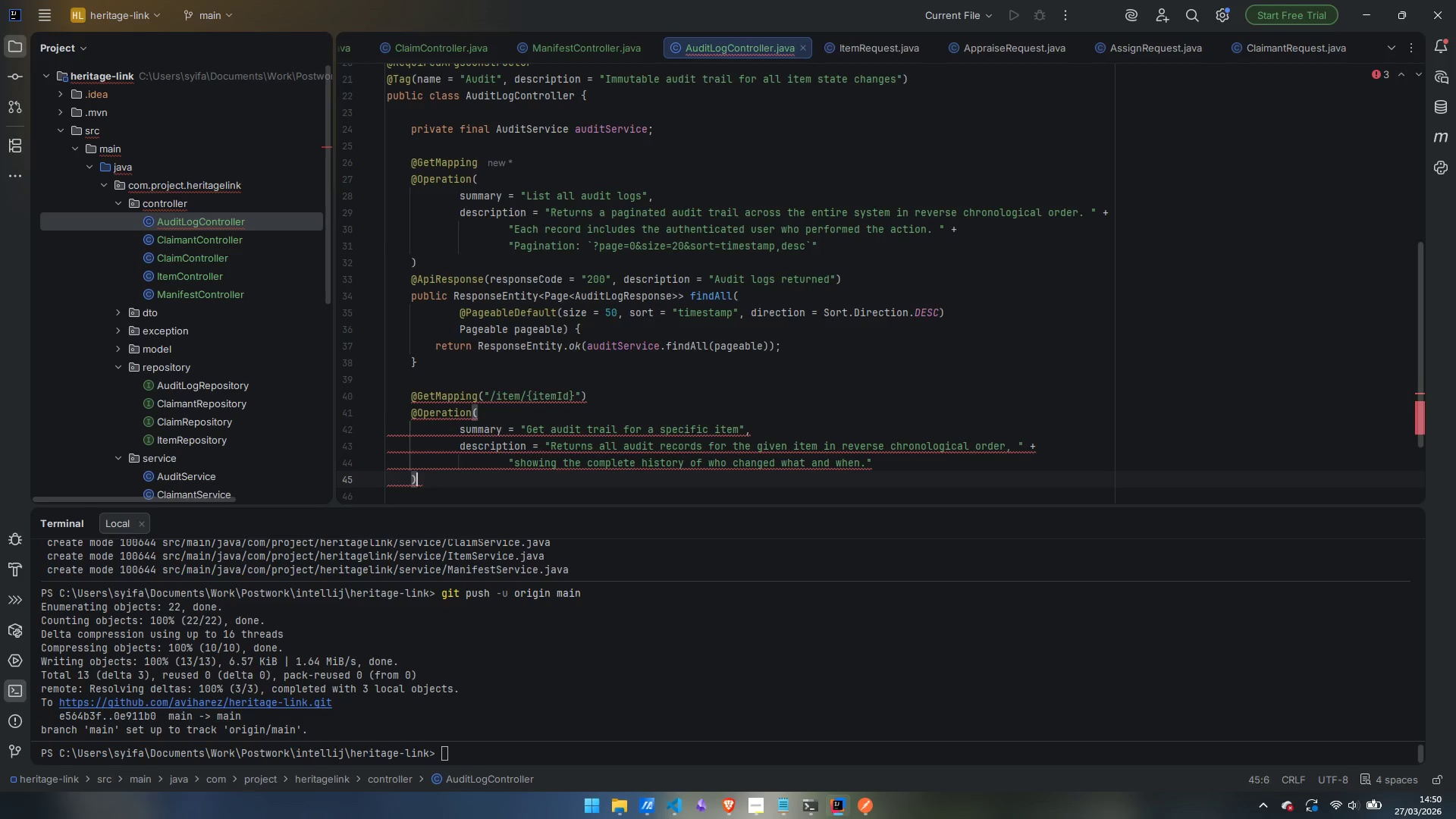 
key(Enter)
 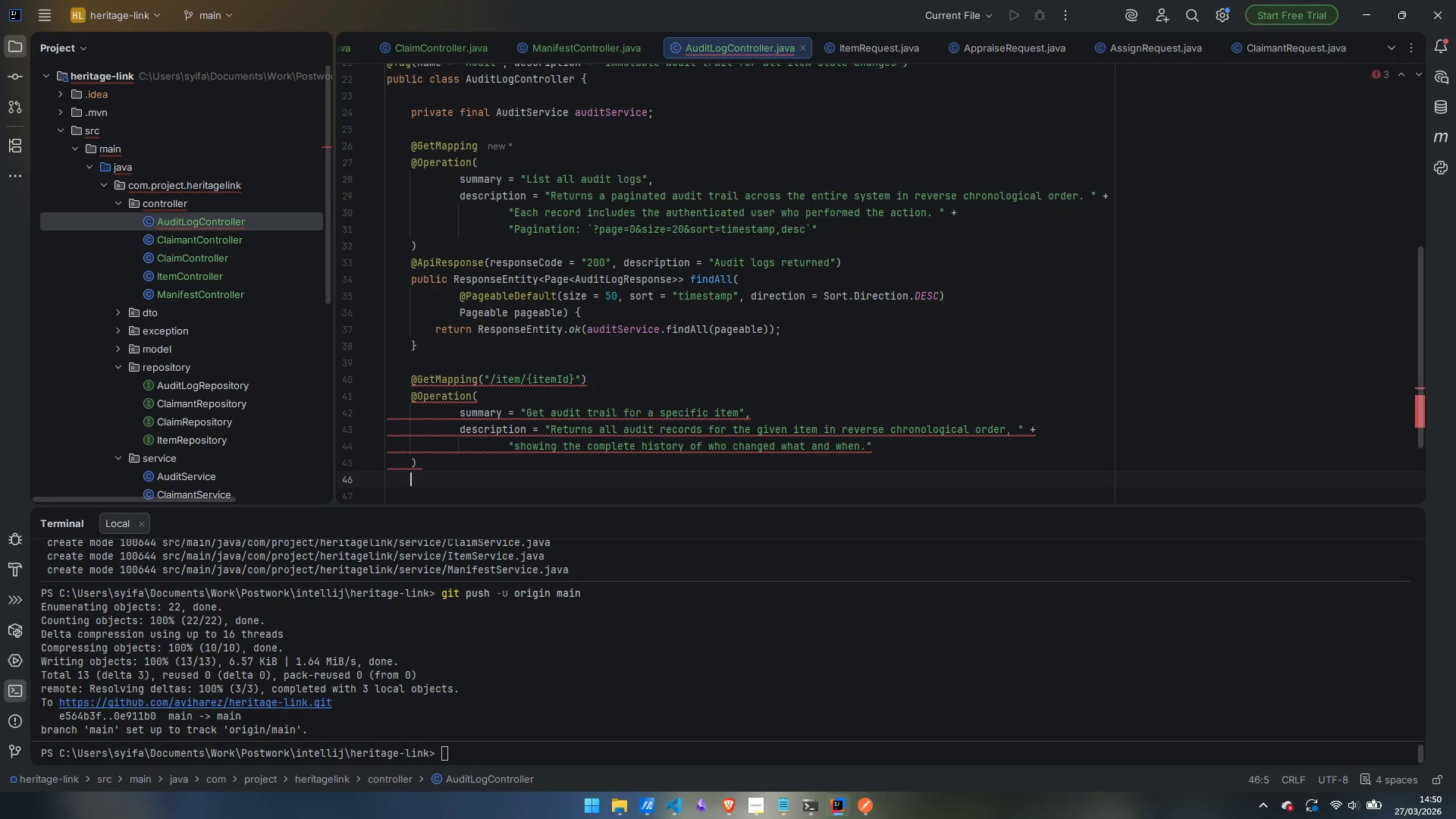 
type(@Api)
 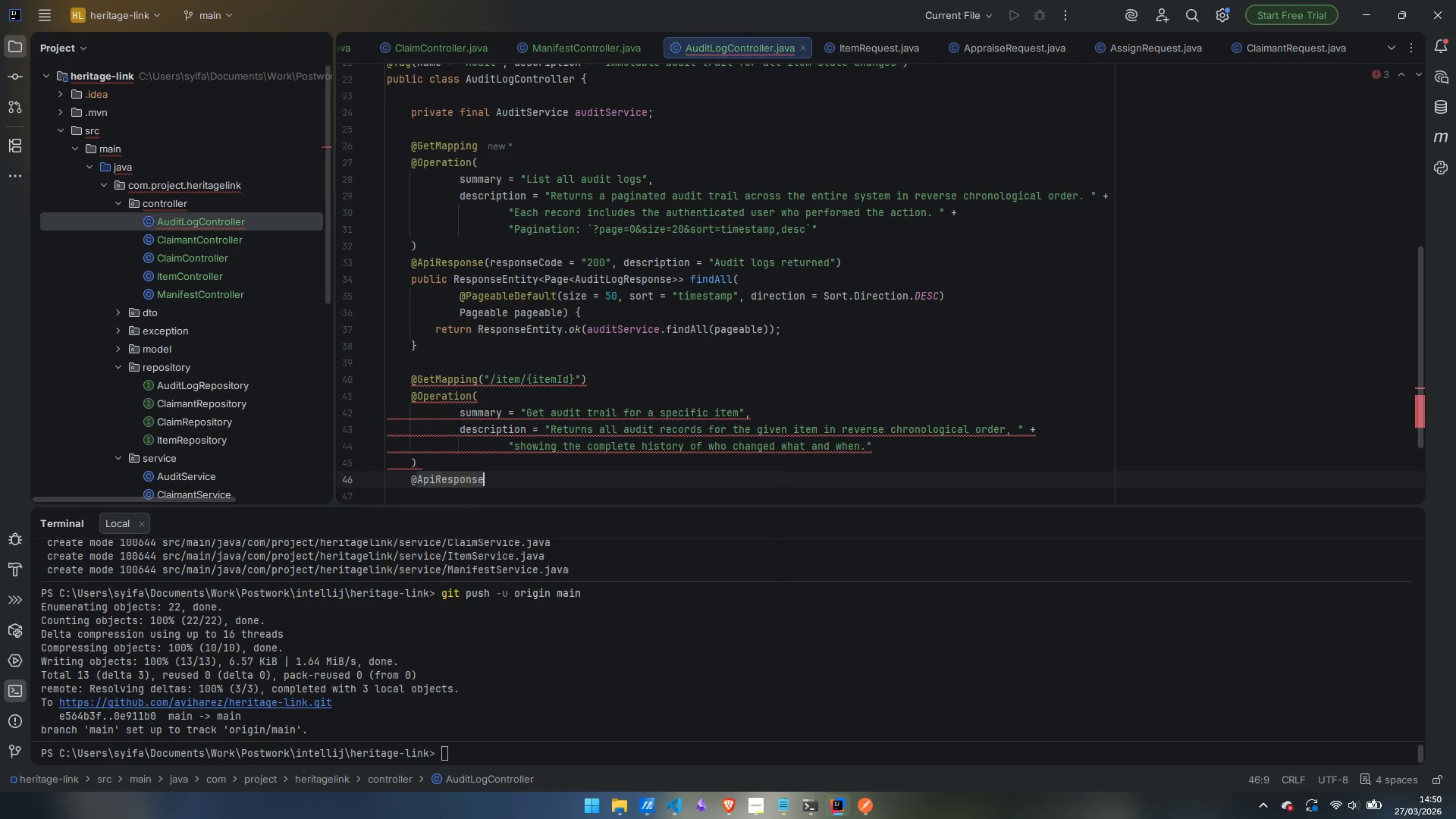 
key(Enter)
 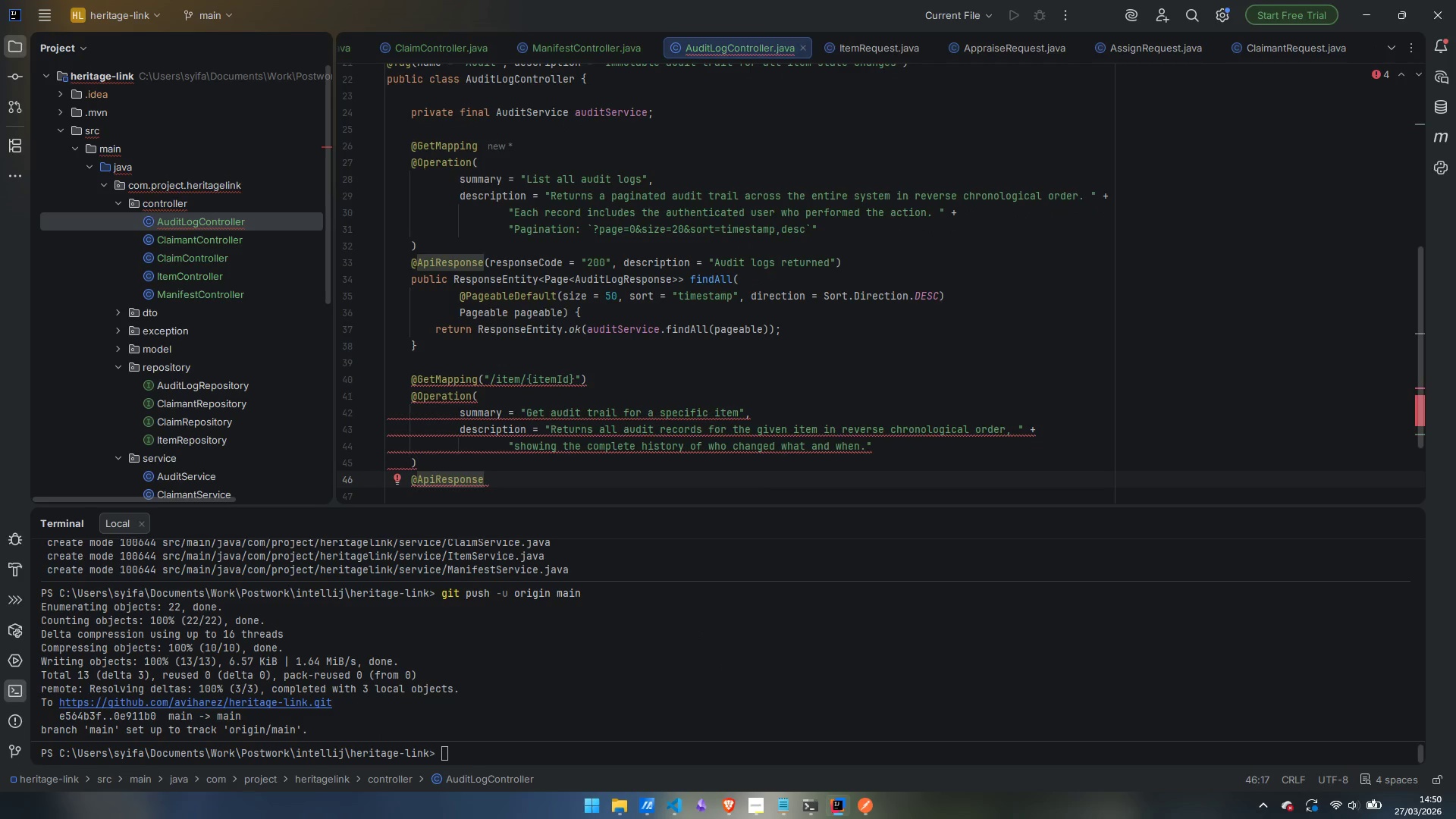 
type((response)
 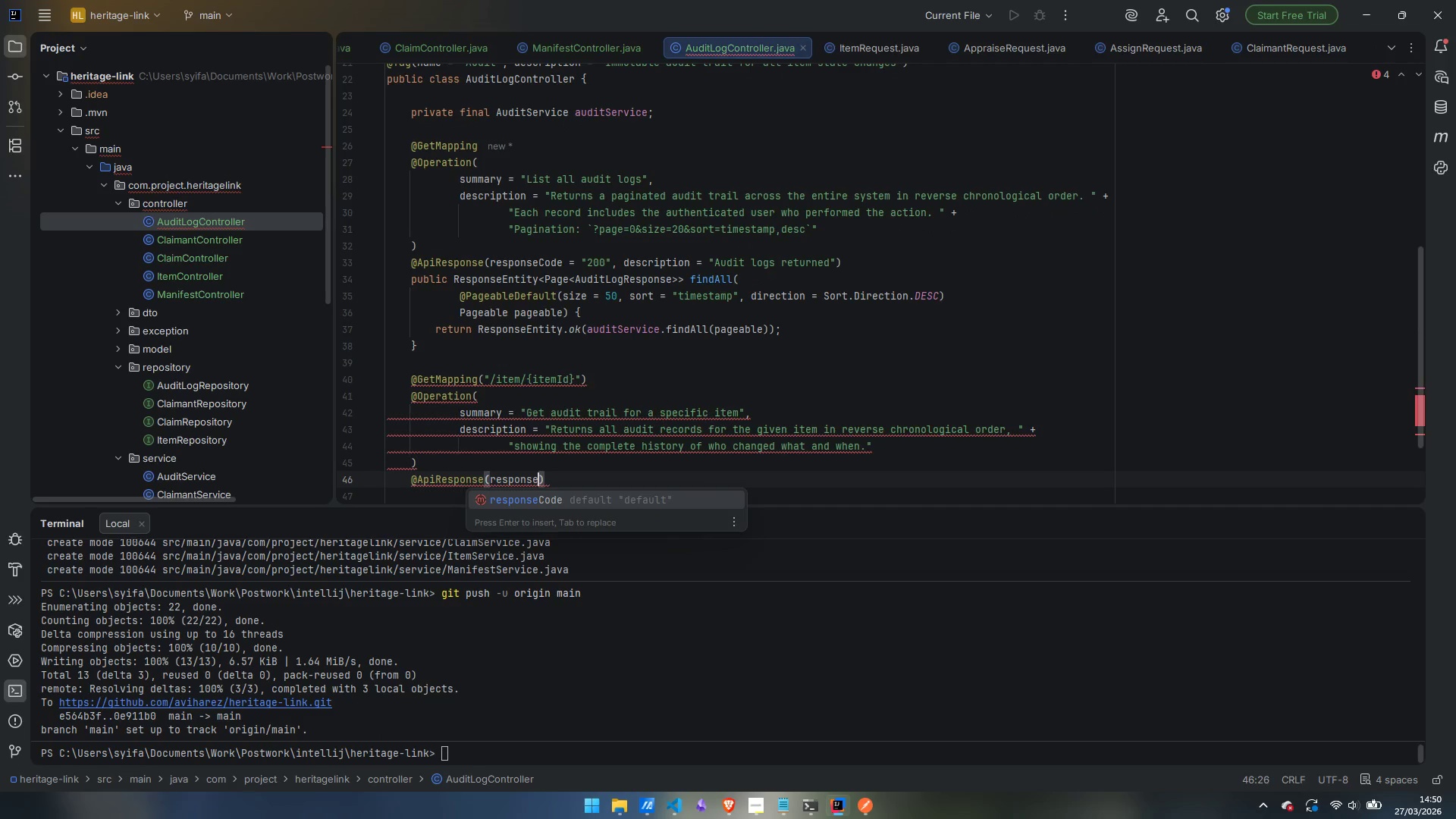 
key(Enter)
 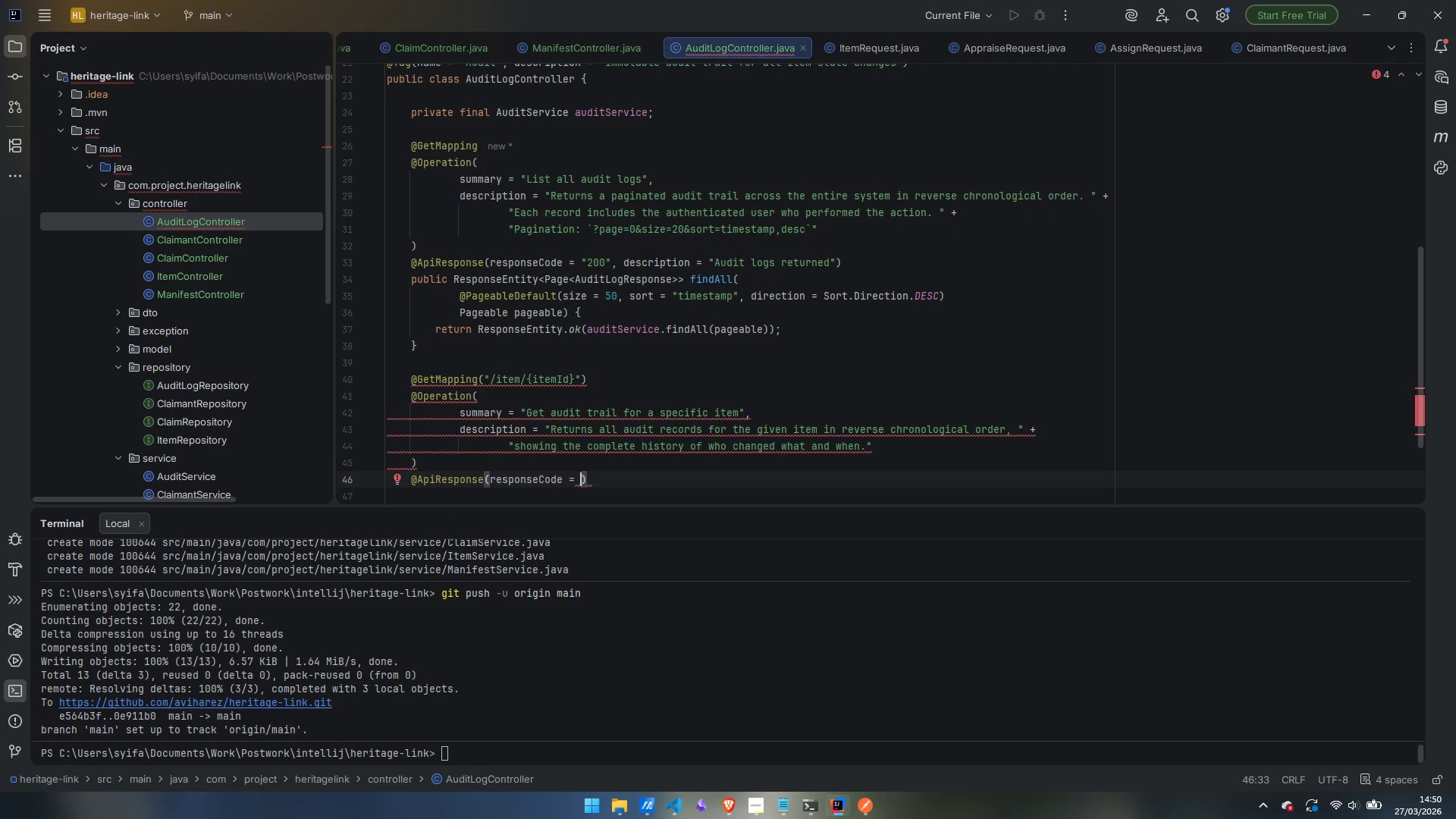 
type("200)
 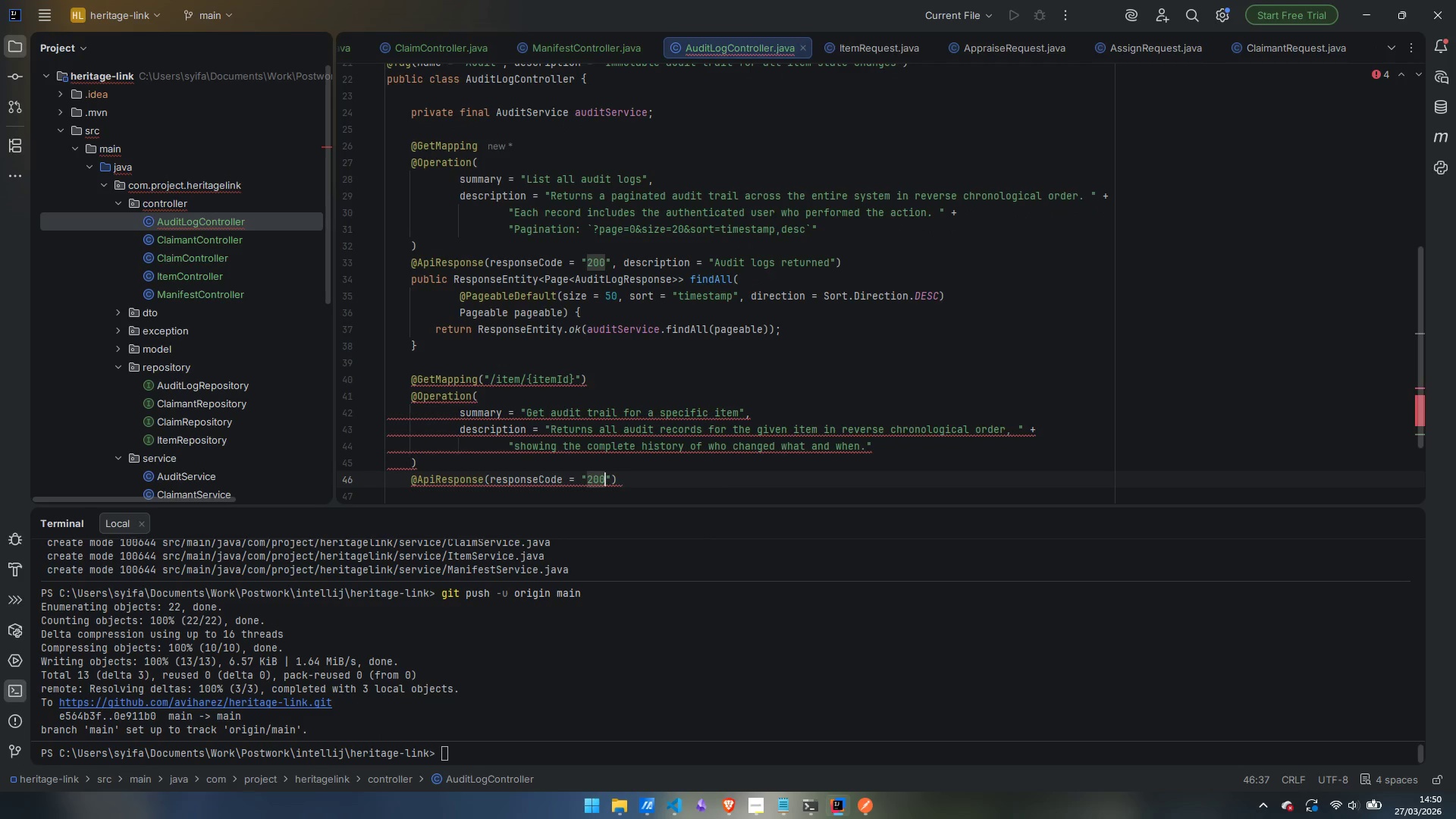 
key(ArrowRight)
 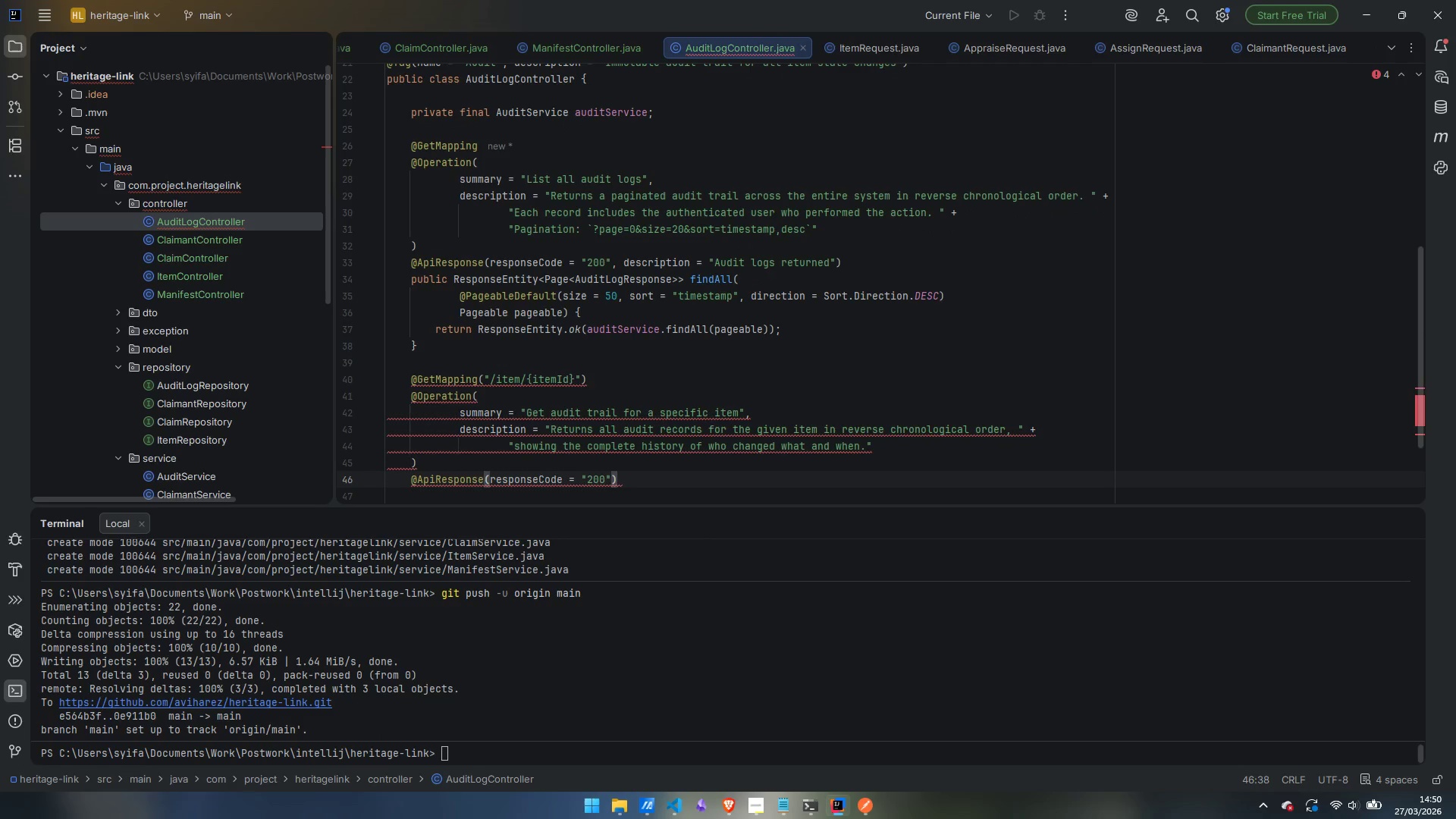 
type(, desc)
 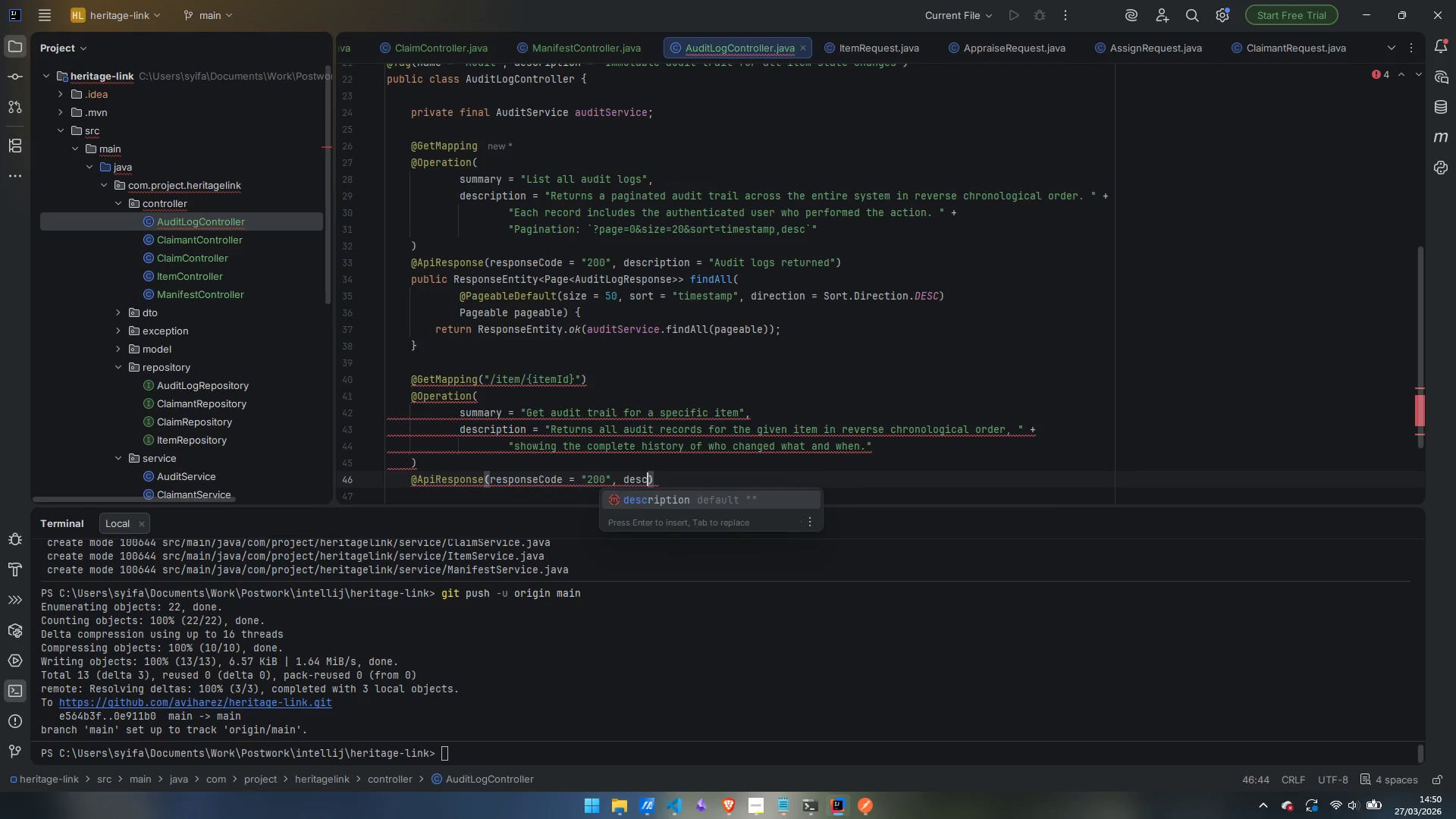 
key(Enter)
 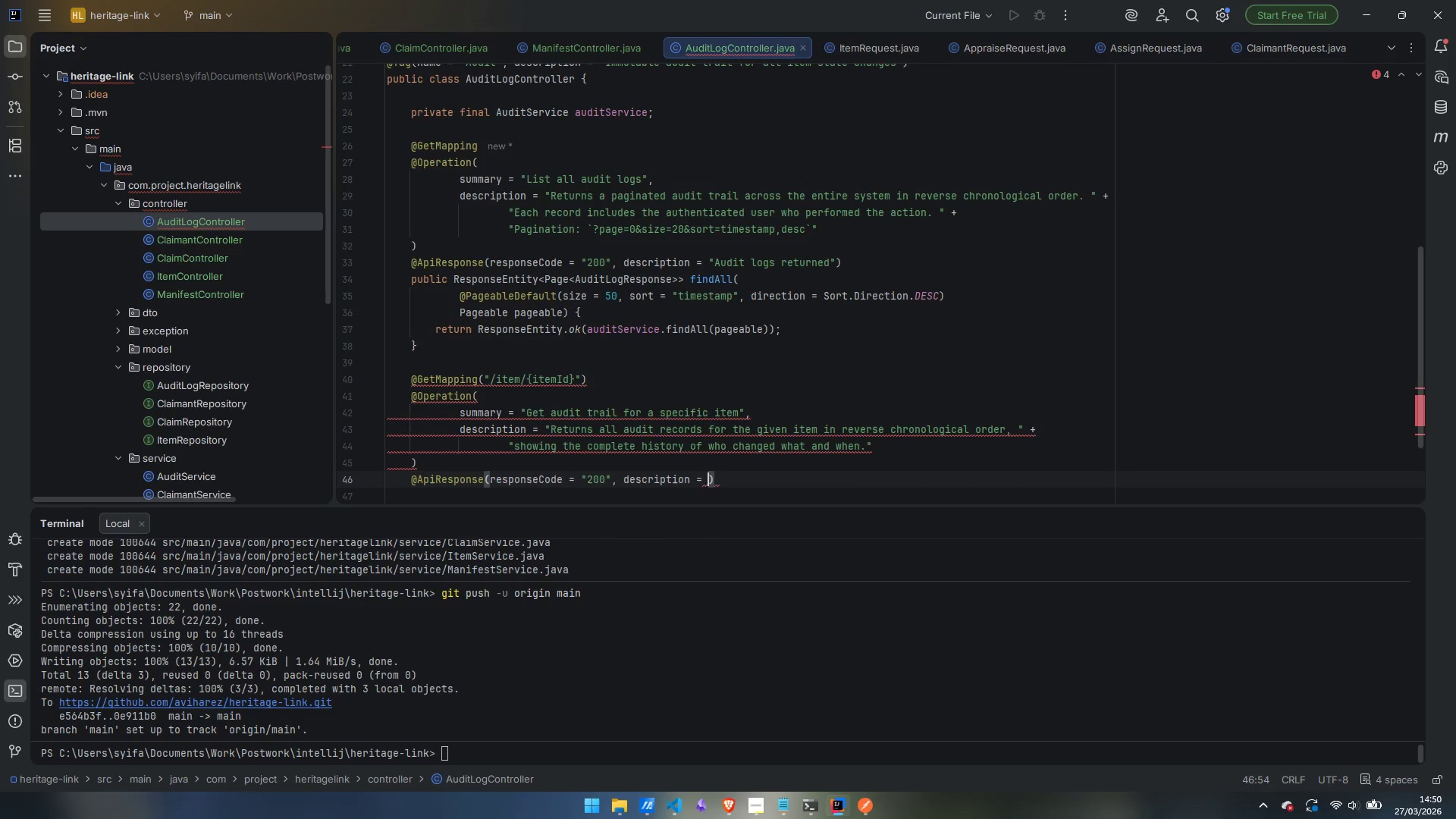 
key(Shift+Quote)
 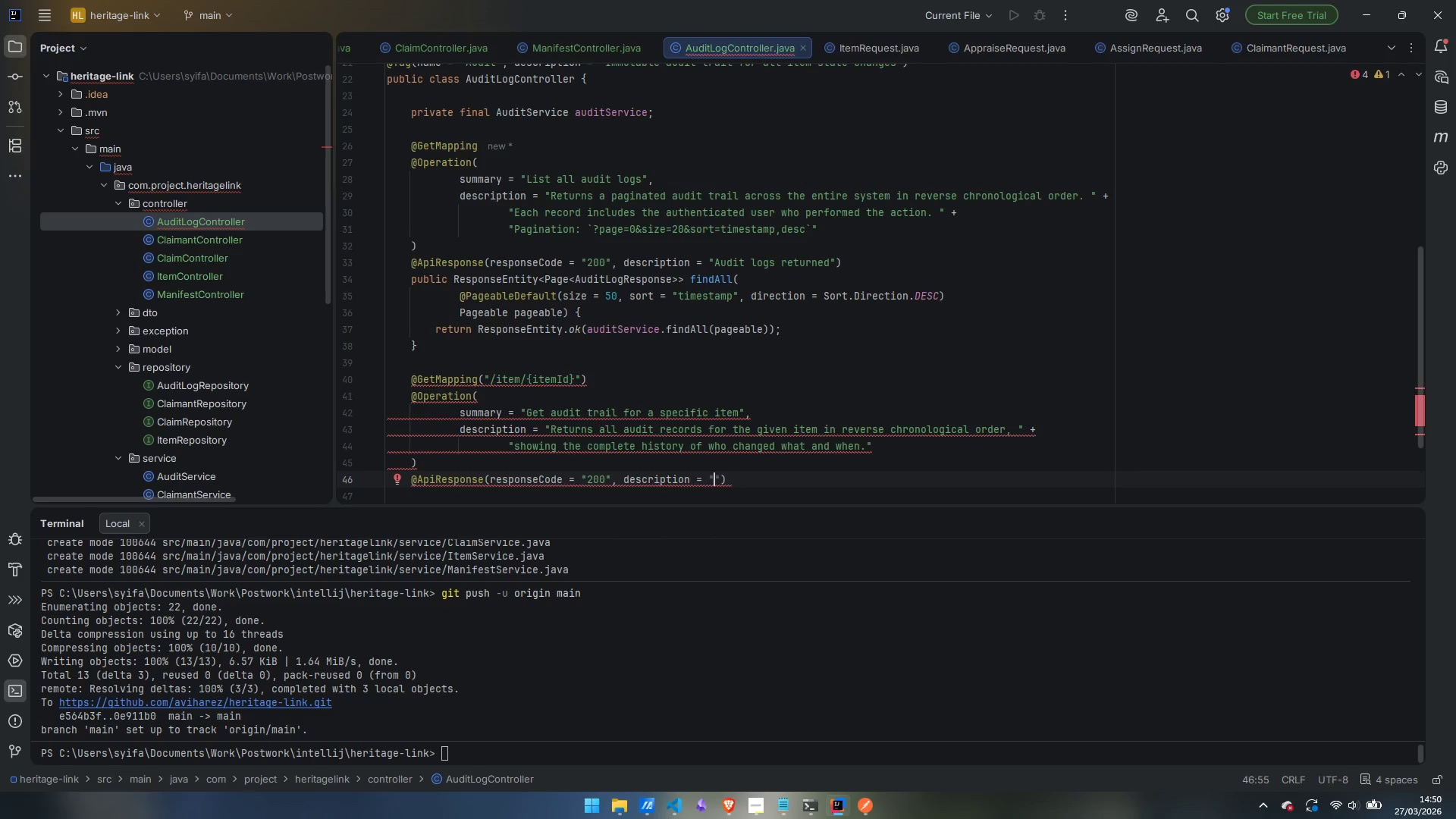 
type(Autot)
key(Backspace)
key(Backspace)
key(Backspace)
type(dit trail tr)
key(Backspace)
key(Backspace)
type(returned)
 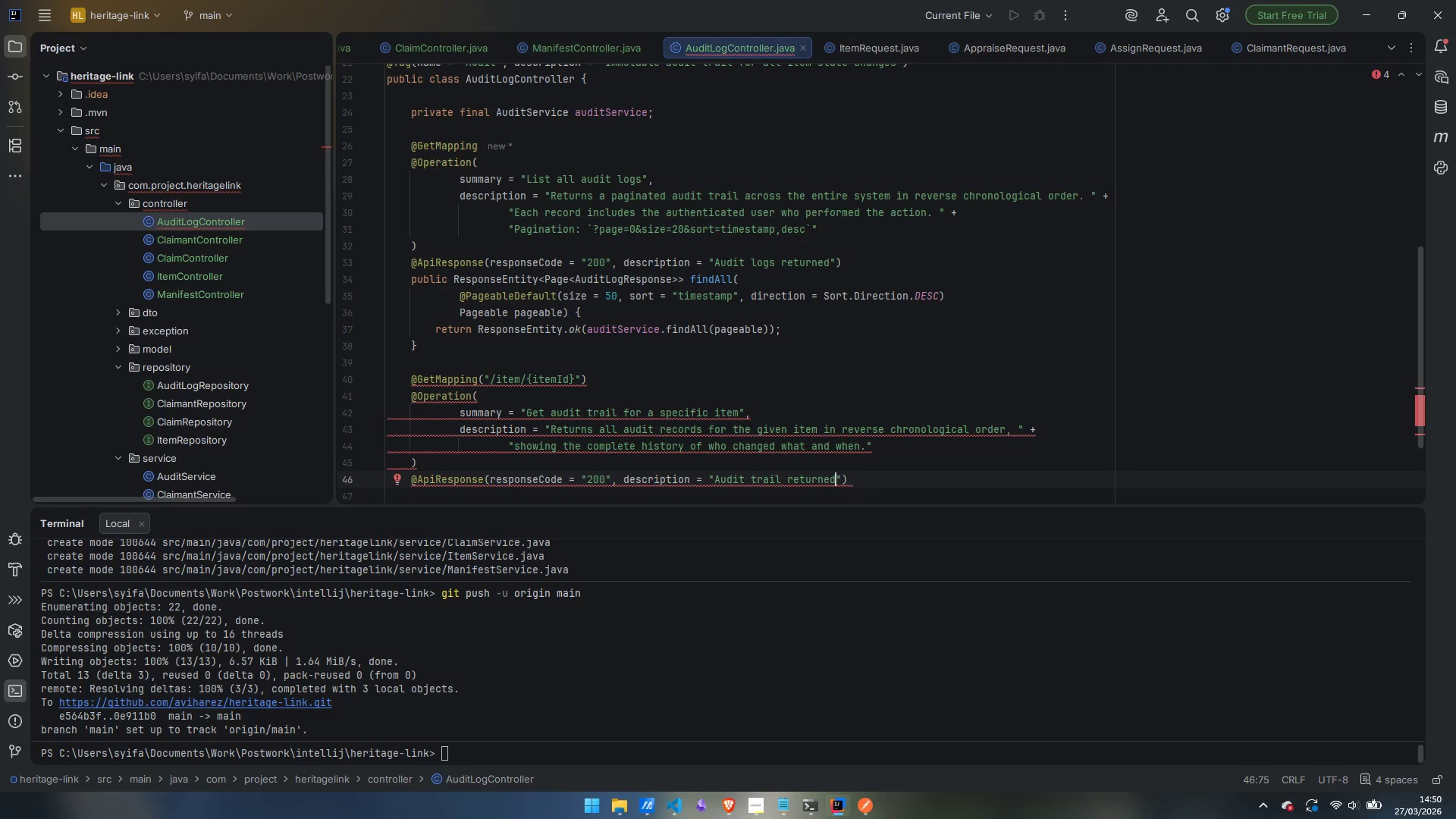 
key(ArrowRight)
 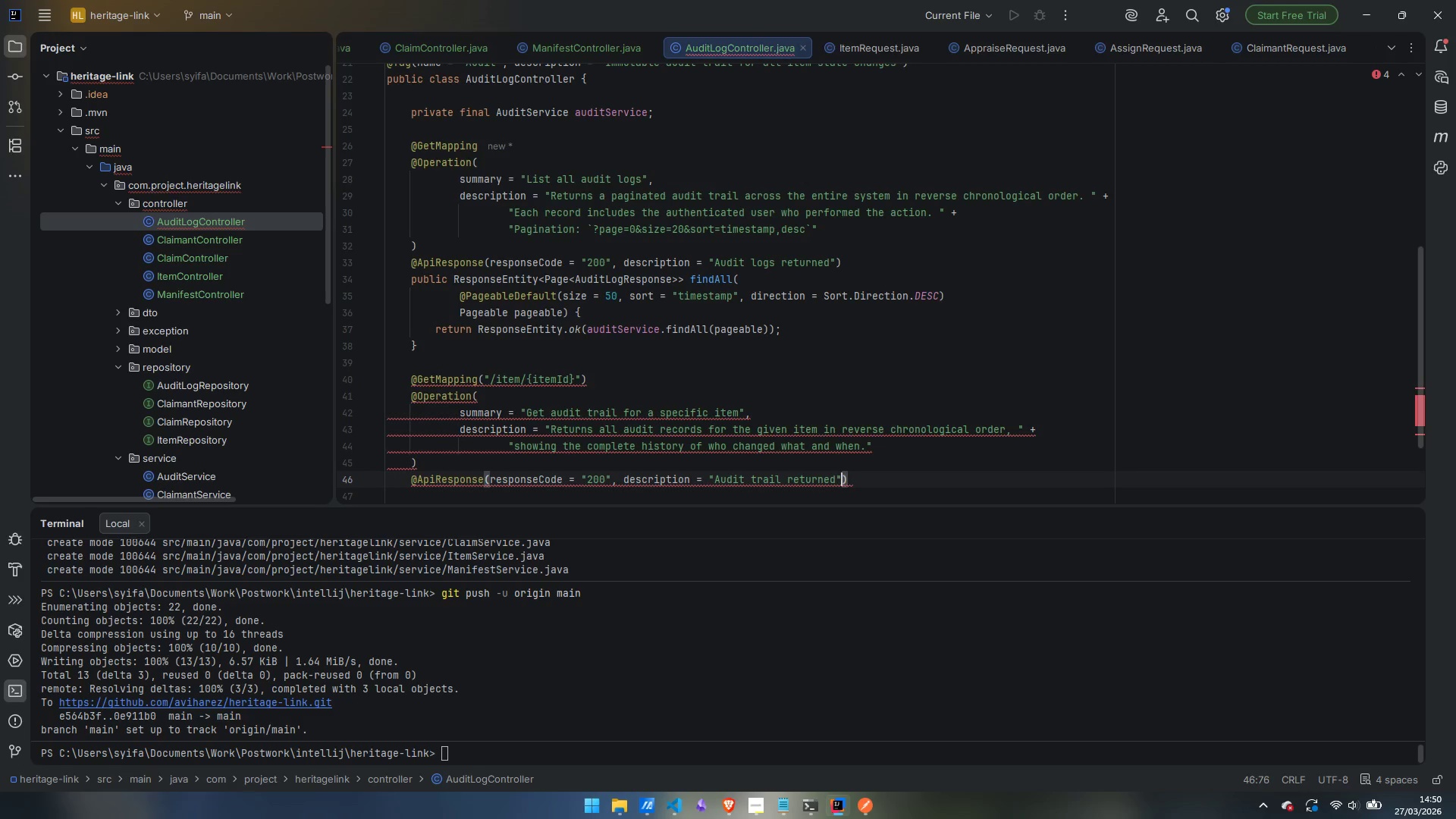 
key(ArrowRight)
 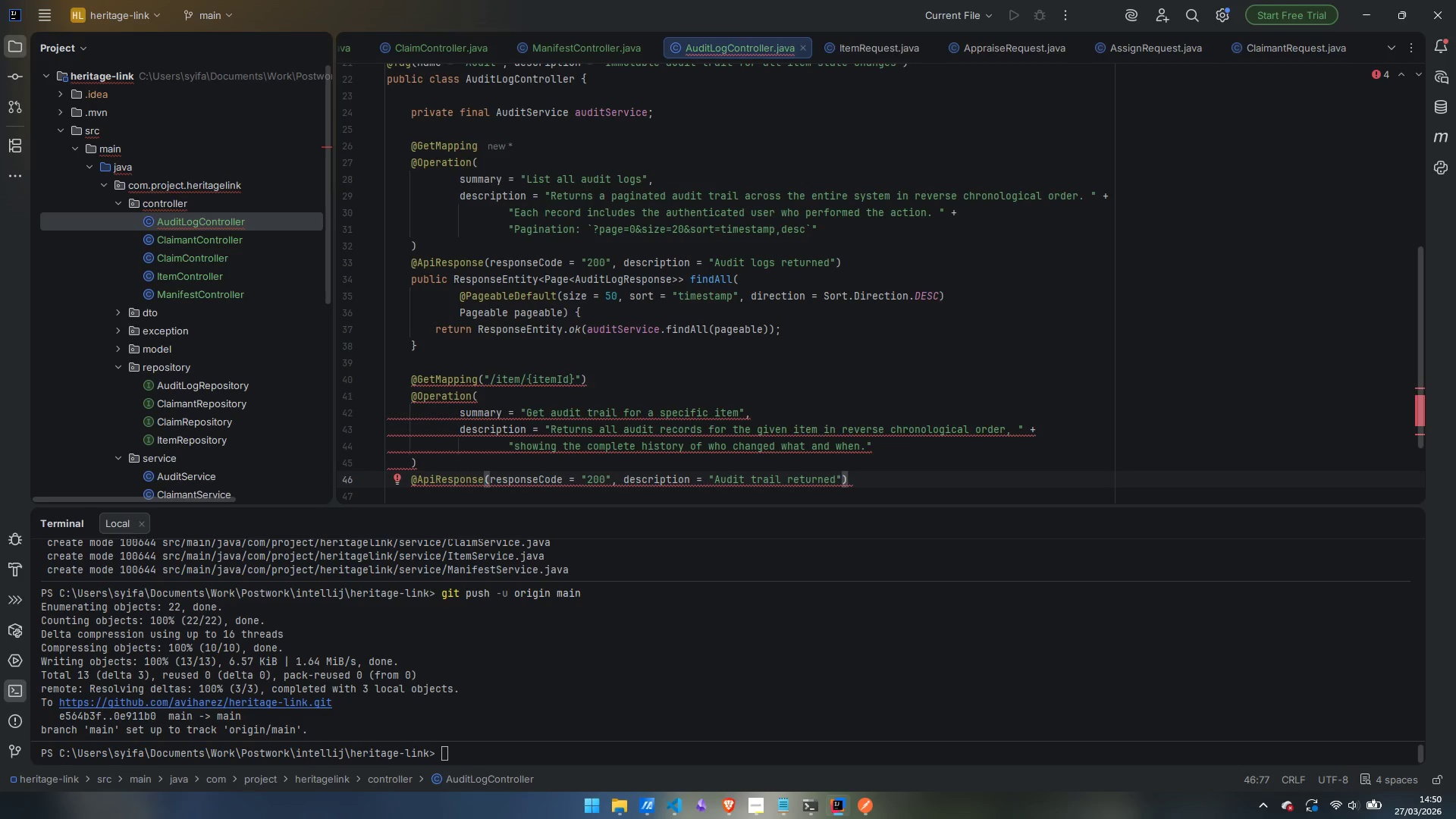 
key(Enter)
 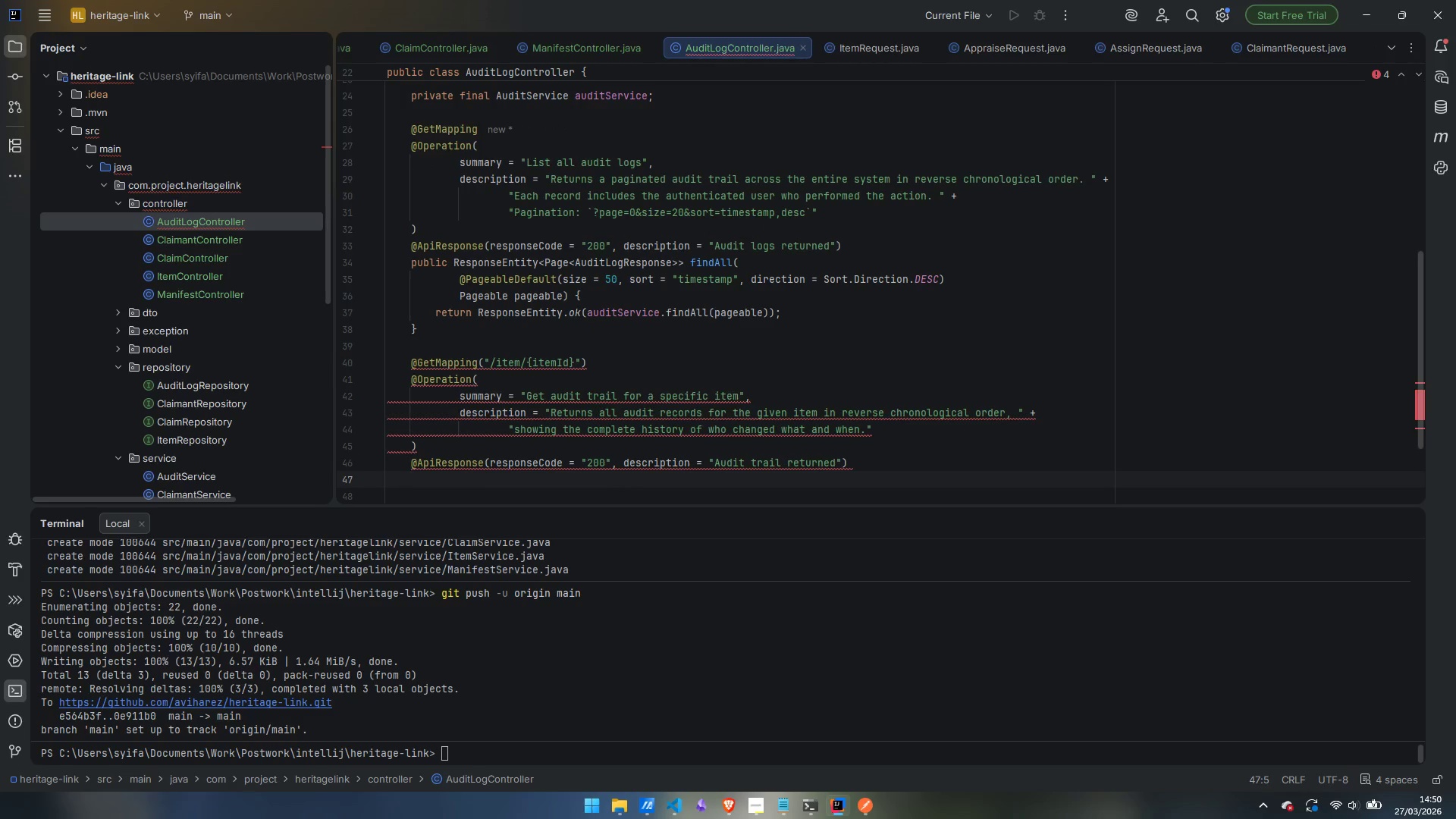 
type(public Reponse)
key(Backspace)
key(Backspace)
key(Backspace)
key(Backspace)
key(Backspace)
type(sponnose)
key(Backspace)
key(Backspace)
key(Backspace)
key(Backspace)
type(seE)
 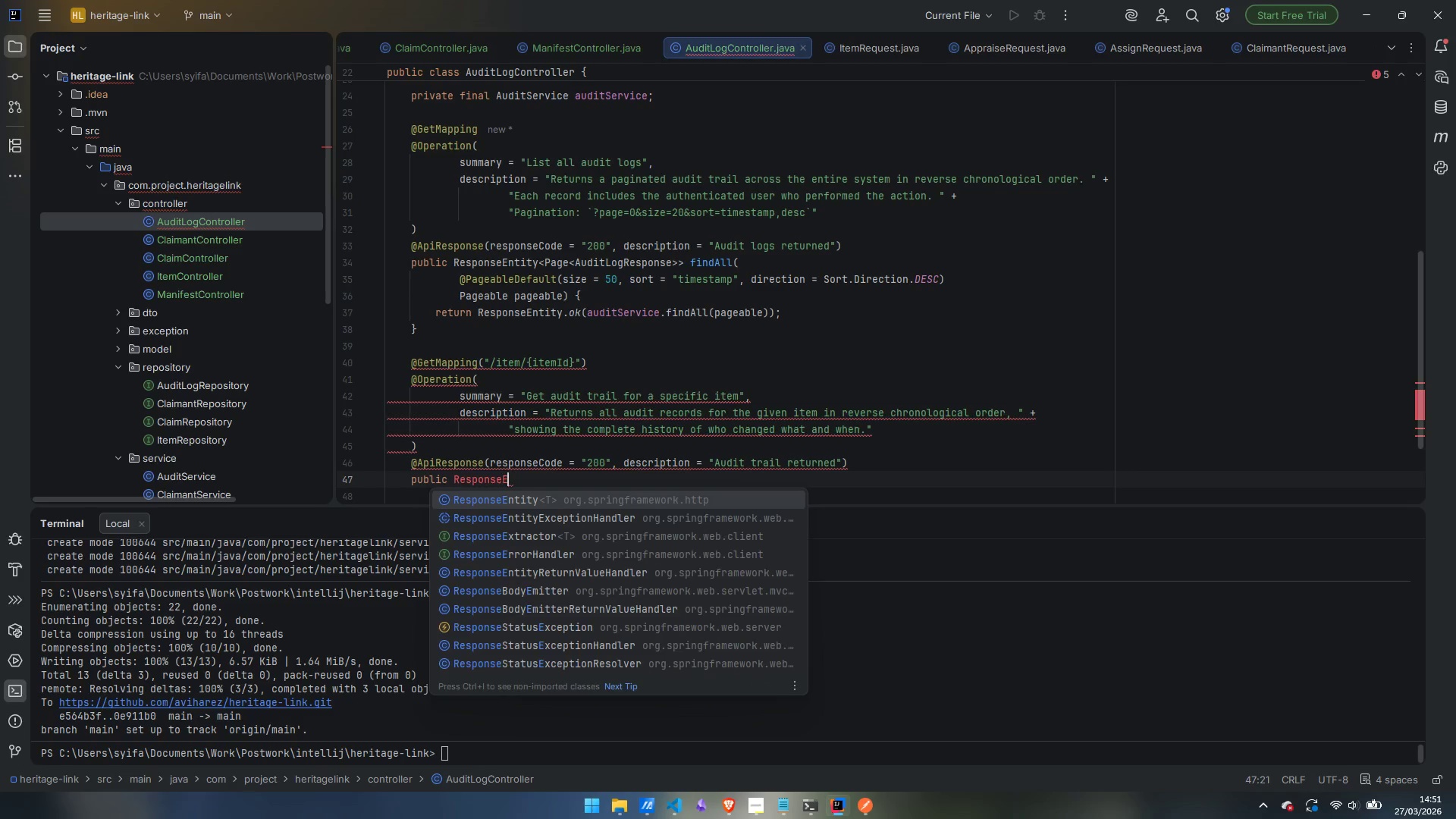 
key(Enter)
 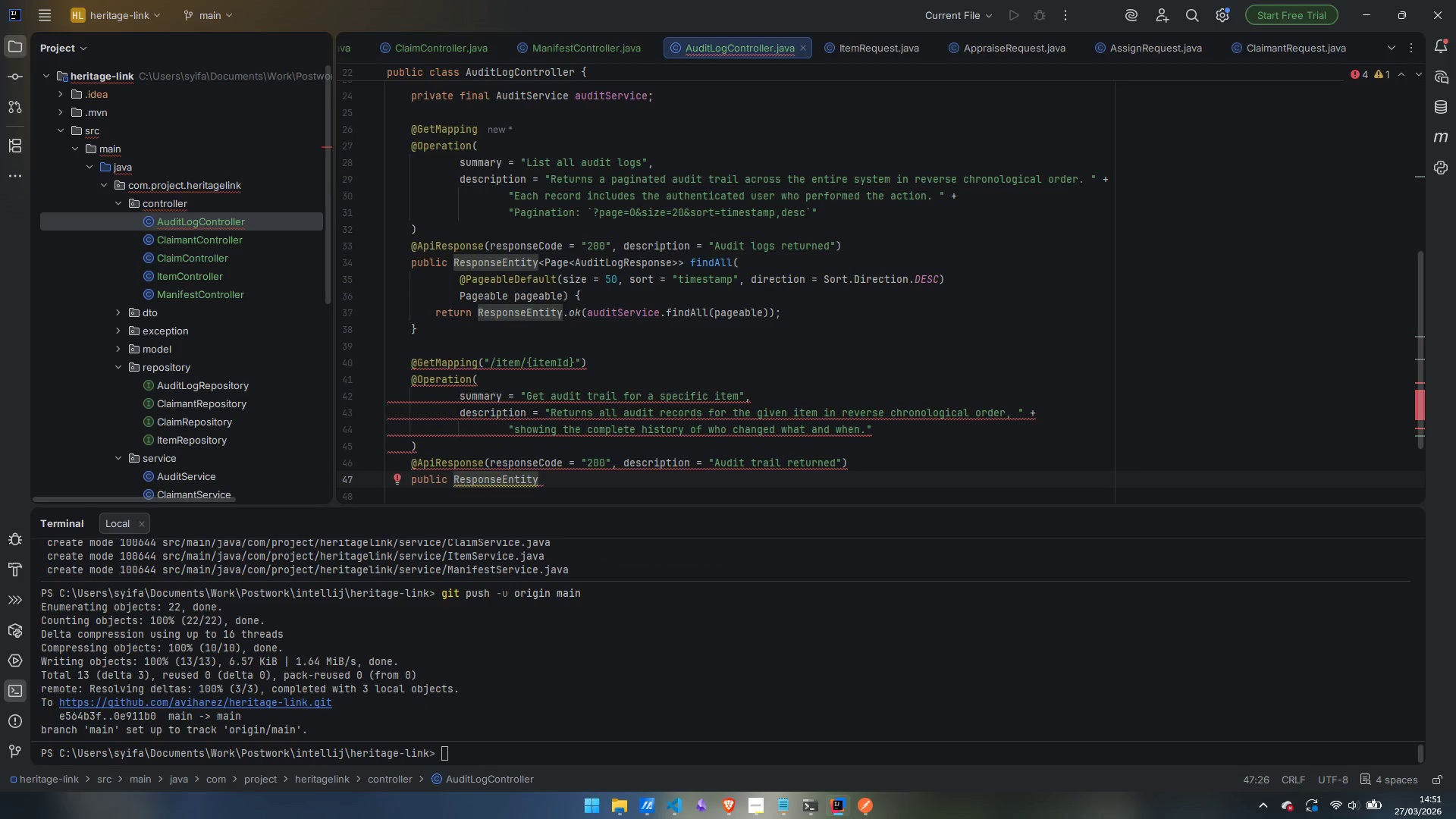 
type(<Page)
 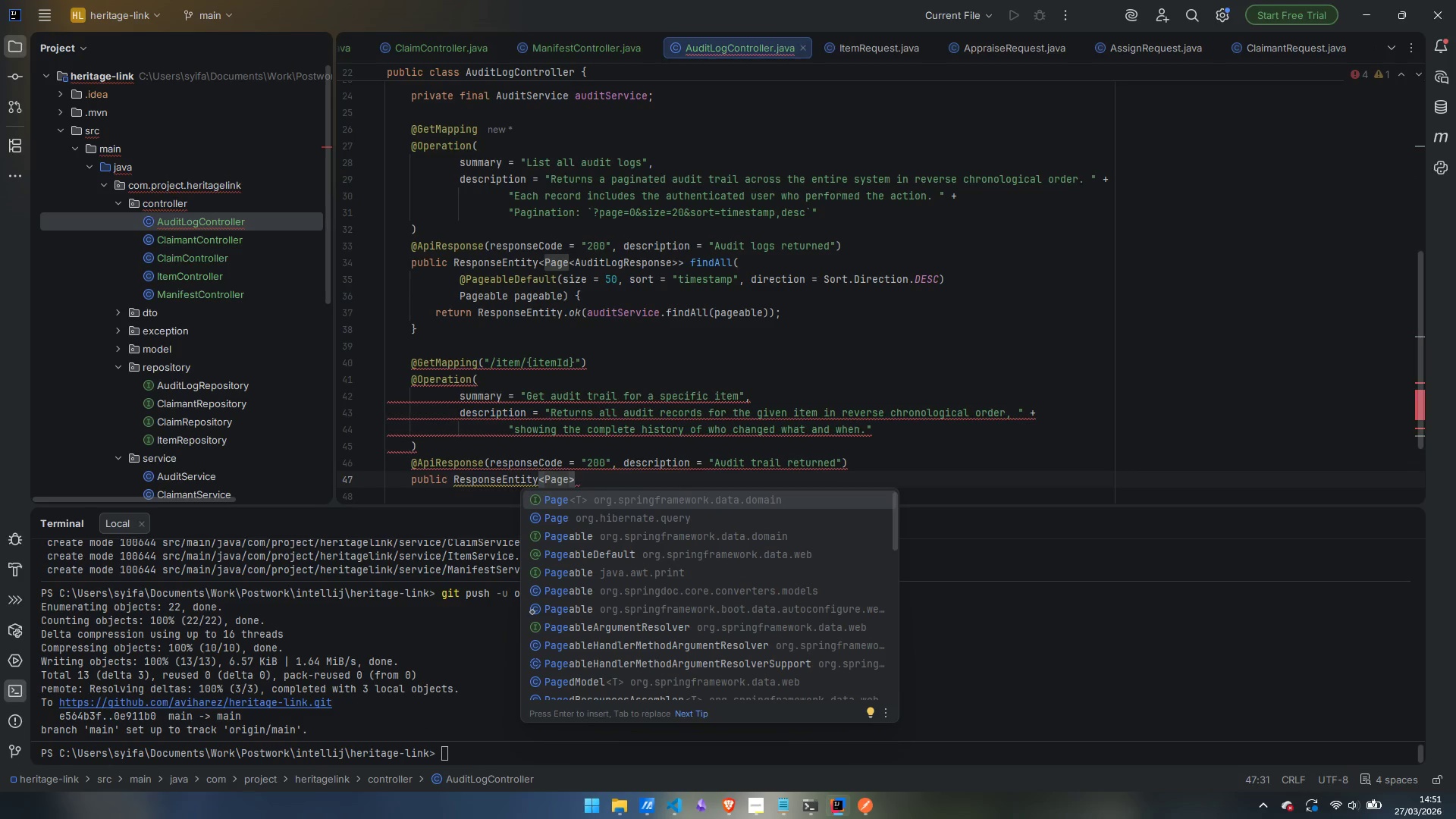 
key(Enter)
 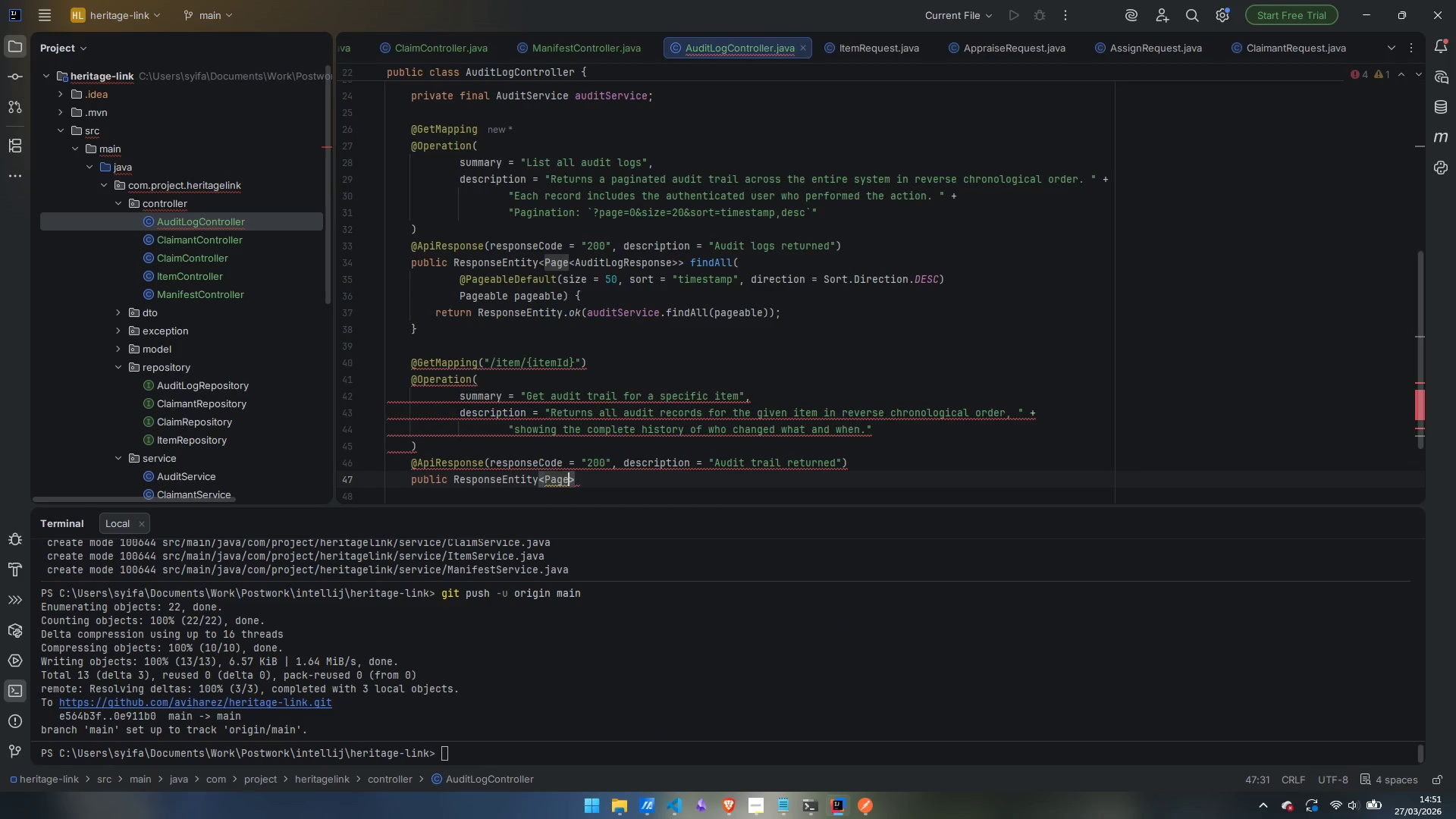 
type(<AuditLo)
 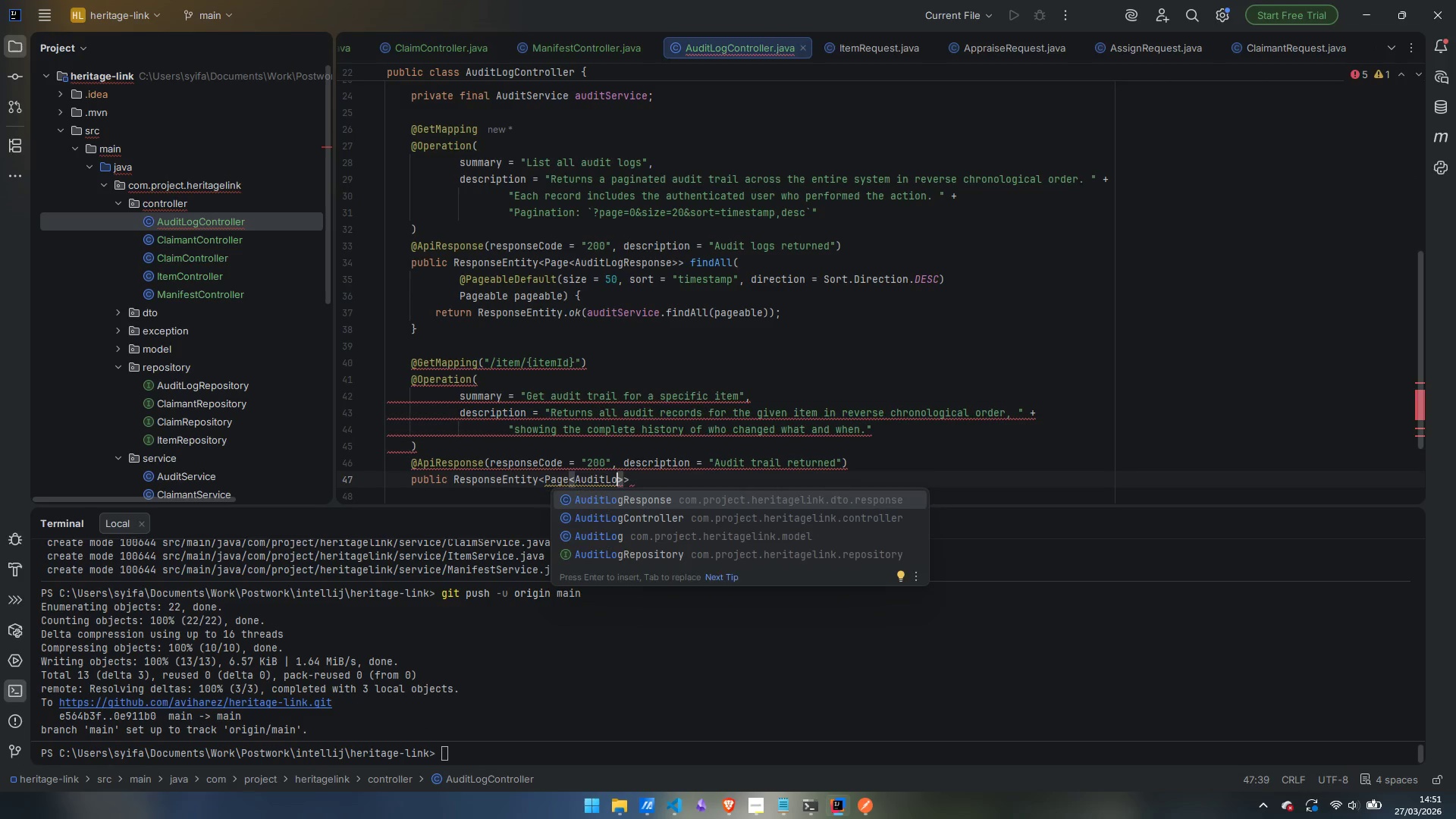 
key(Enter)
 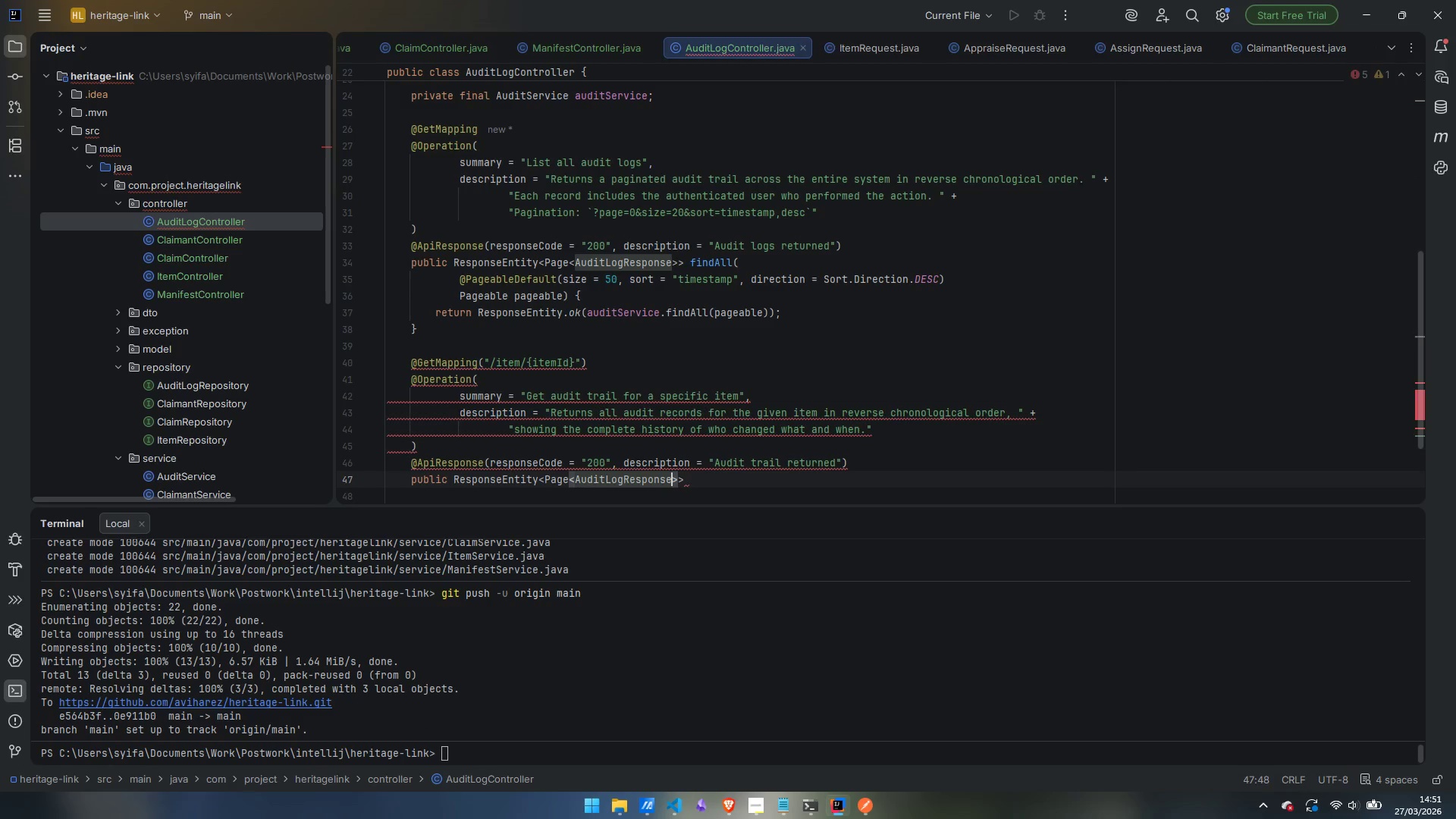 
key(ArrowRight)
 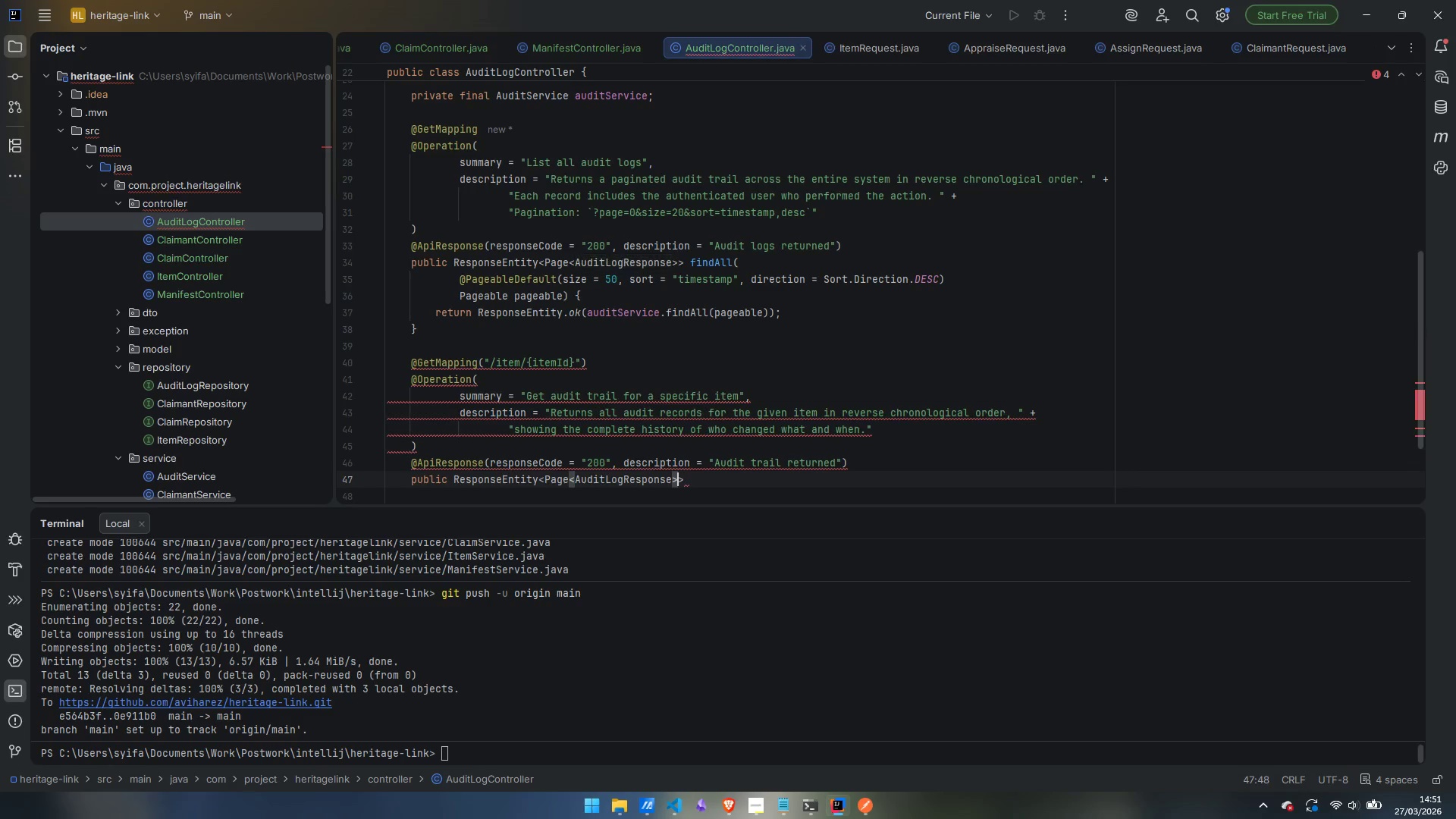 
key(ArrowRight)
 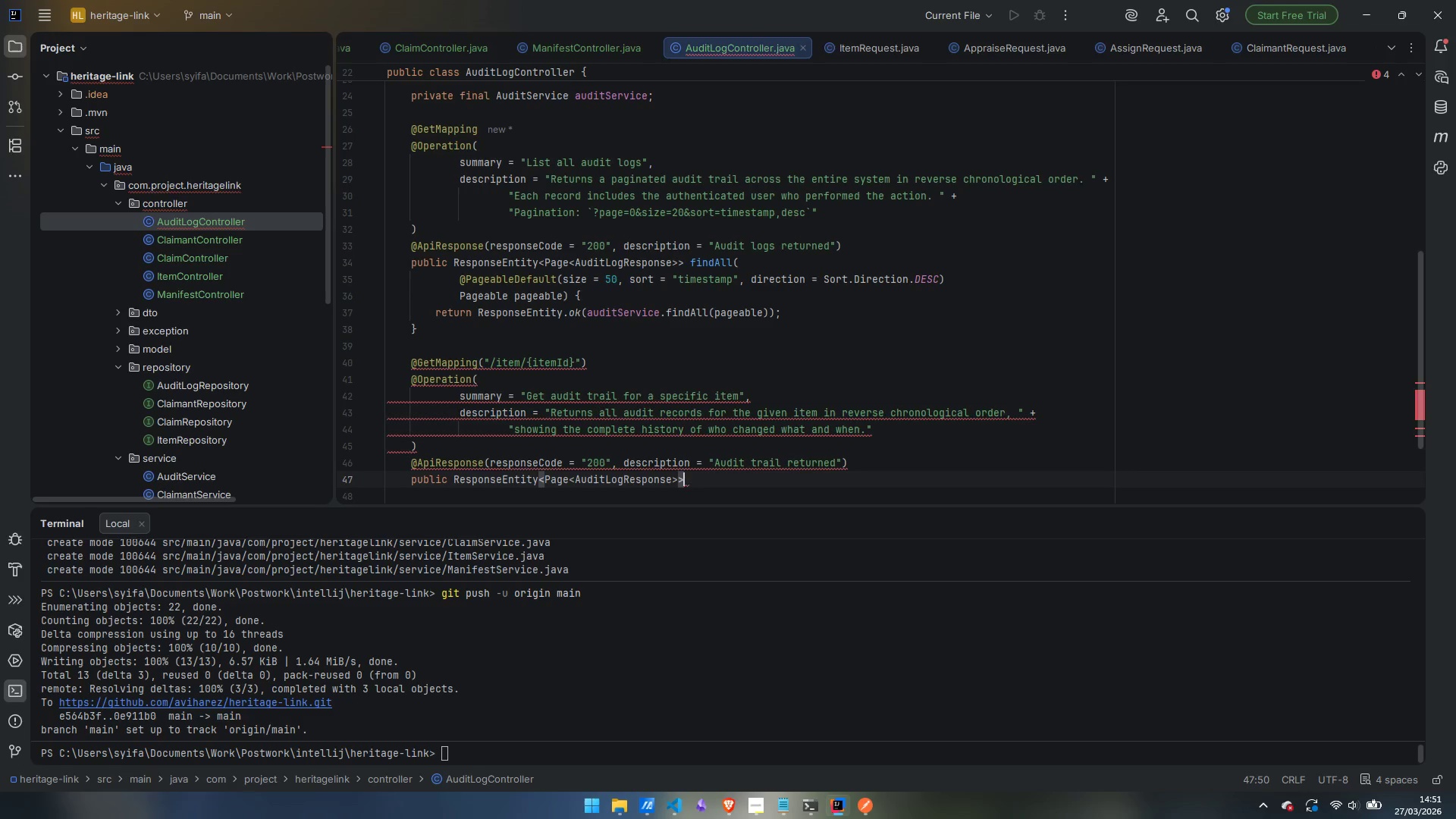 
key(Space)
 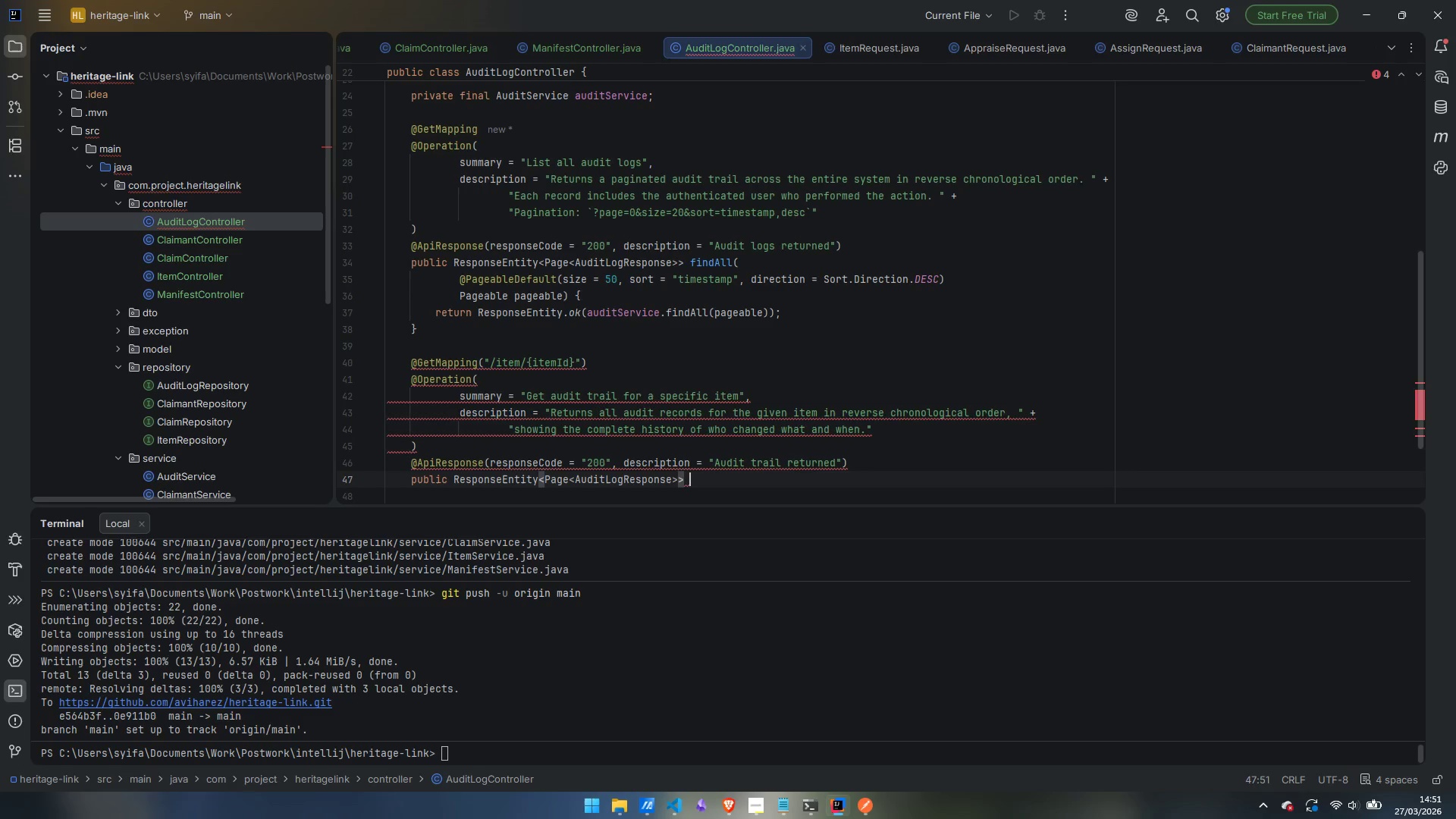 
type(findBuy)
key(Backspace)
key(Backspace)
type(yItem)
 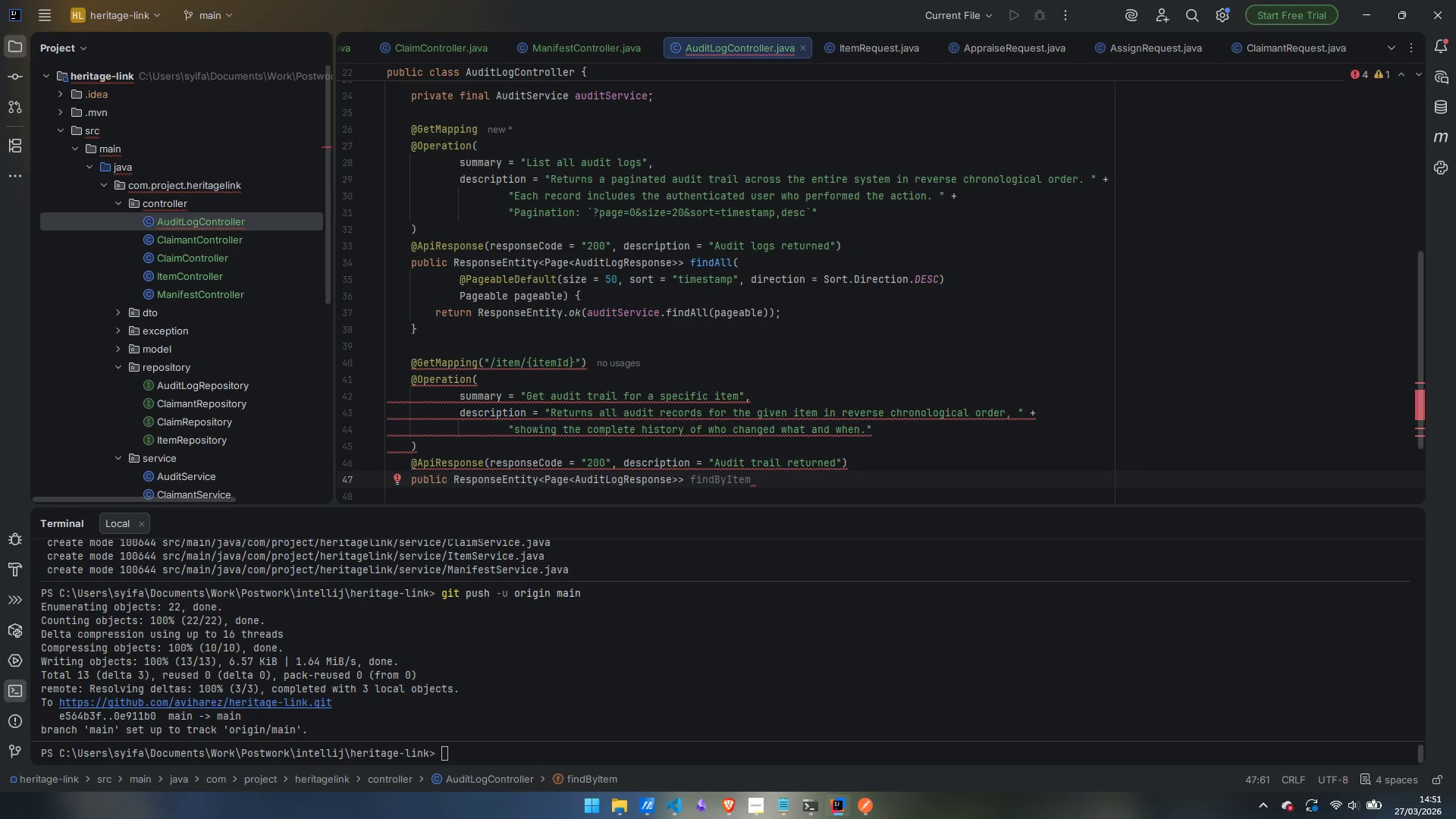 
key(Shift+9)
 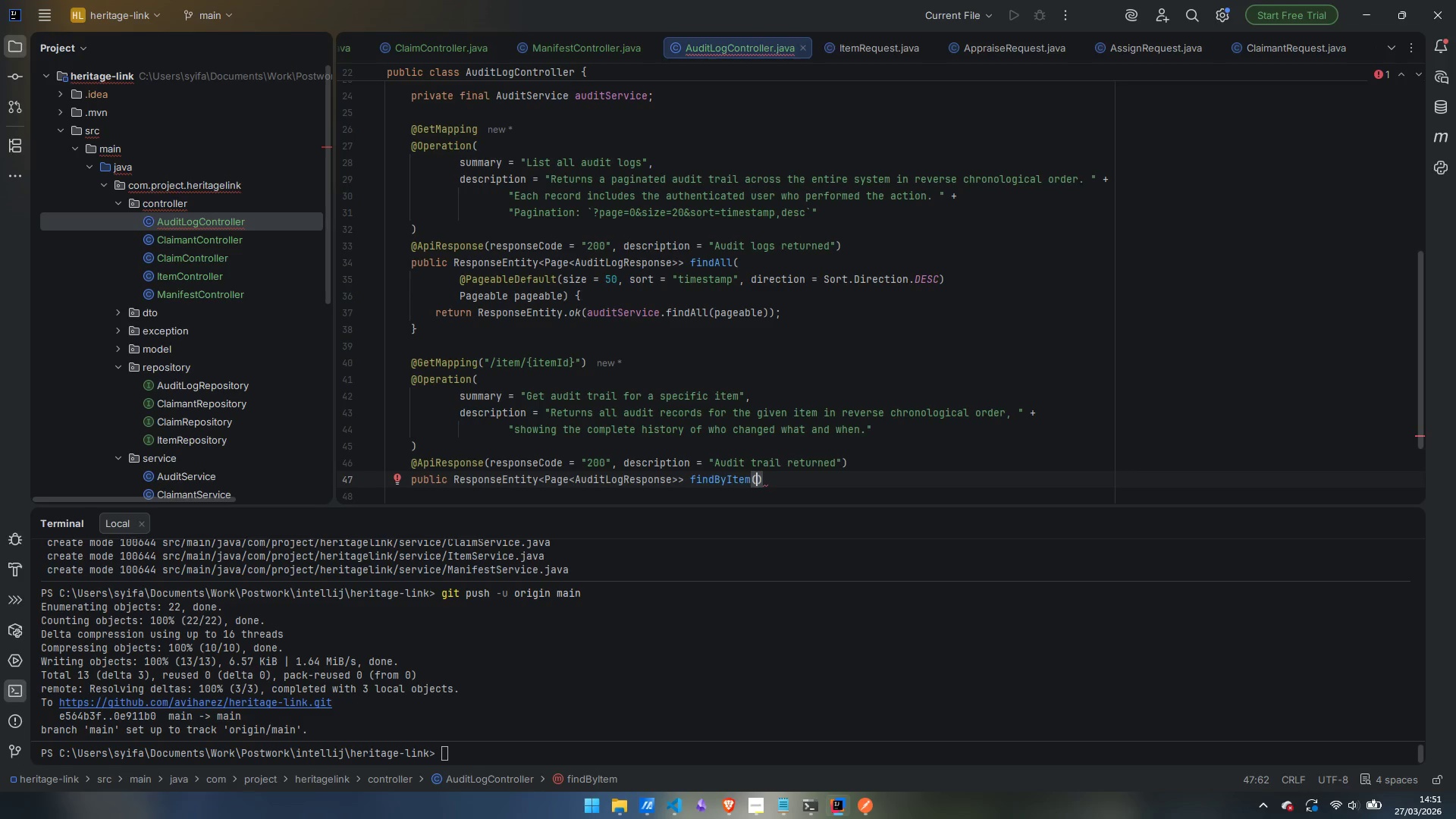 
wait(9.89)
 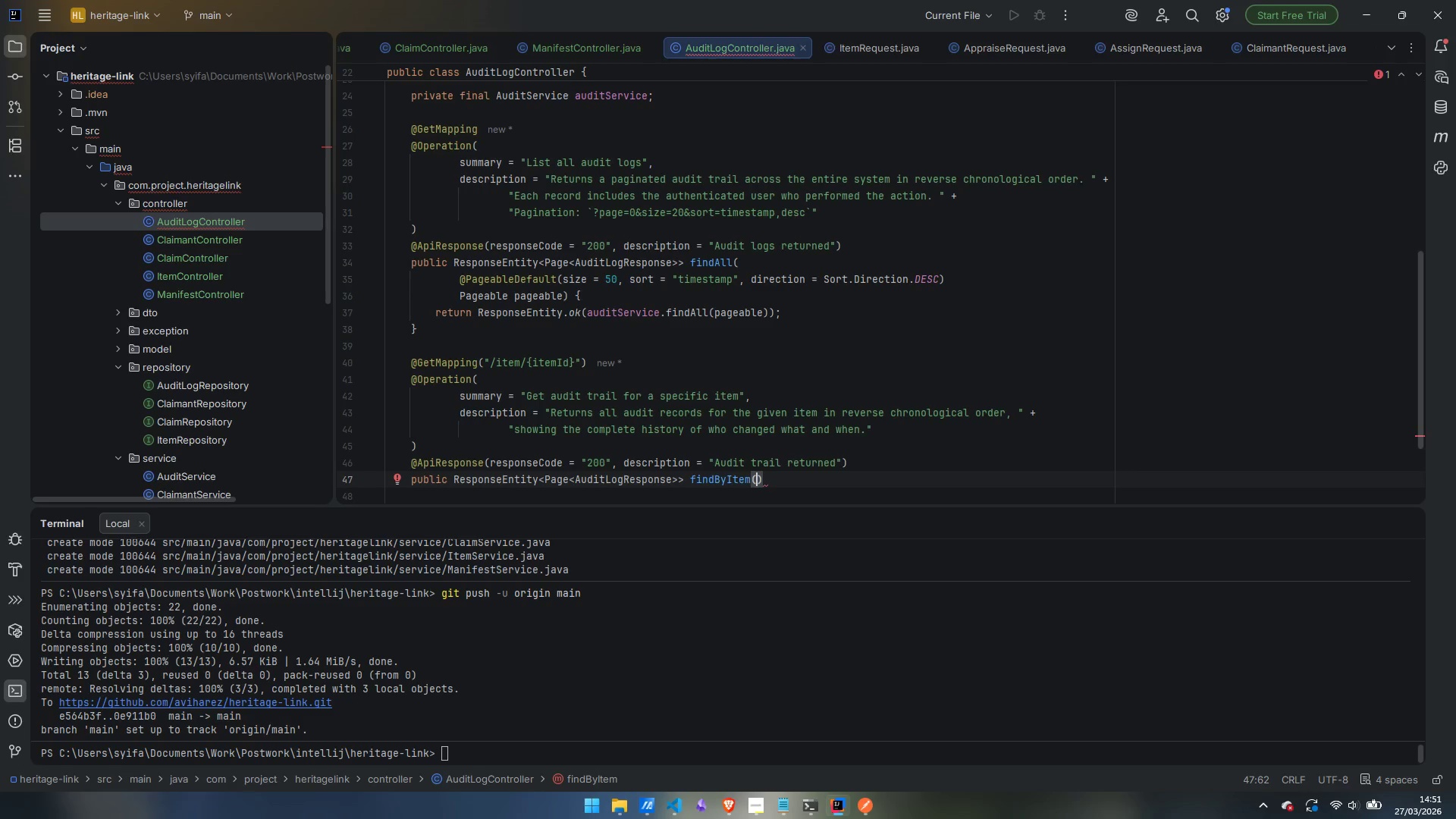 
key(Enter)
 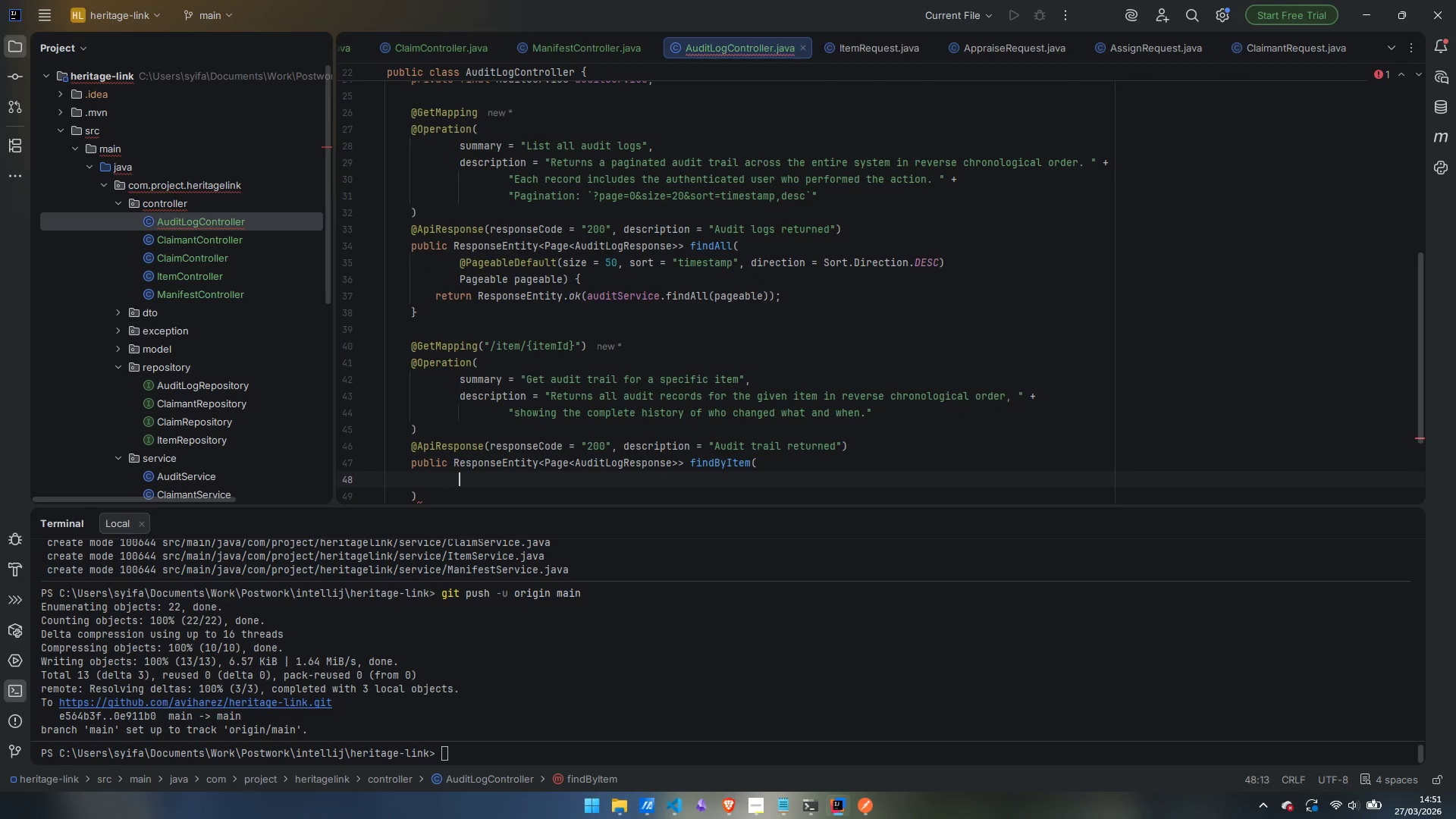 
type(@A)
key(Backspace)
type(Path)
 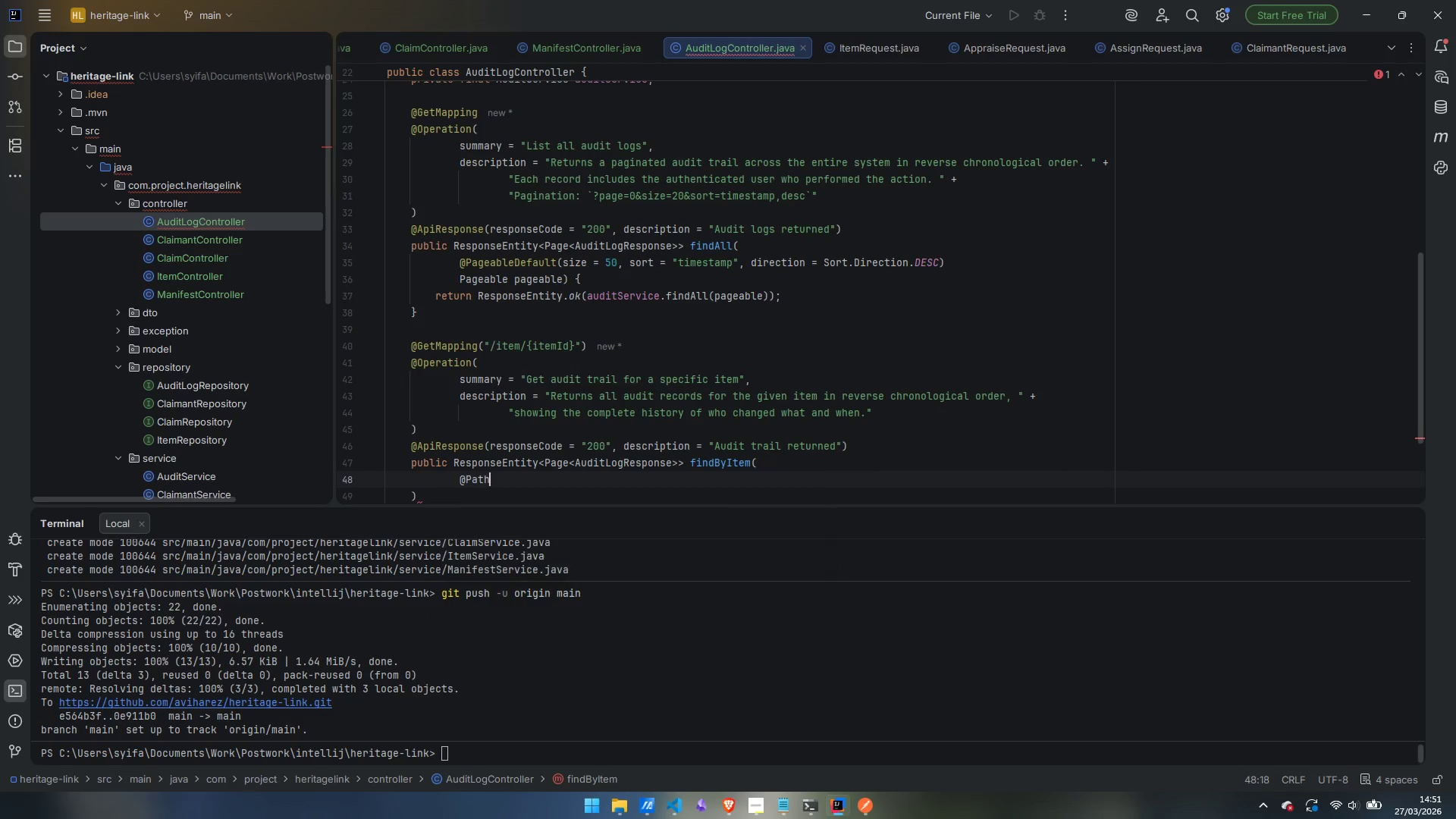 
key(Enter)
 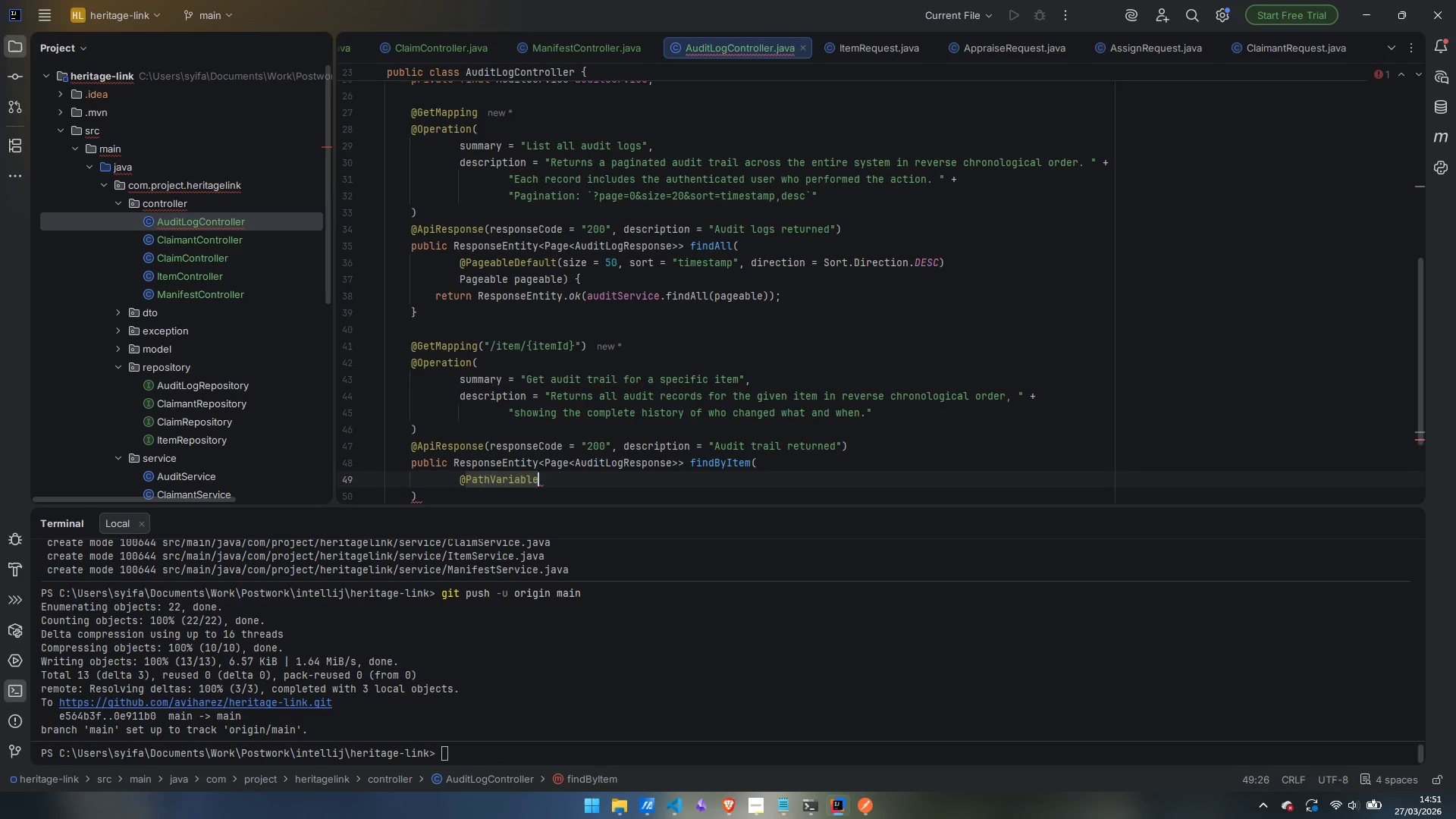 
type( Long itemId,)
 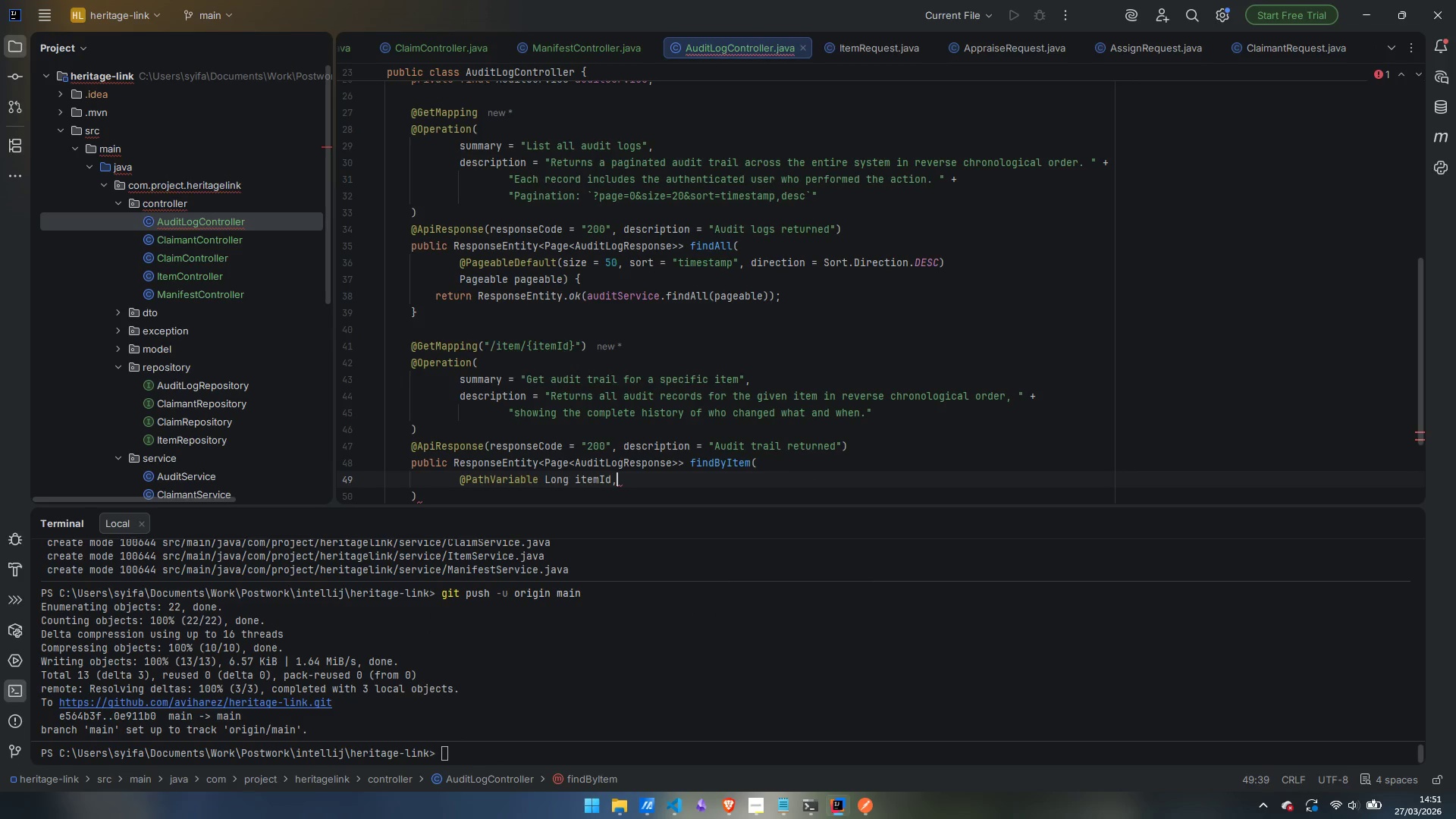 
key(Enter)
 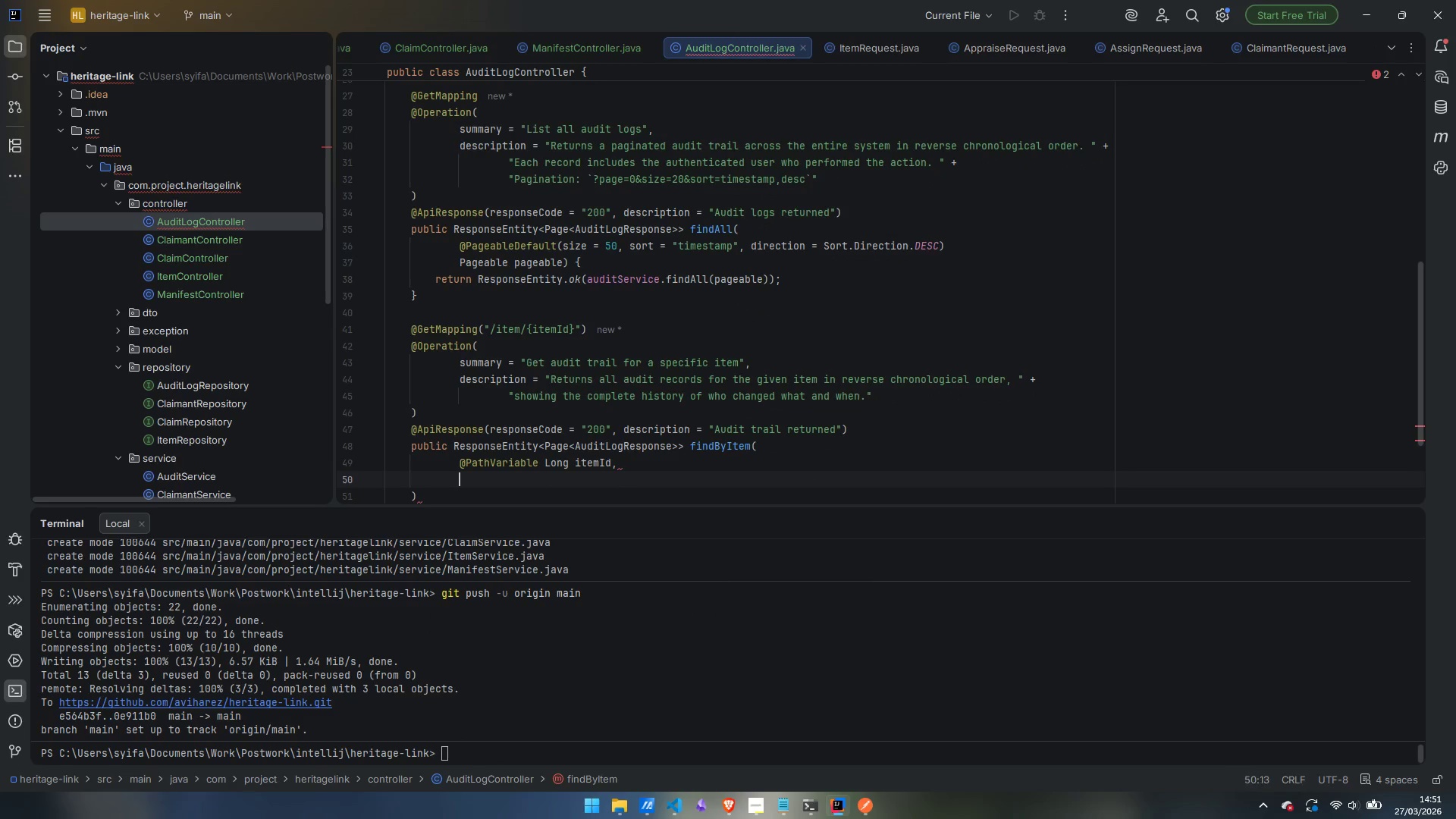 
type(@Pag)
 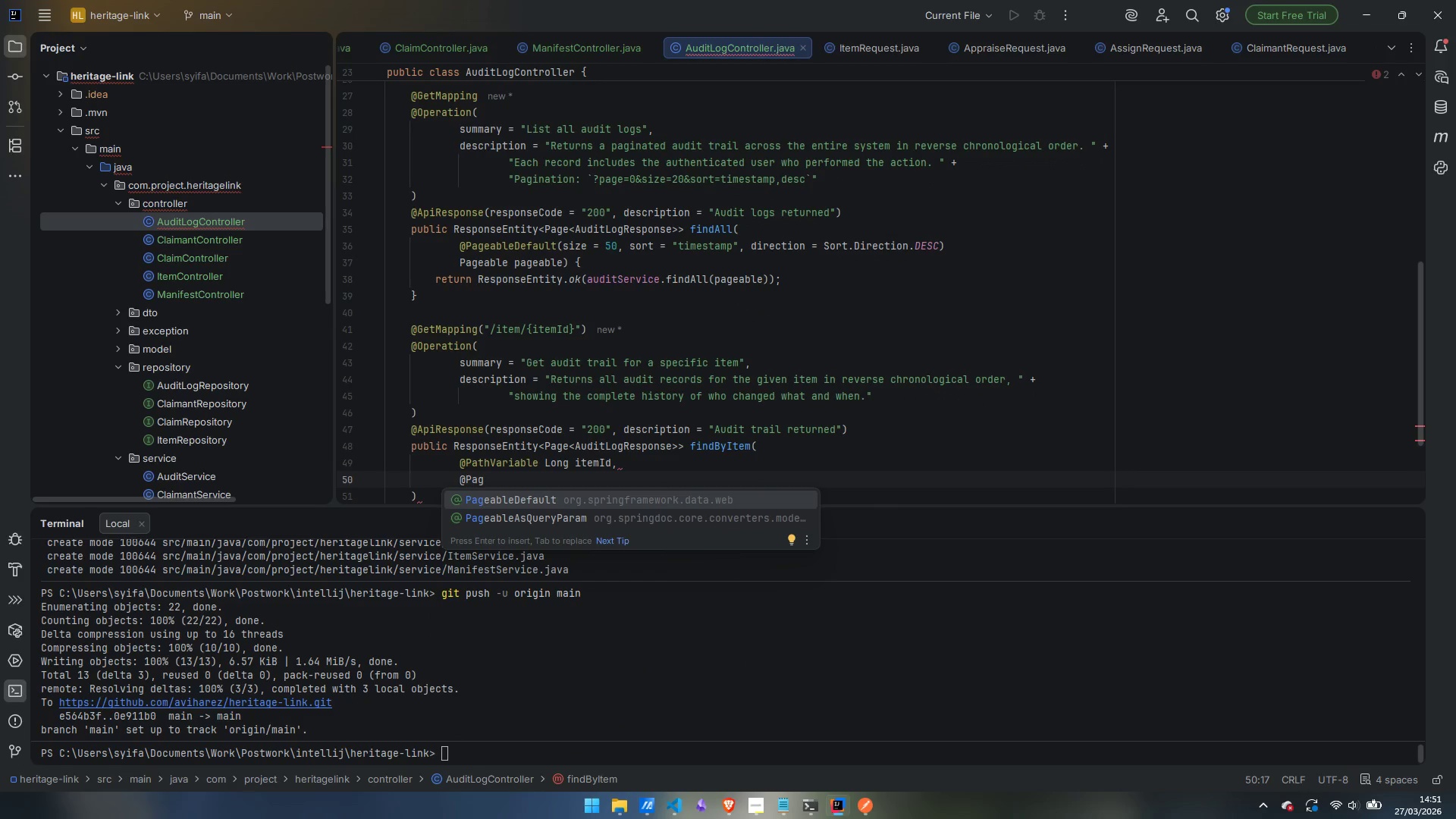 
key(Enter)
 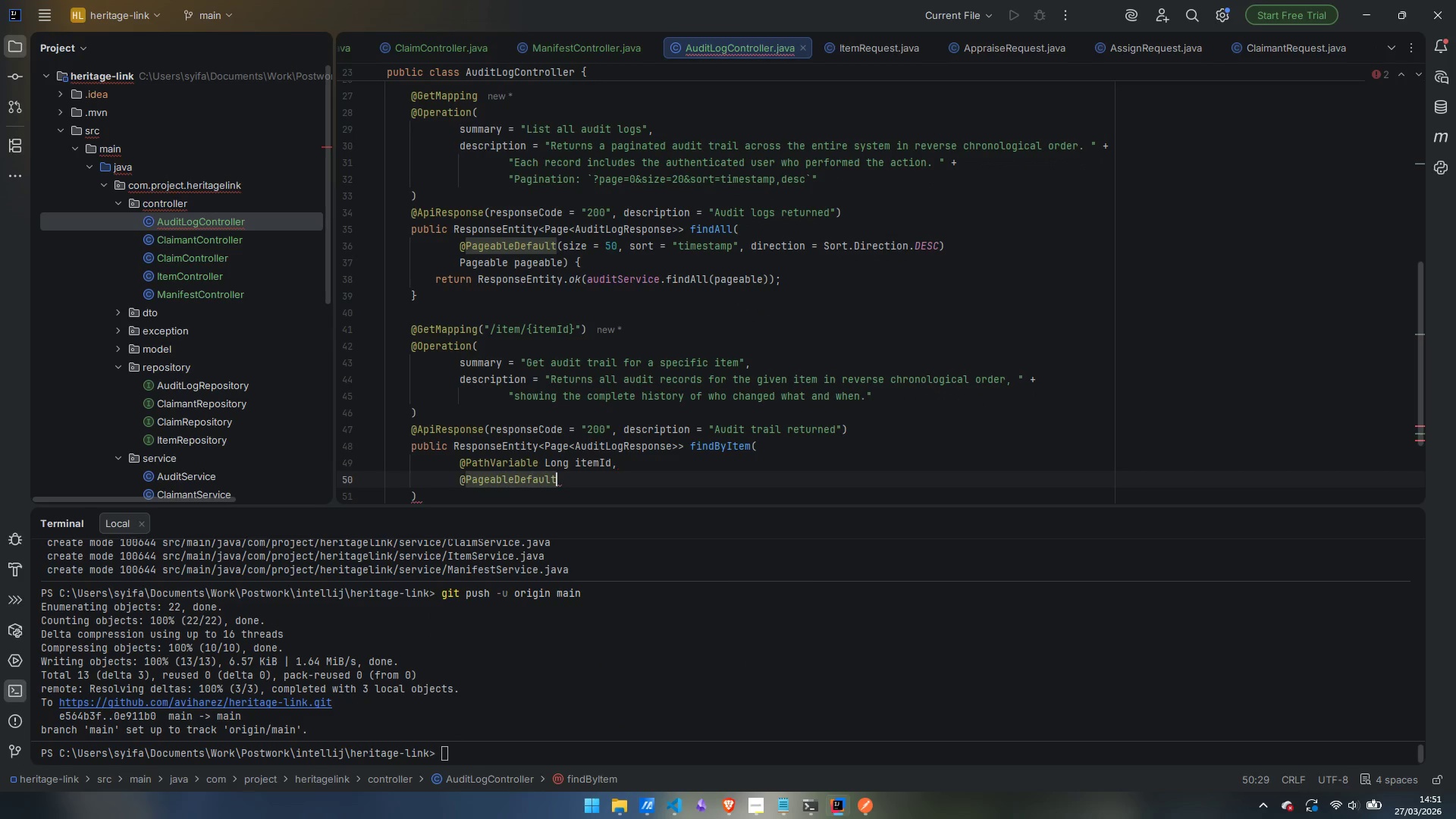 
type(())
 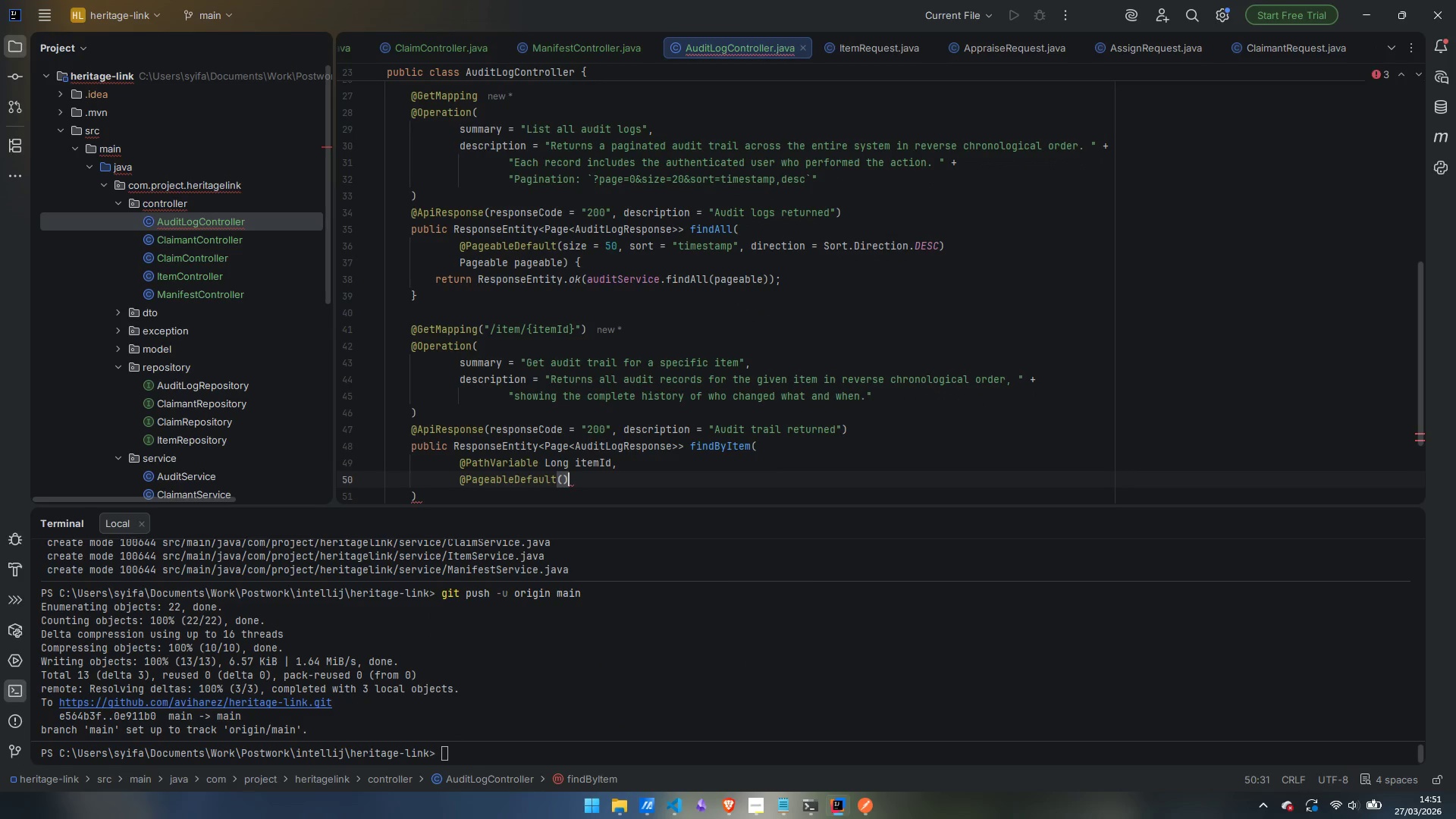 
key(ArrowLeft)
 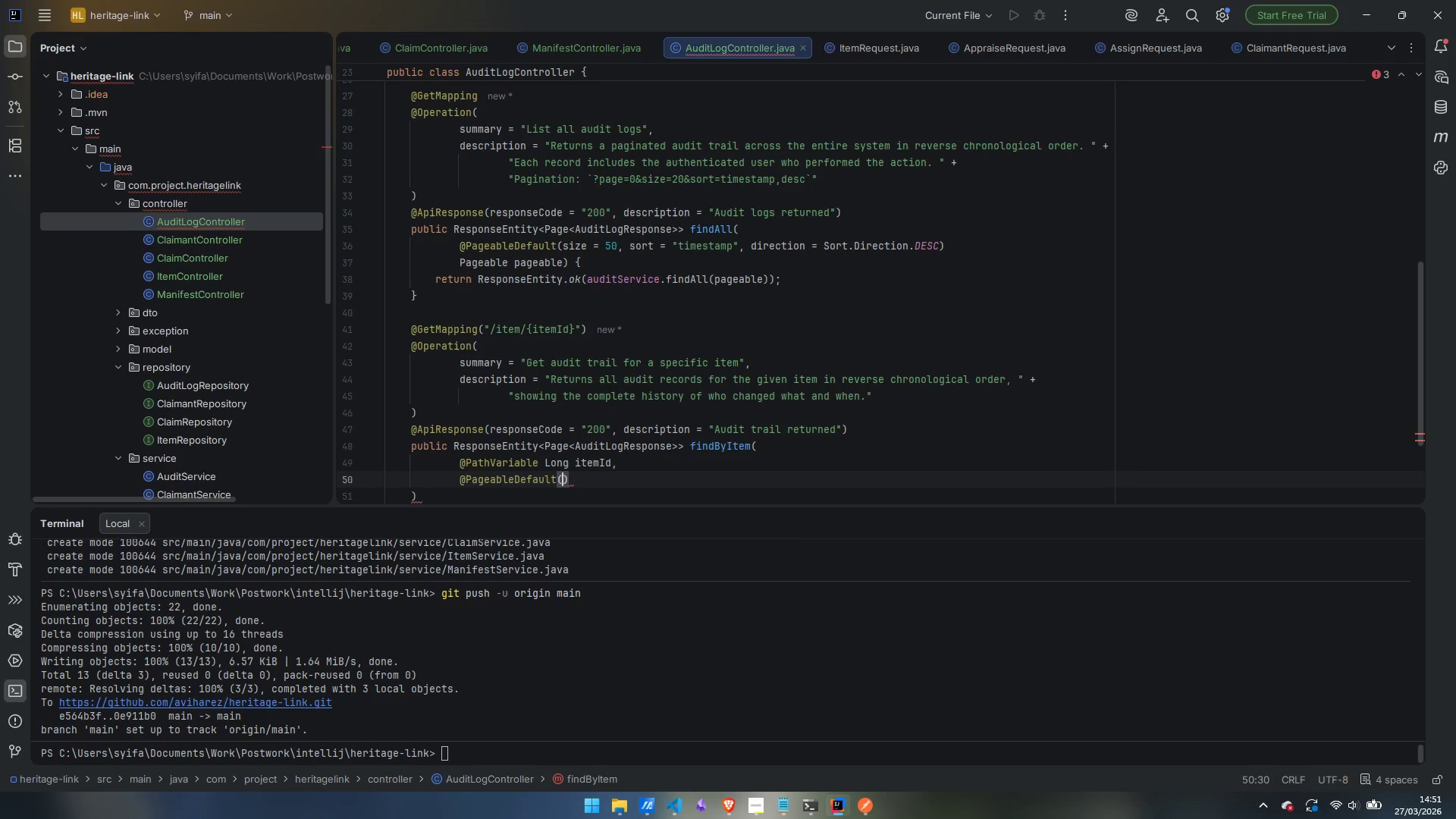 
type(size=)
key(Backspace)
type(\ = )
key(Backspace)
key(Backspace)
key(Backspace)
key(Backspace)
type( = 50, sort)
 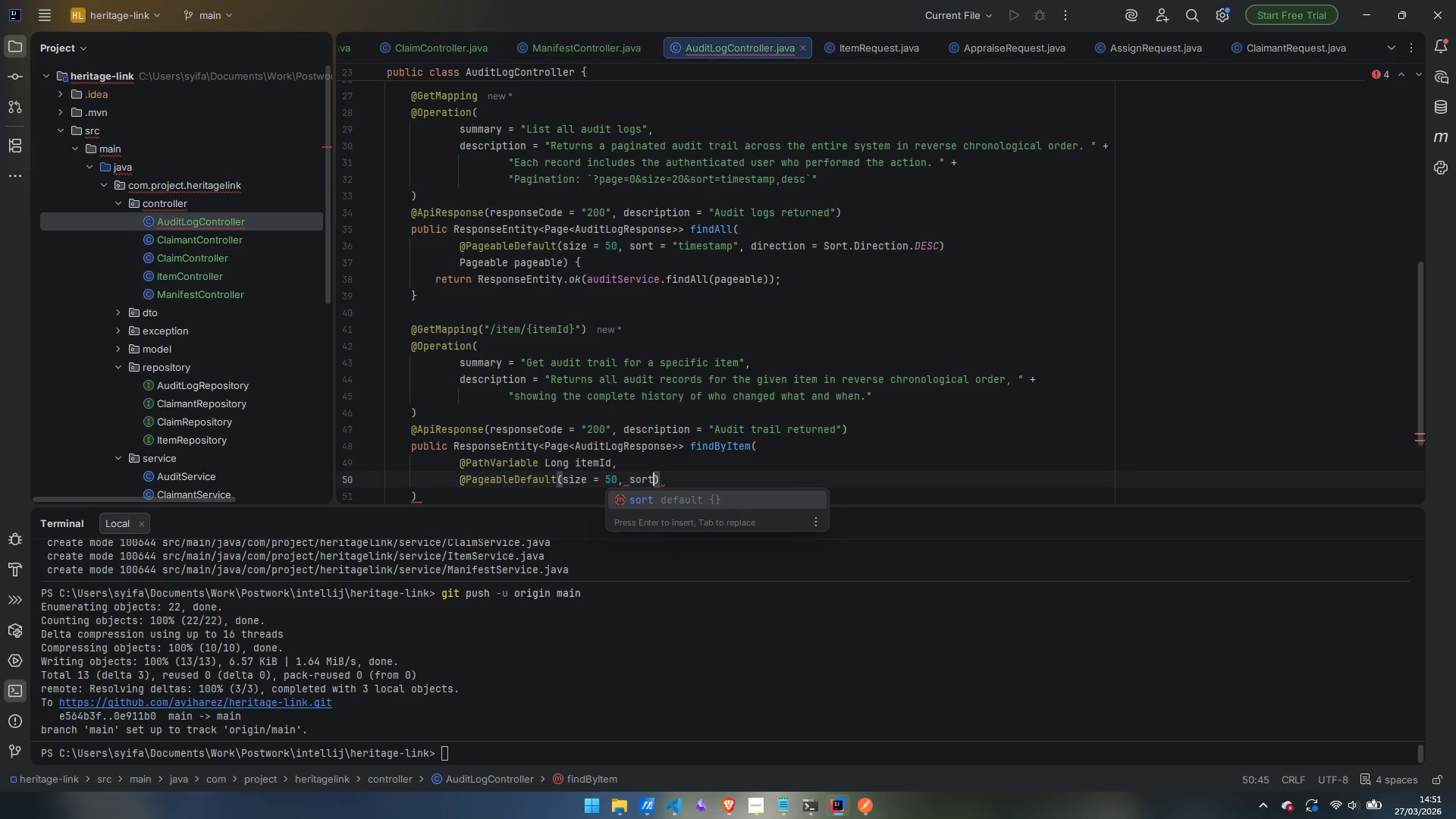 
key(Enter)
 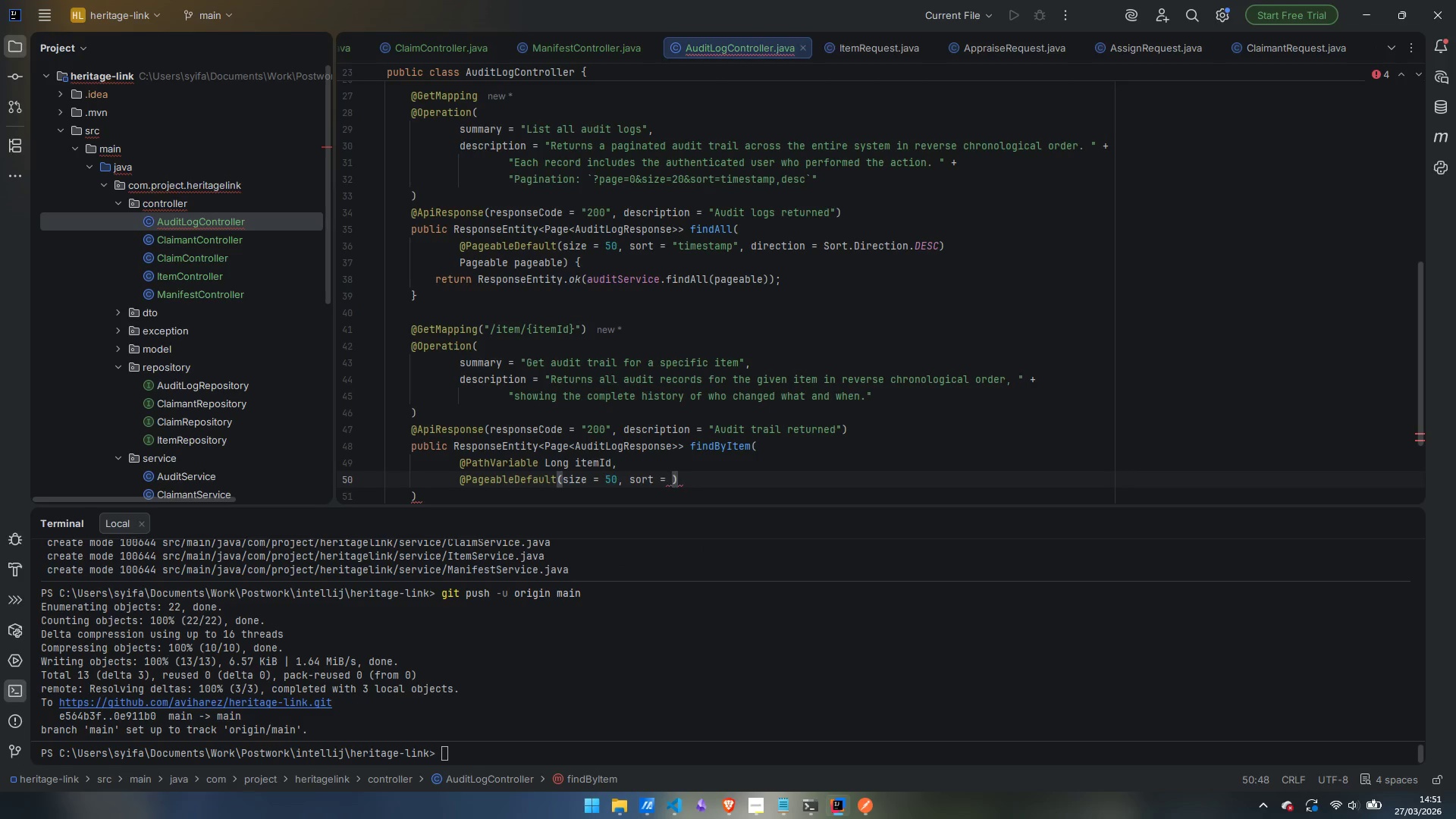 
type("timestamp)
 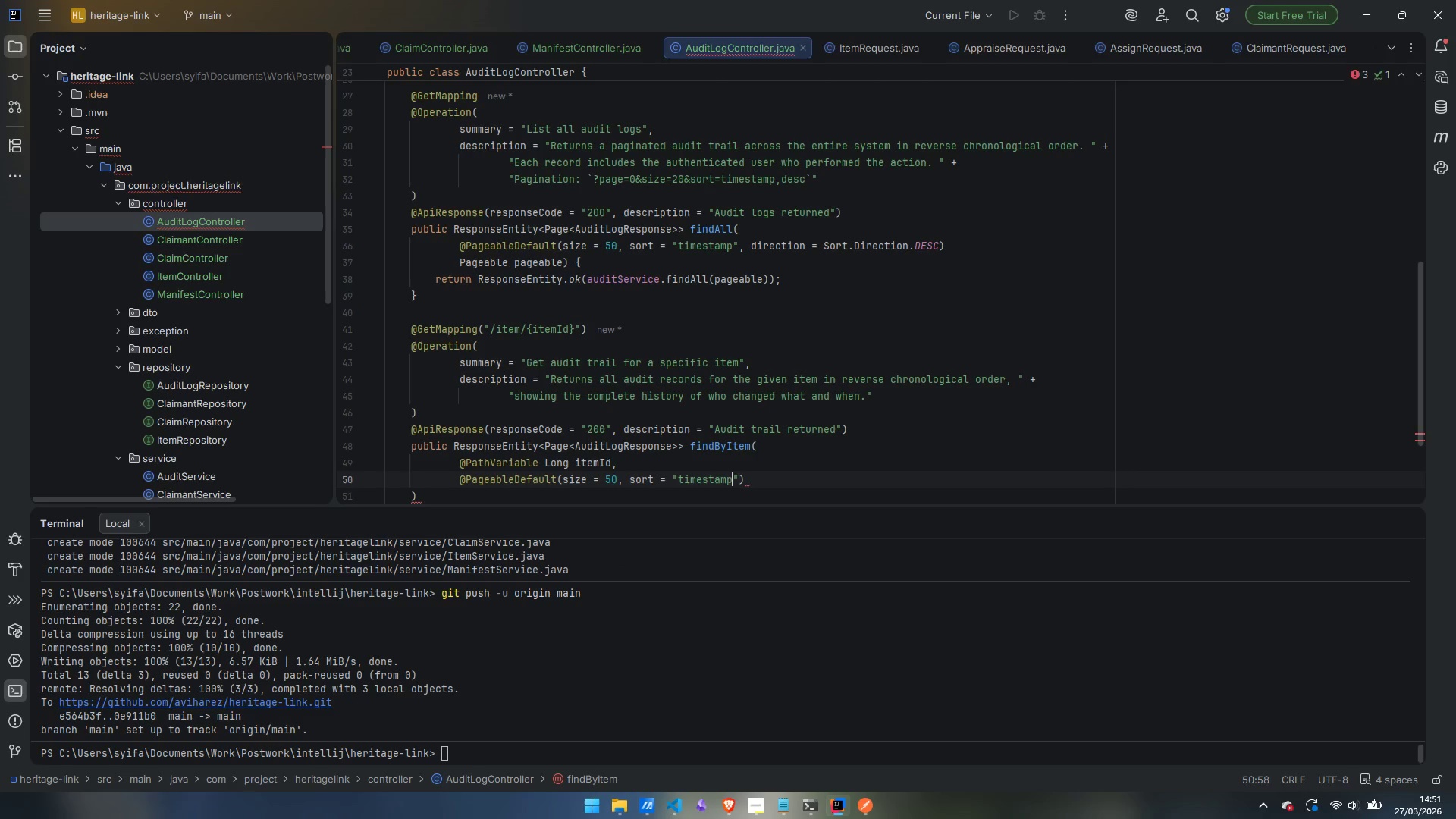 
key(ArrowRight)
 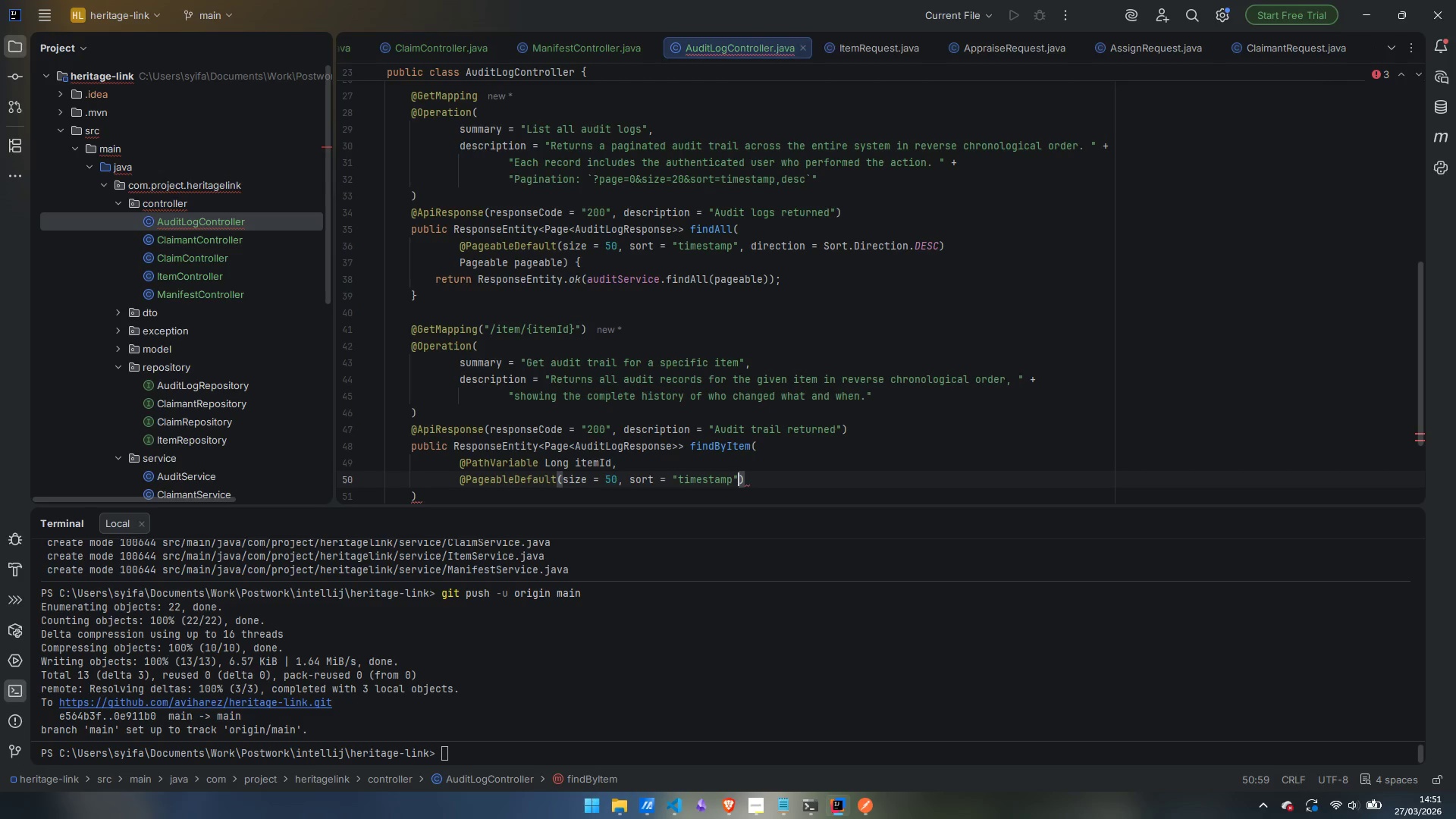 
type(, dore)
key(Backspace)
key(Backspace)
key(Backspace)
type(irec)
 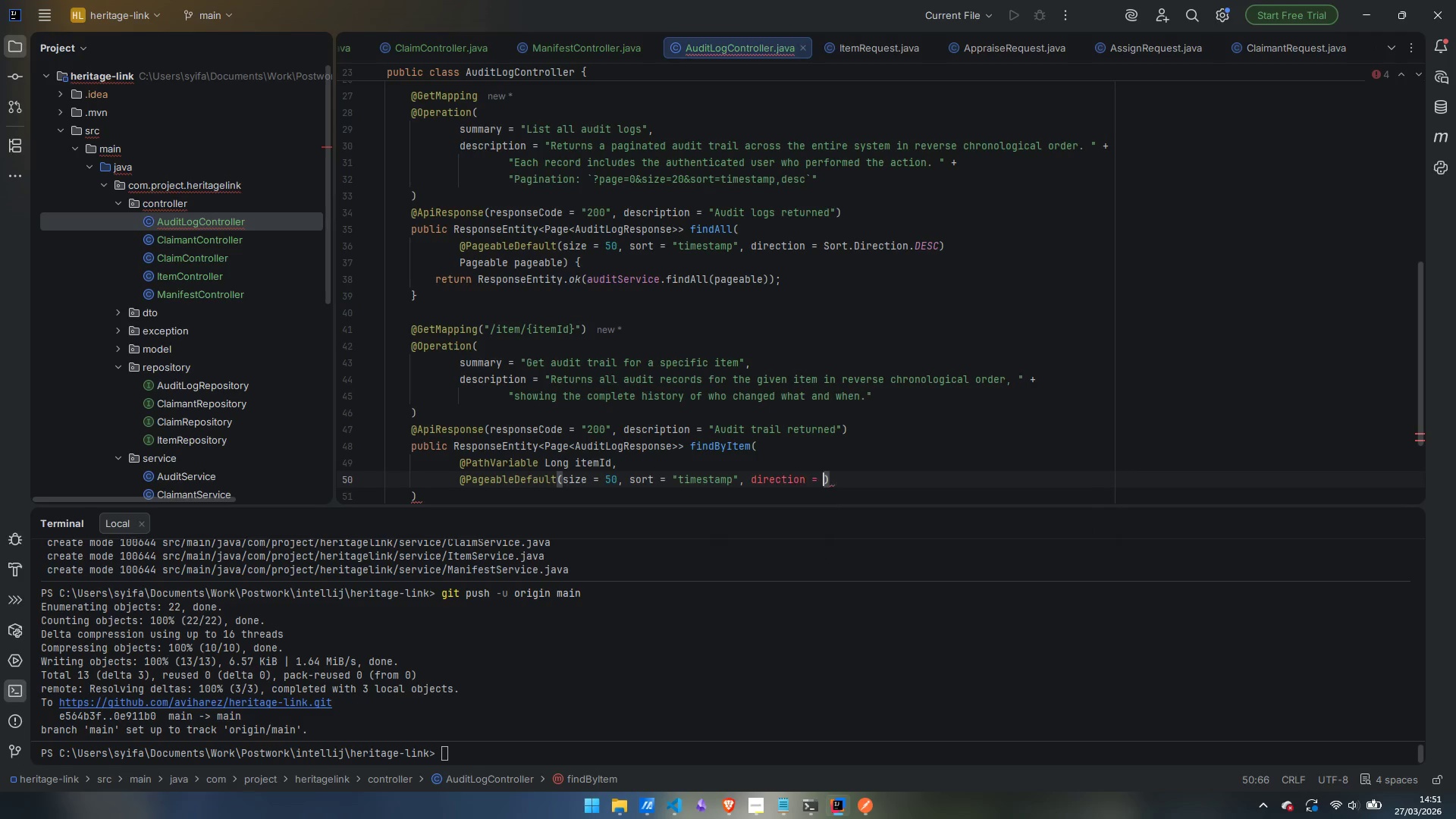 
key(Enter)
 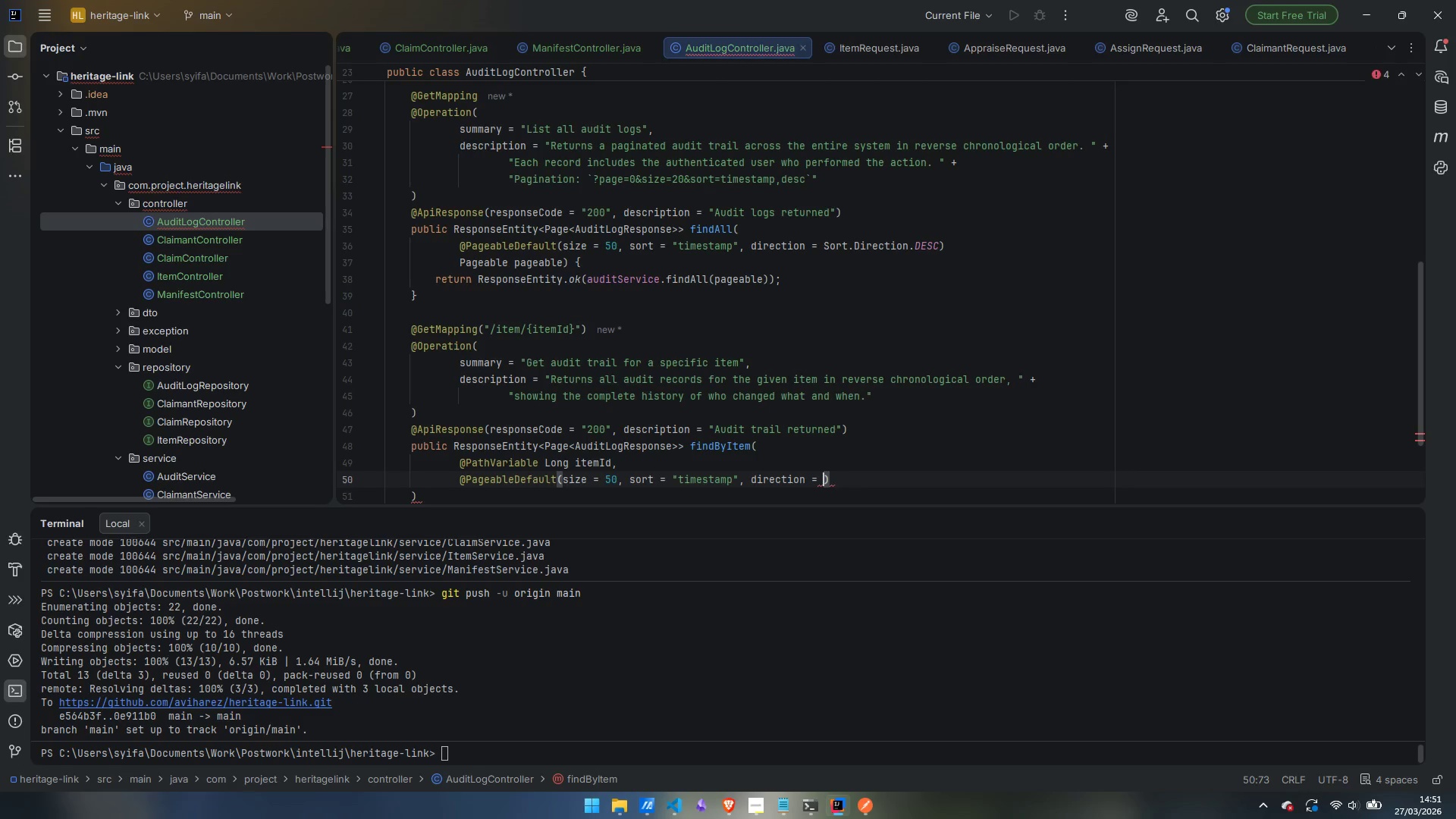 
type(")
key(Backspace)
type(Sort)
 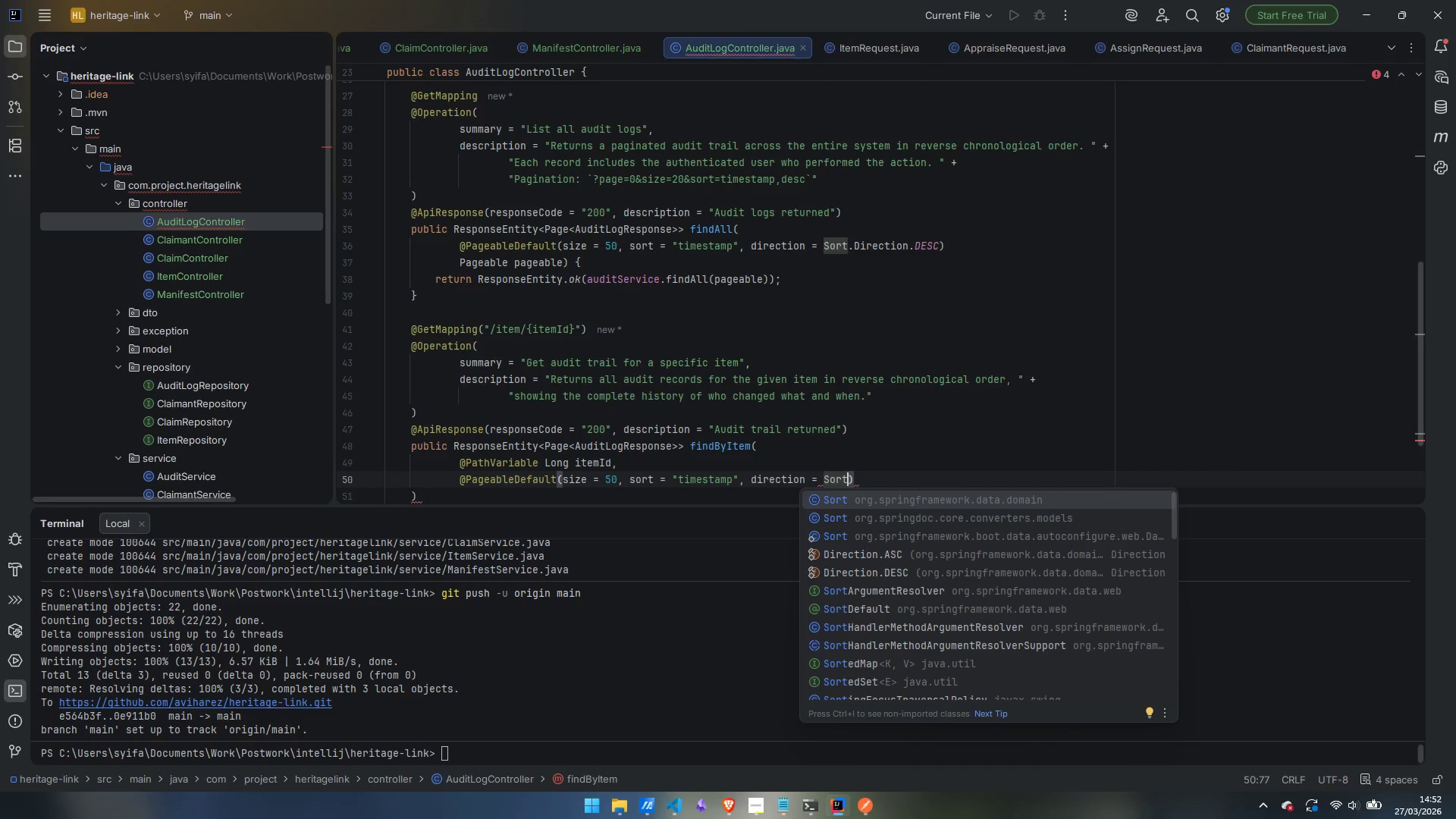 
key(Enter)
 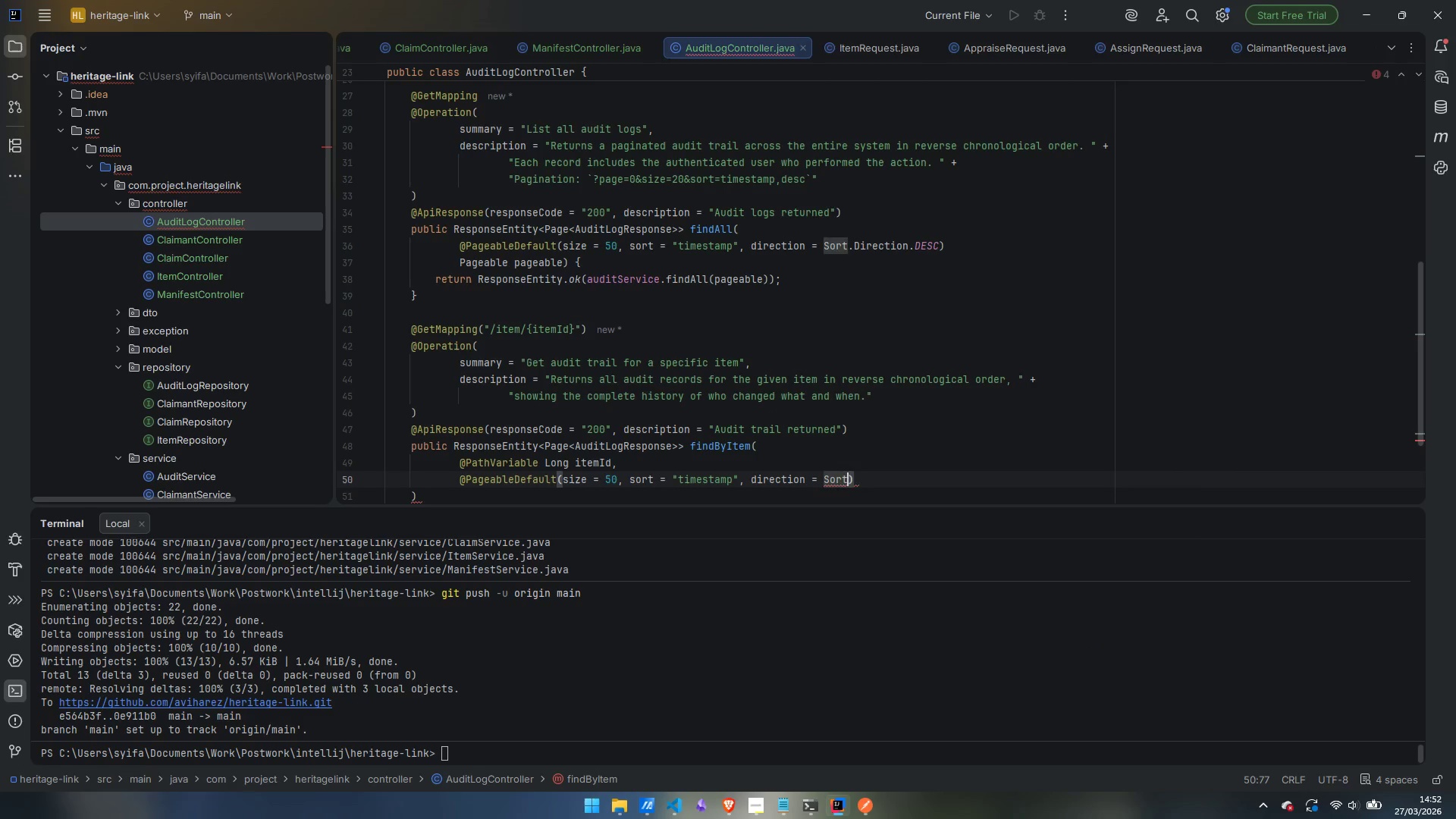 
key(Period)
 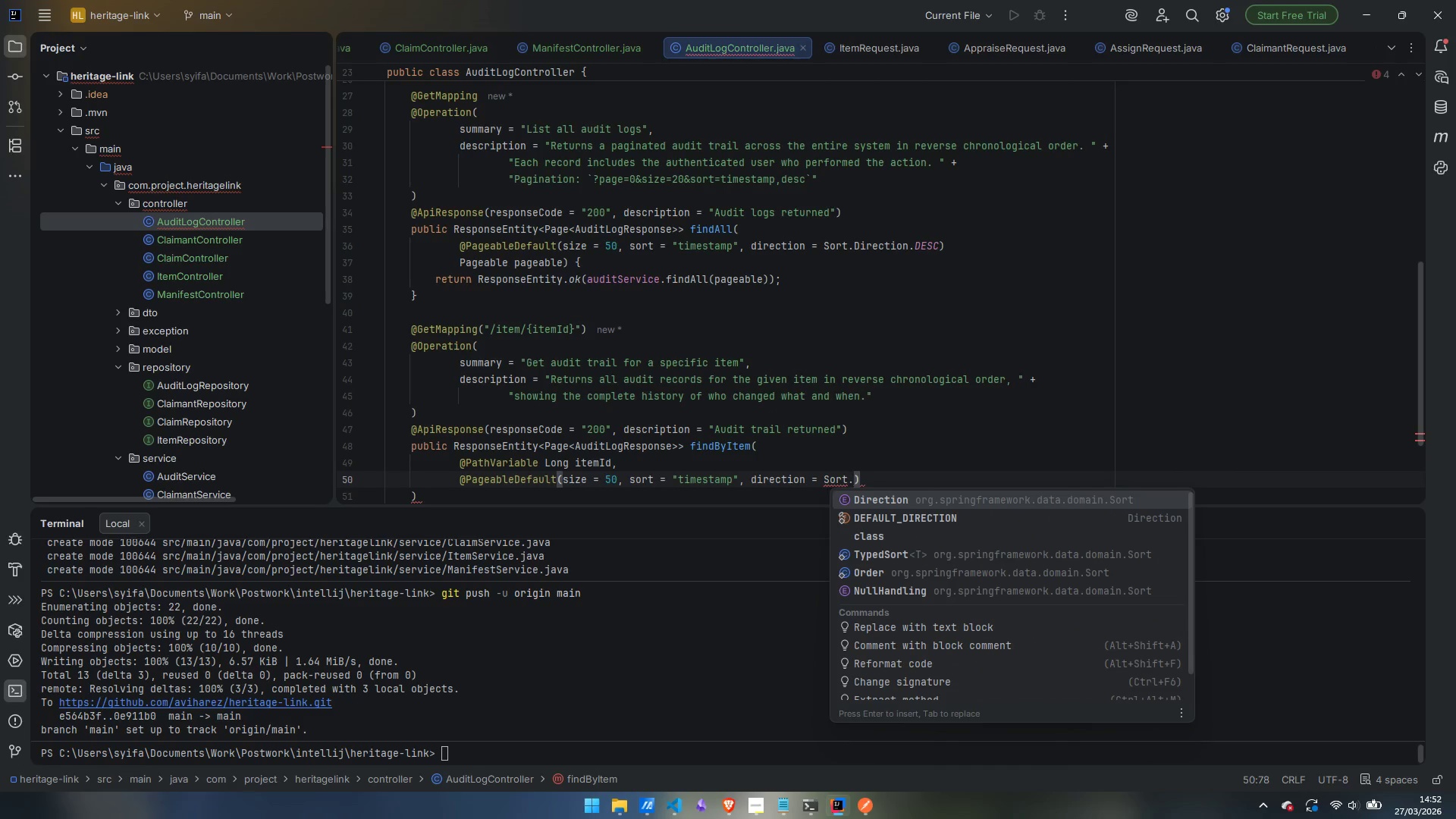 
key(Enter)
 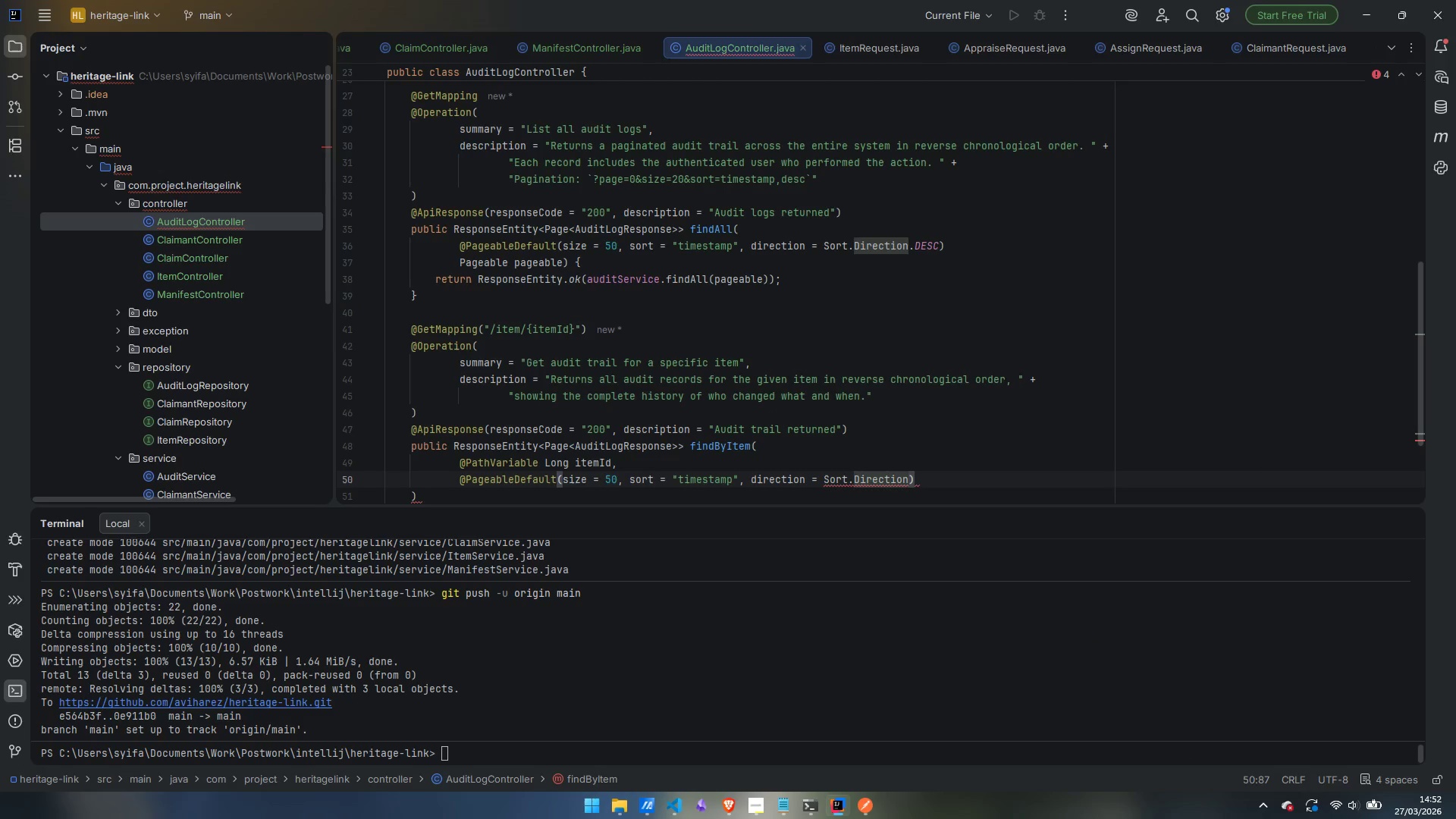 
key(Period)
 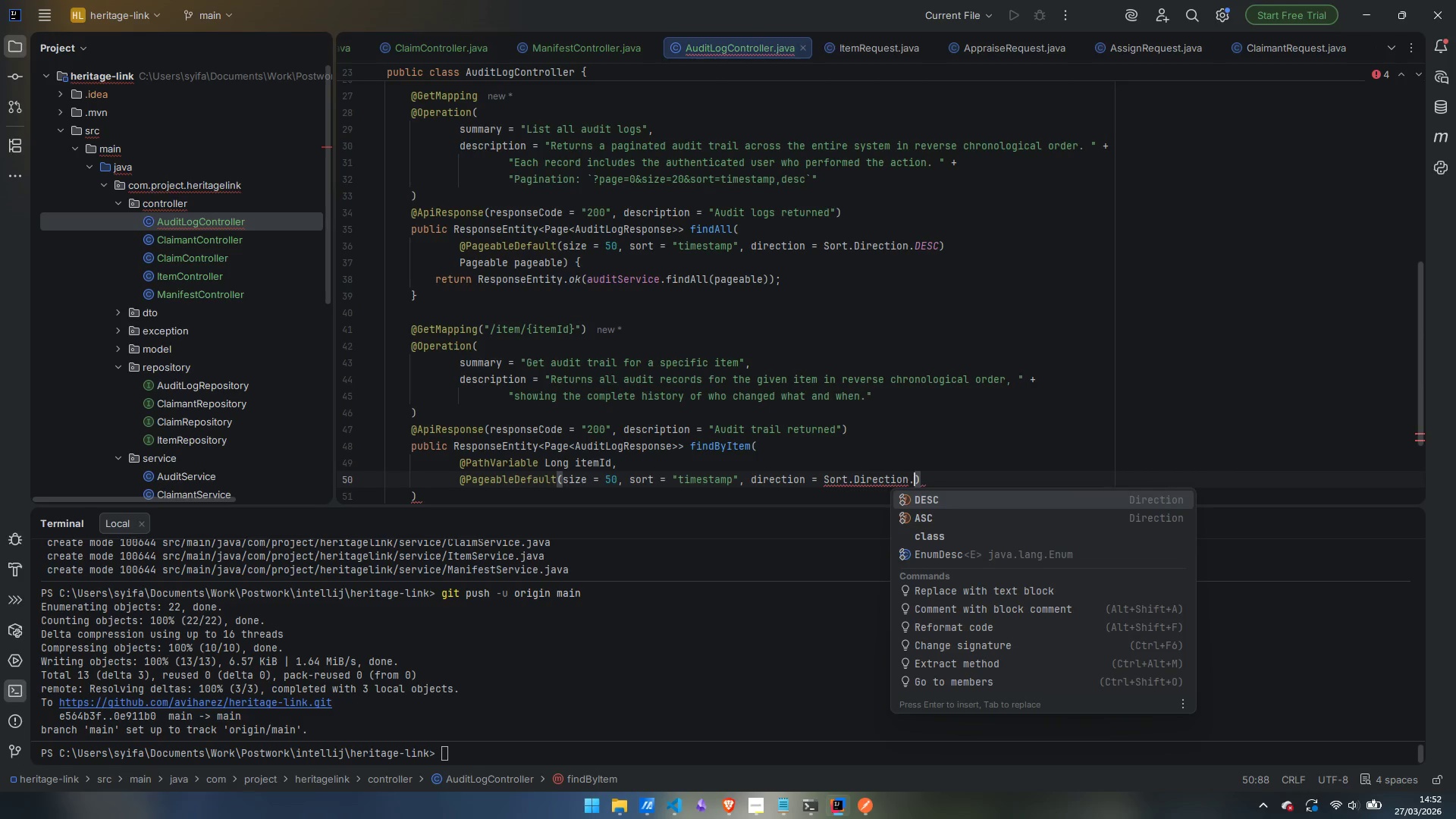 
key(Shift+D)
 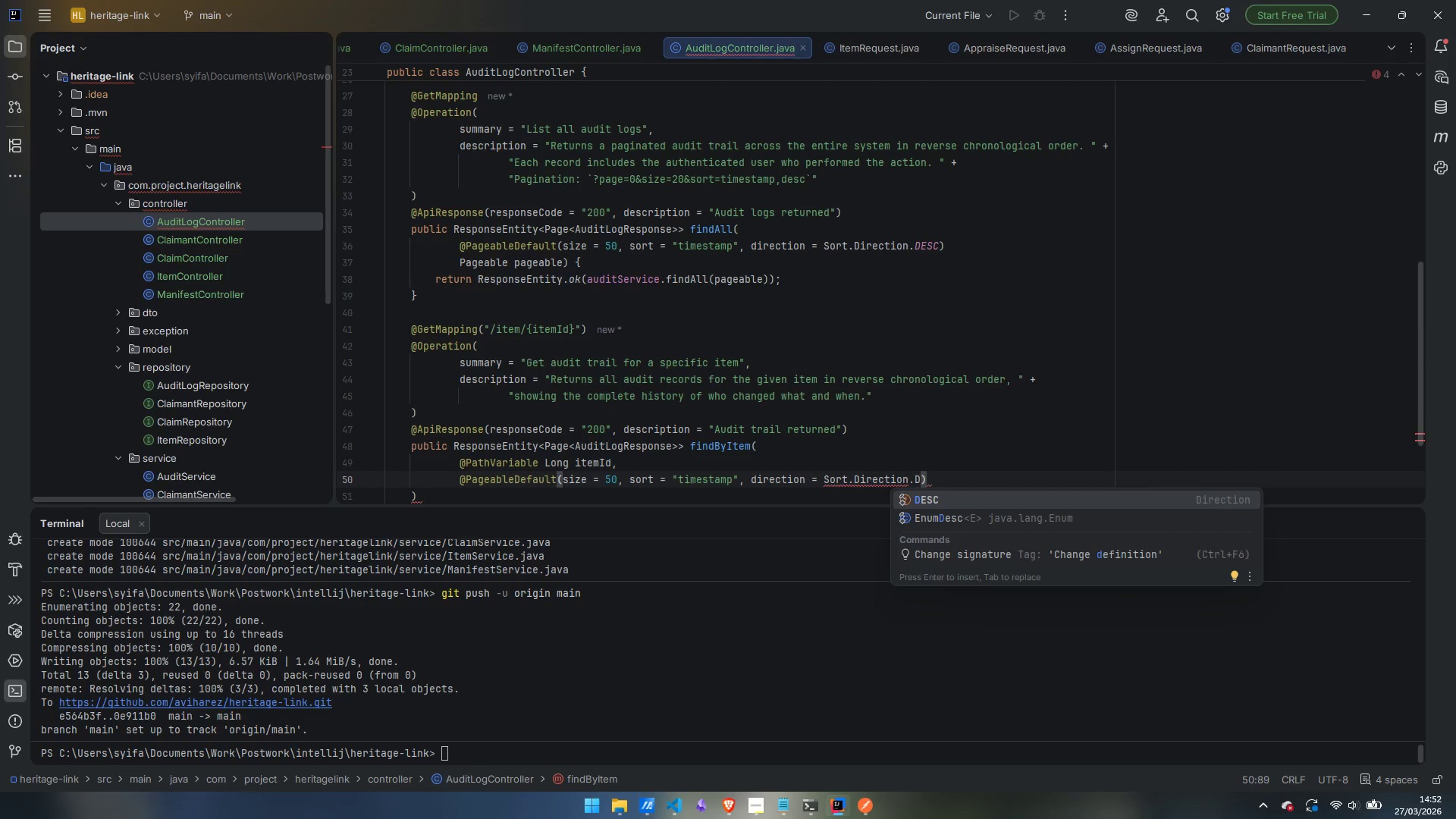 
key(Enter)
 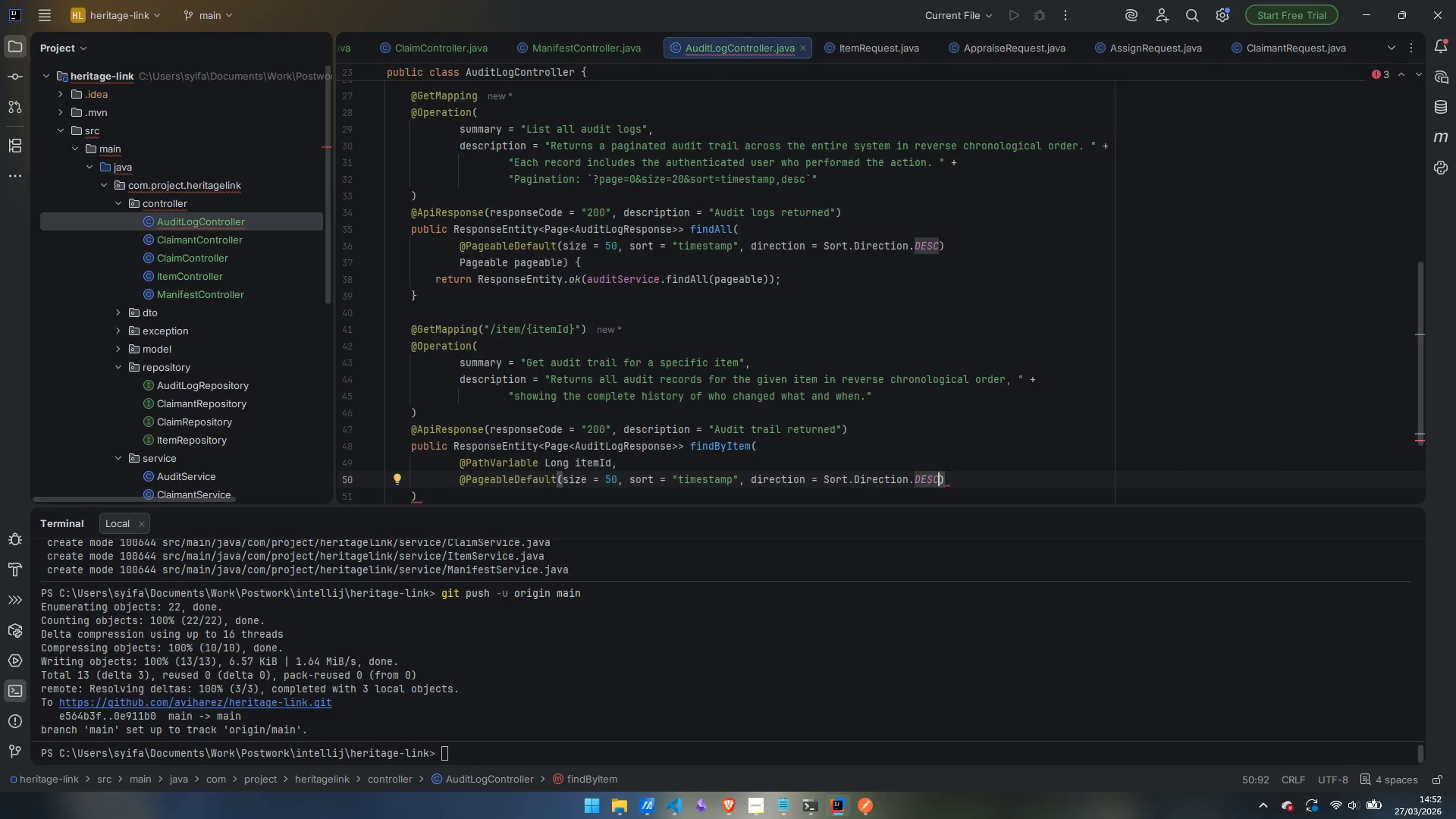 
key(ArrowRight)
 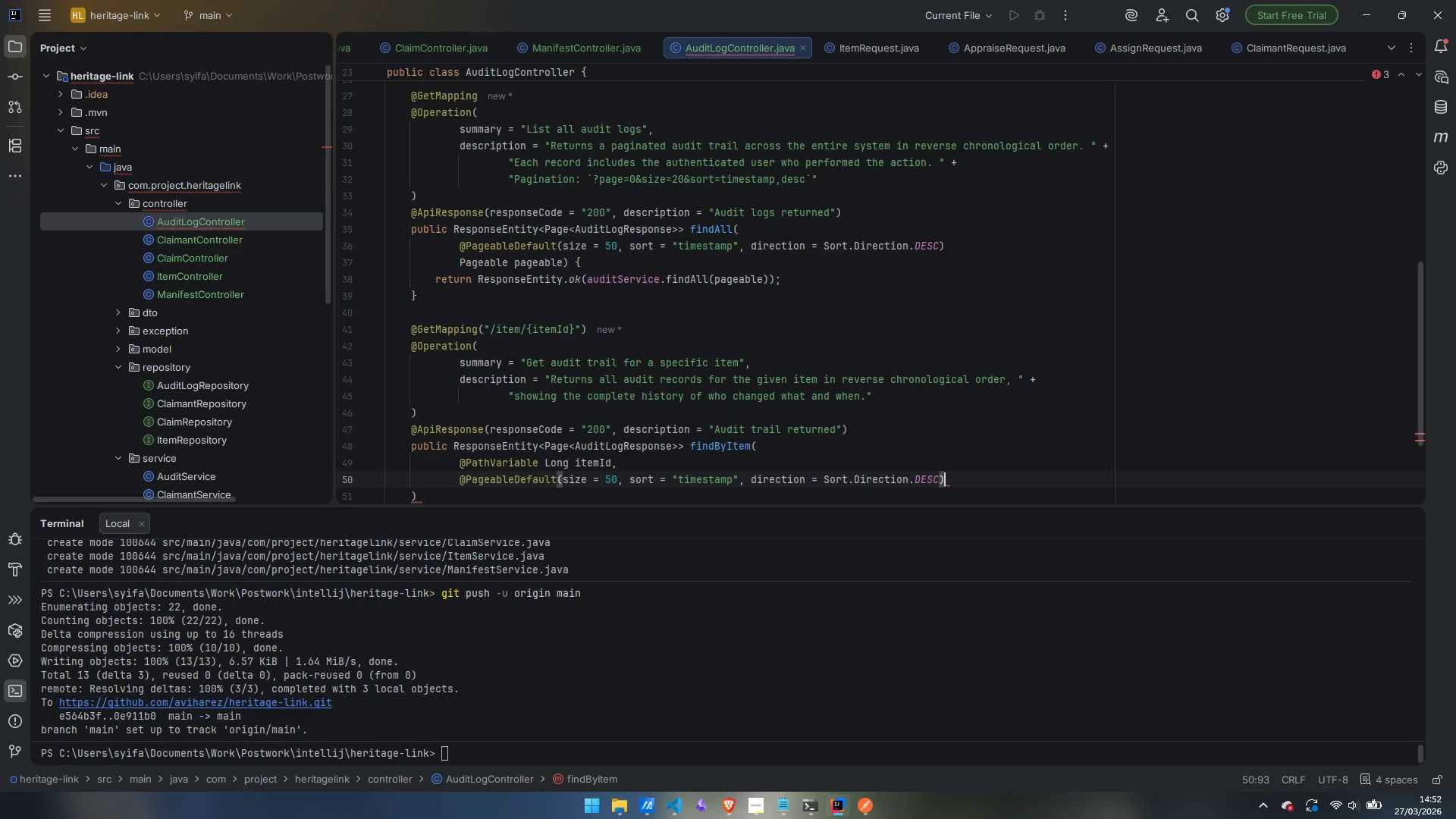 
key(Enter)
 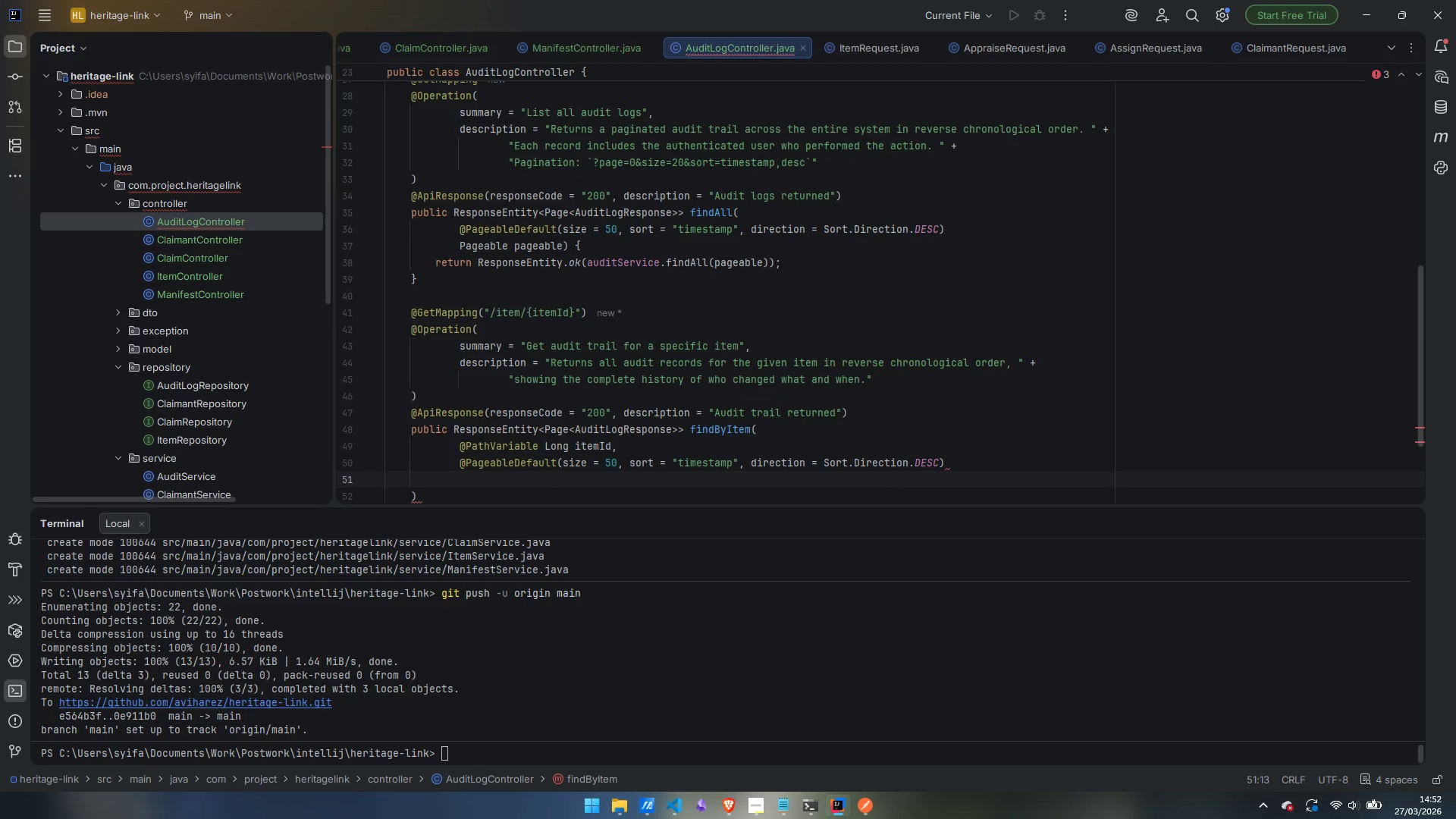 
type(PageA)
key(Backspace)
type(able page)
 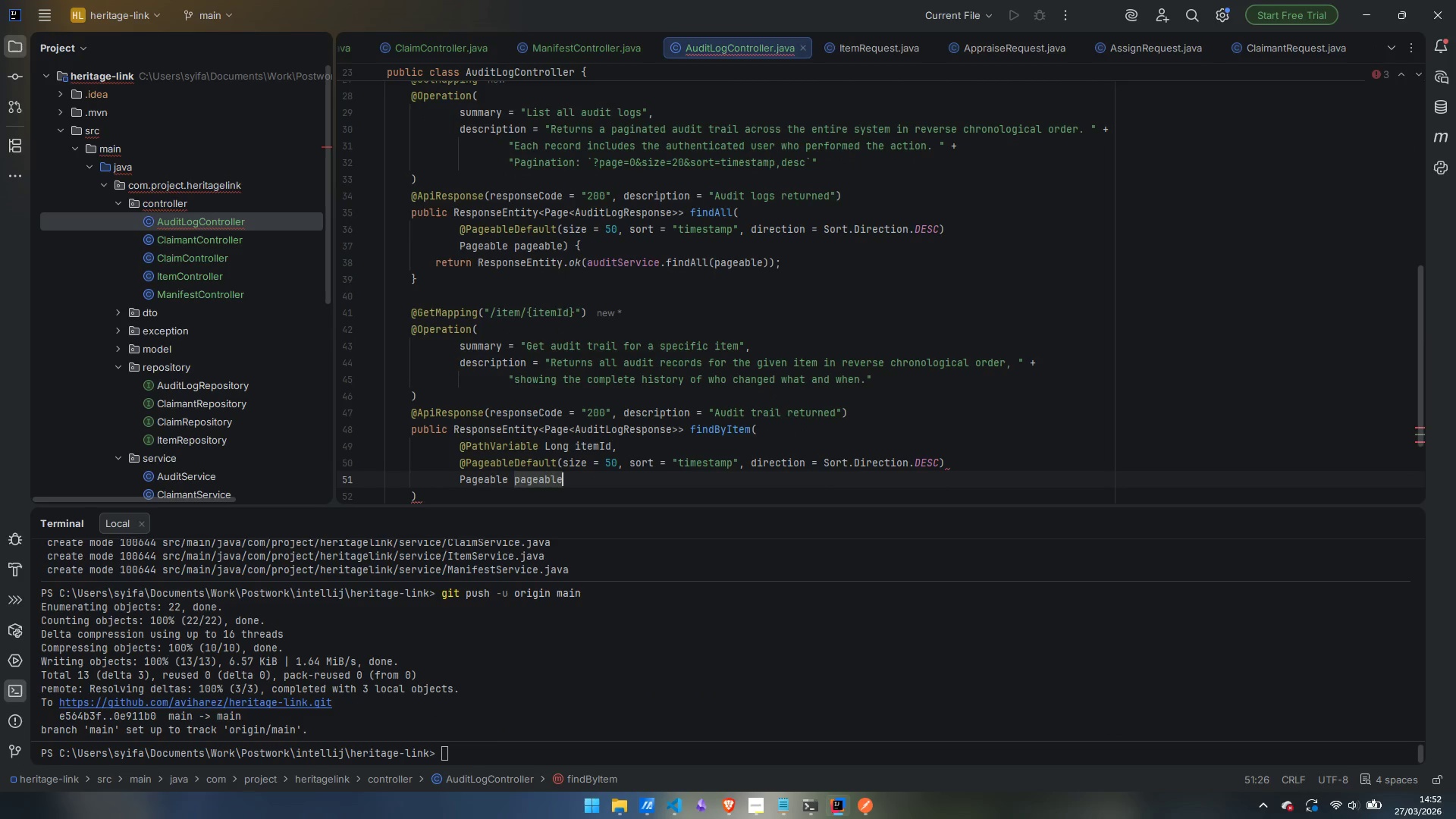 
key(Enter)
 